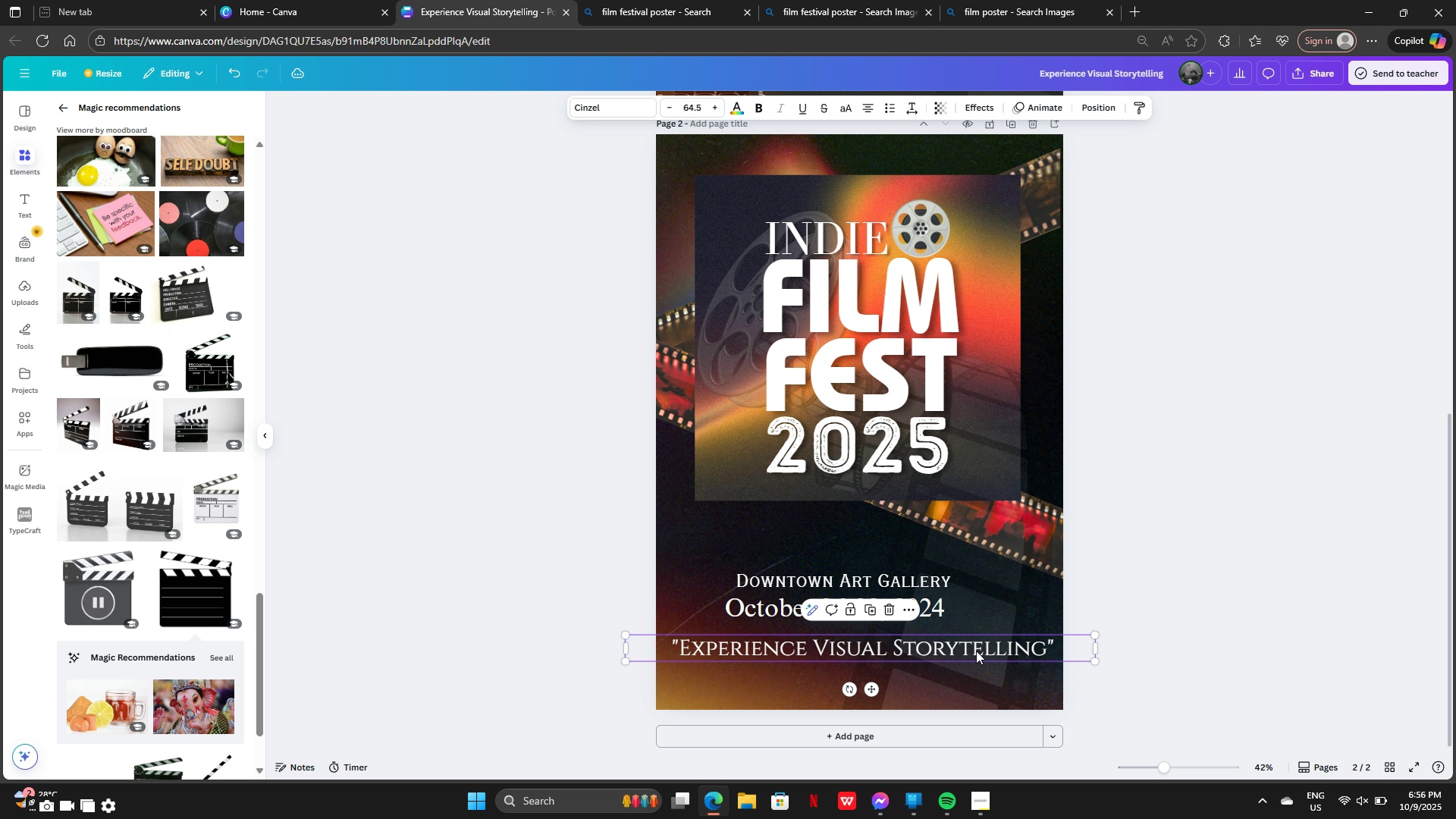 
left_click_drag(start_coordinate=[976, 651], to_coordinate=[984, 647])
 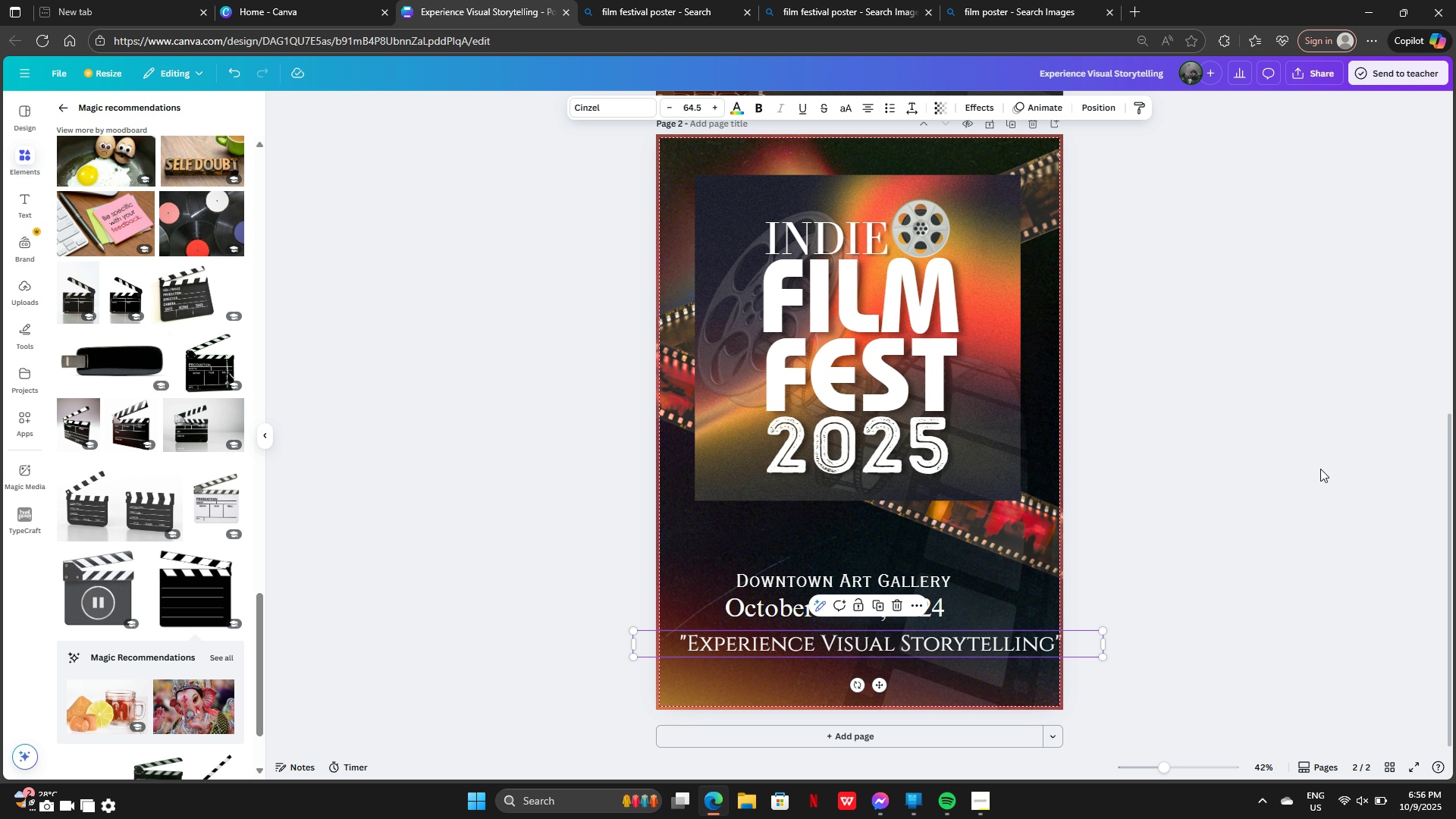 
left_click([1321, 469])
 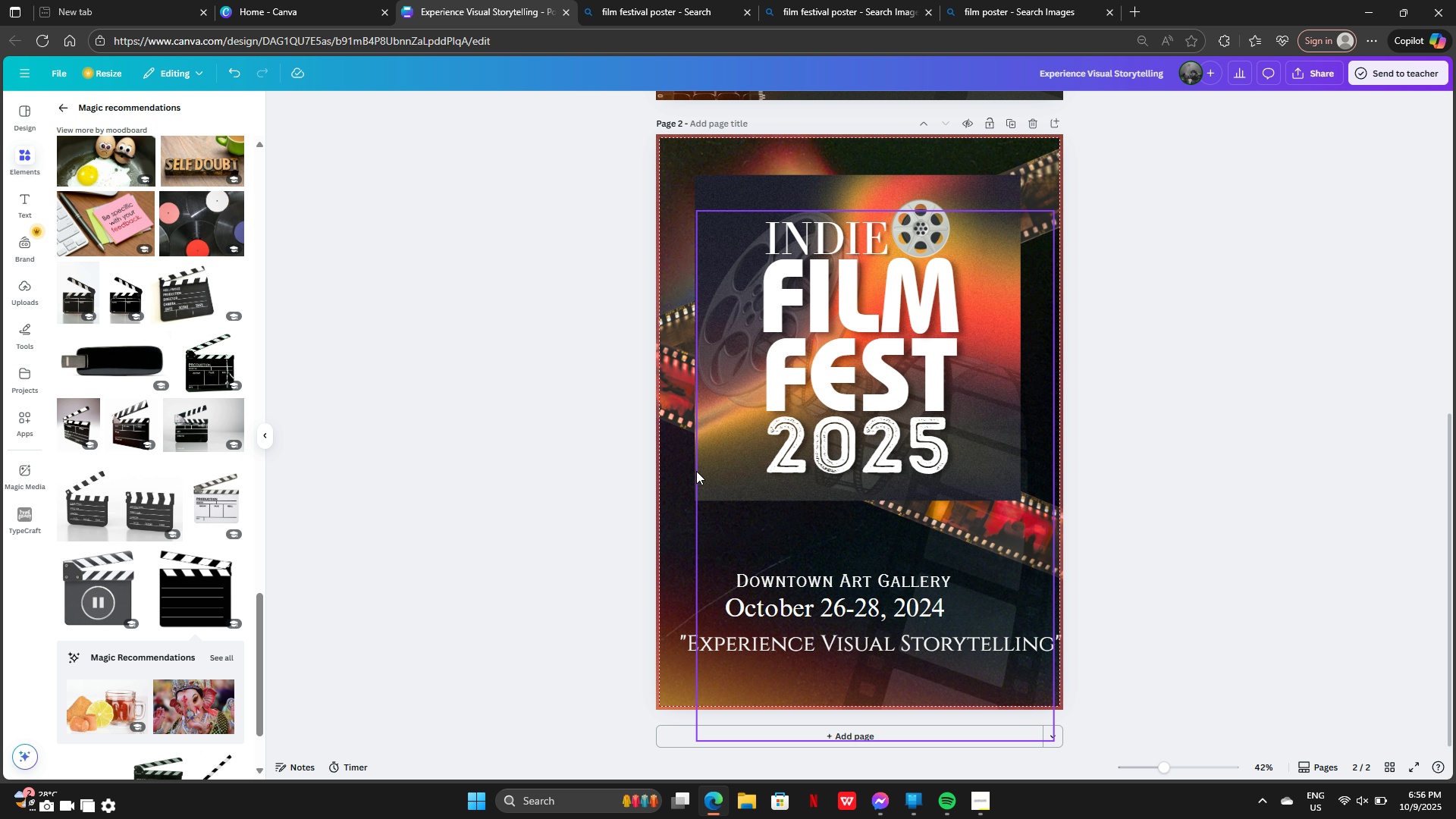 
left_click([717, 471])
 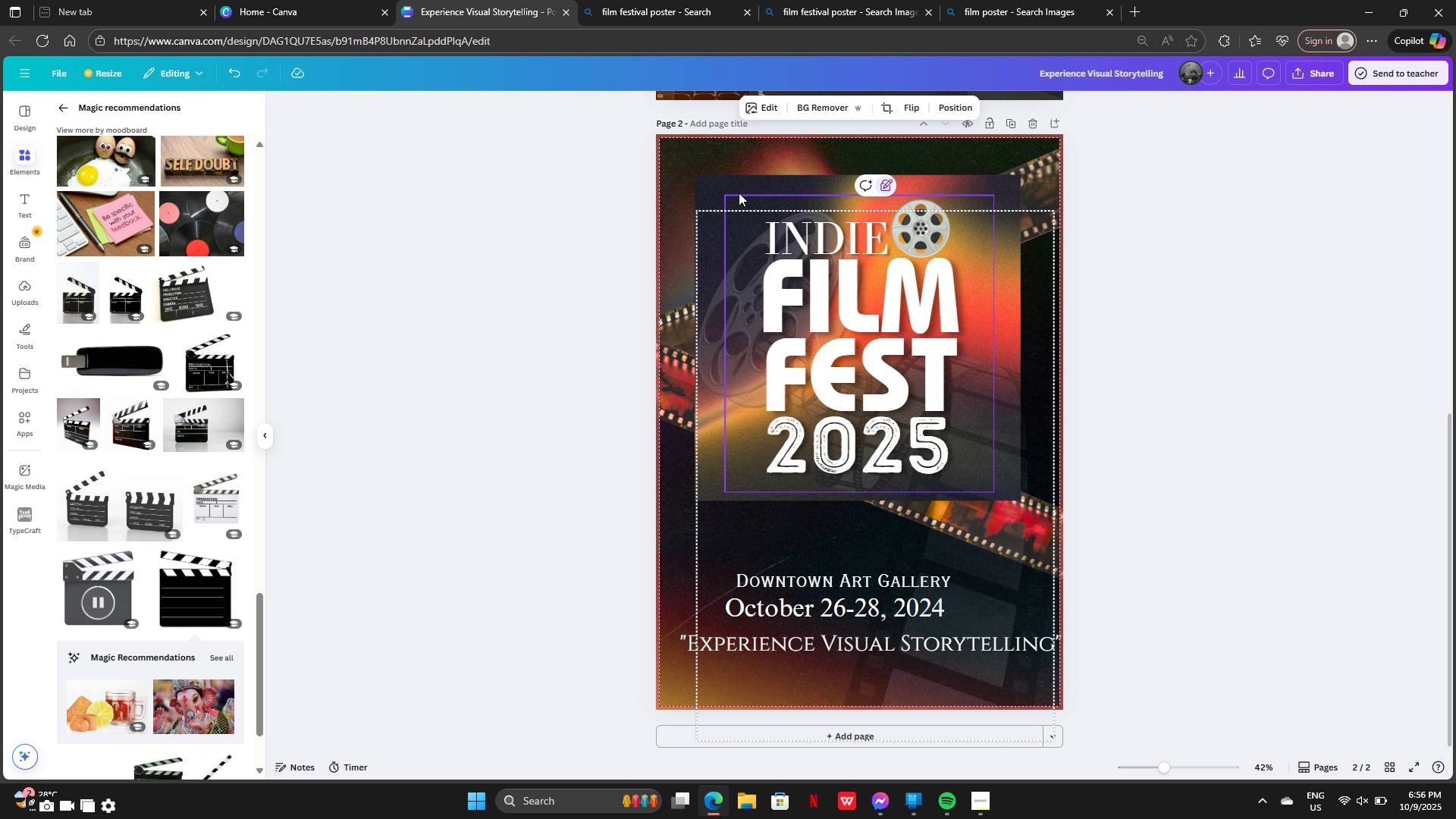 
left_click([736, 190])
 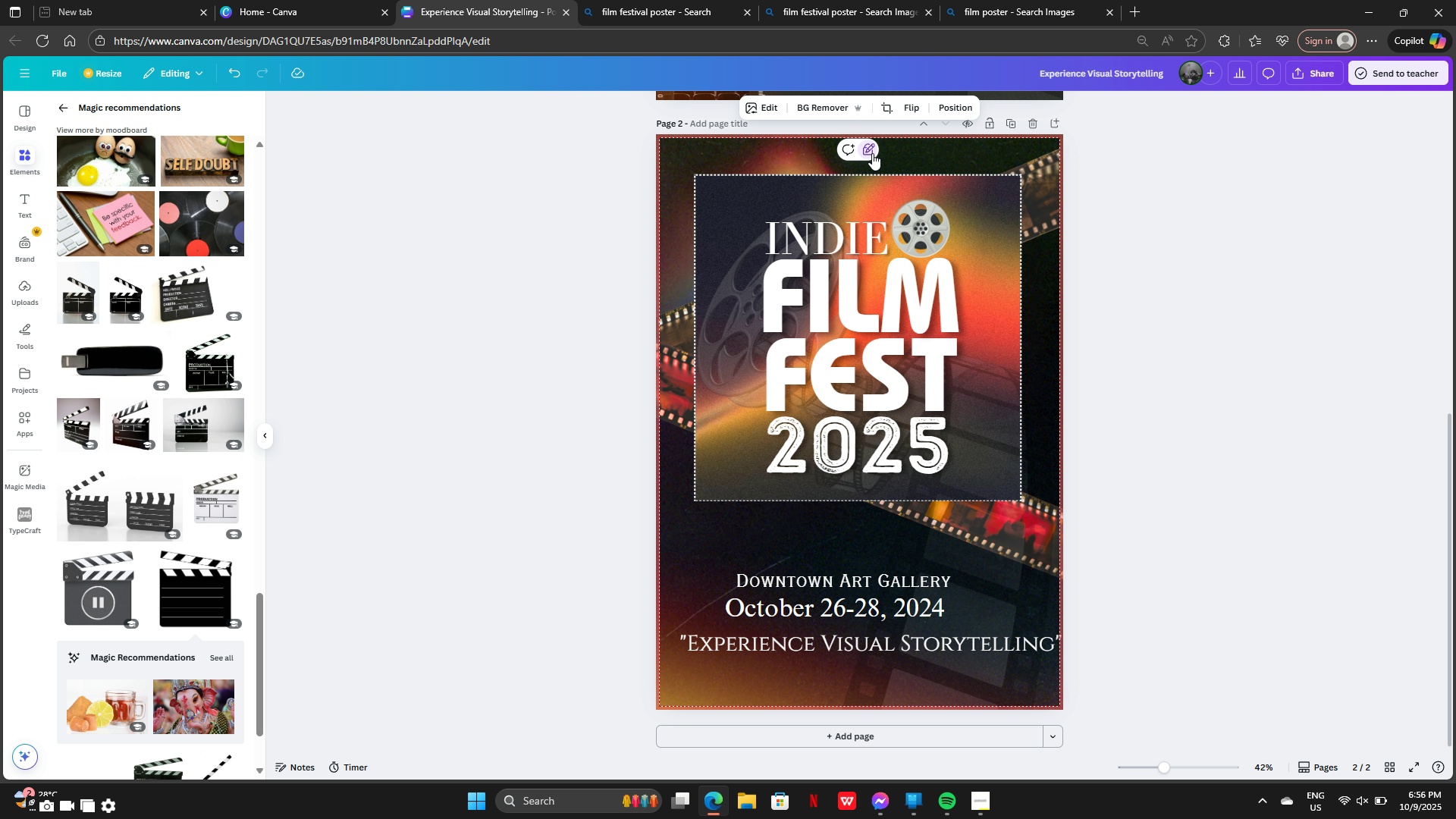 
left_click([872, 153])
 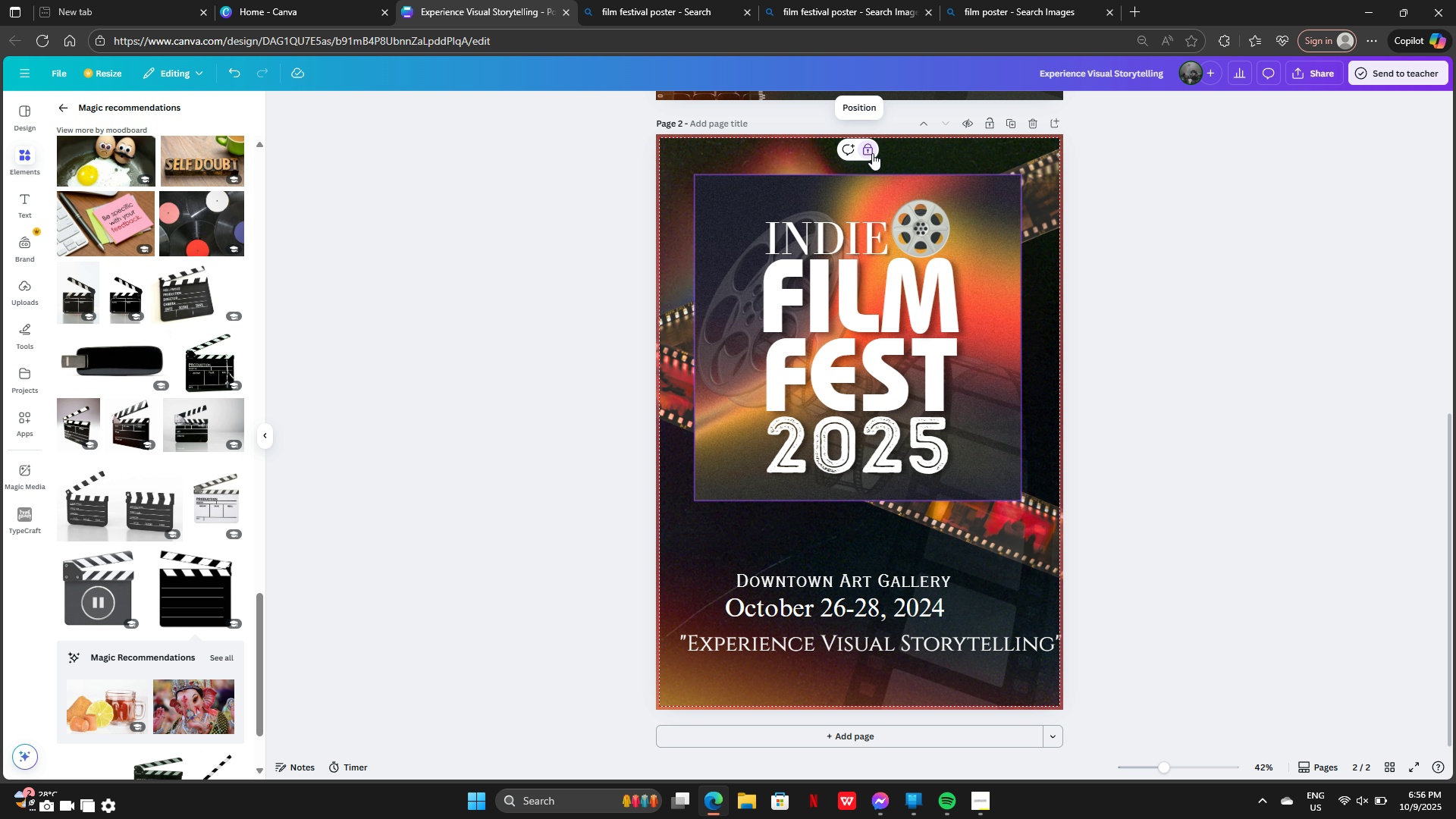 
left_click([872, 153])
 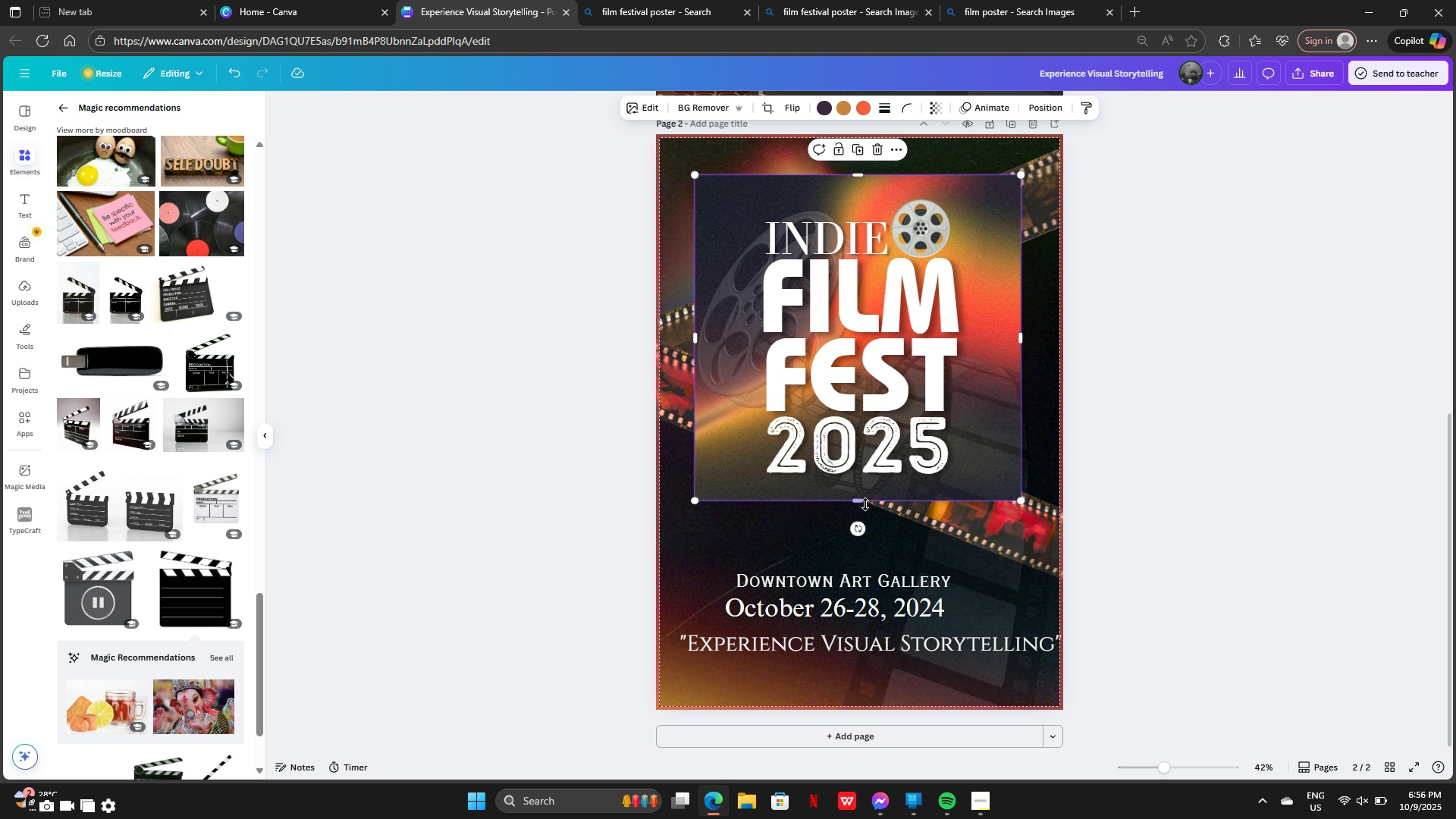 
left_click_drag(start_coordinate=[865, 503], to_coordinate=[861, 537])
 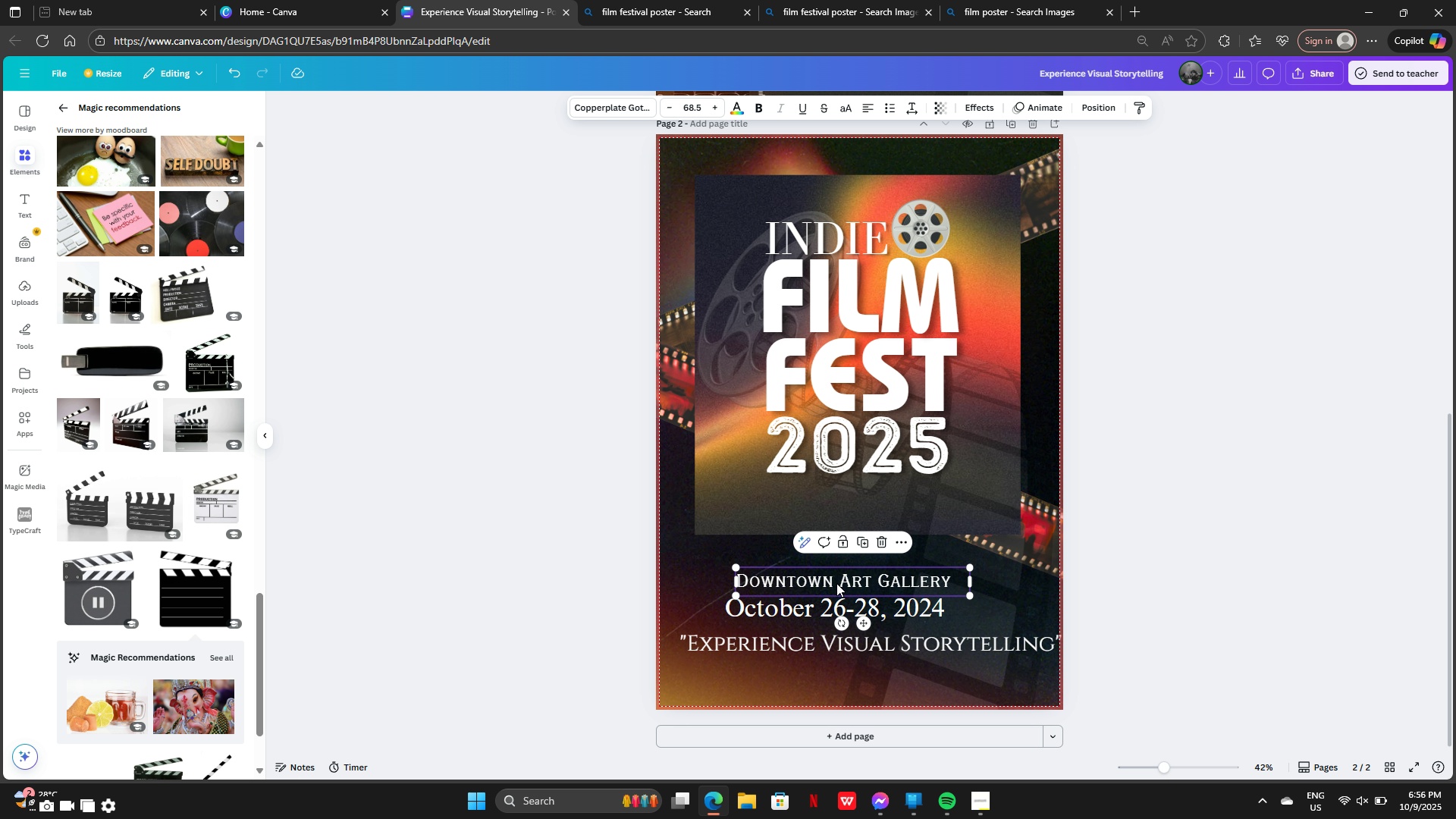 
left_click([836, 583])
 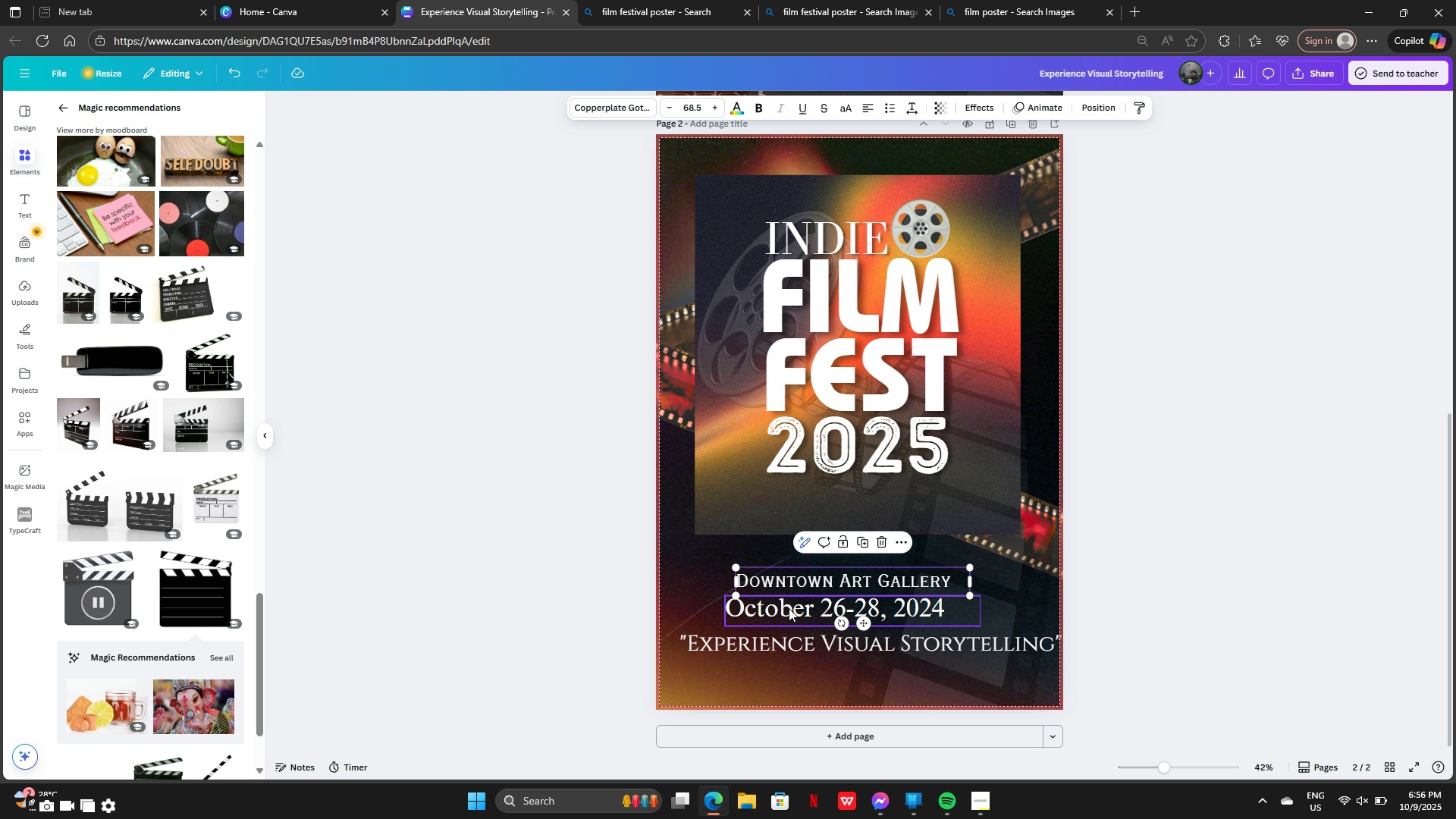 
left_click([789, 608])
 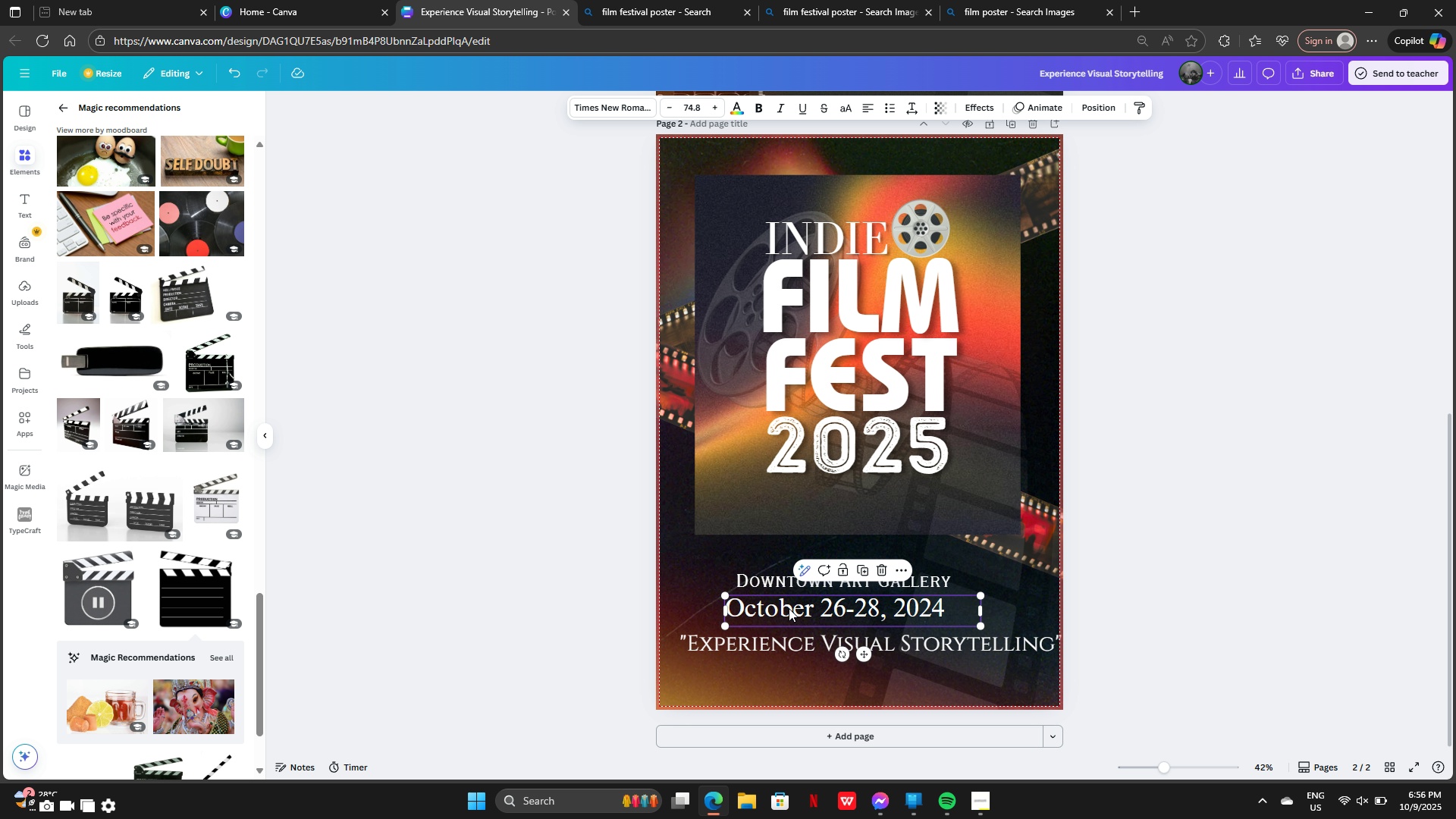 
left_click_drag(start_coordinate=[789, 608], to_coordinate=[818, 489])
 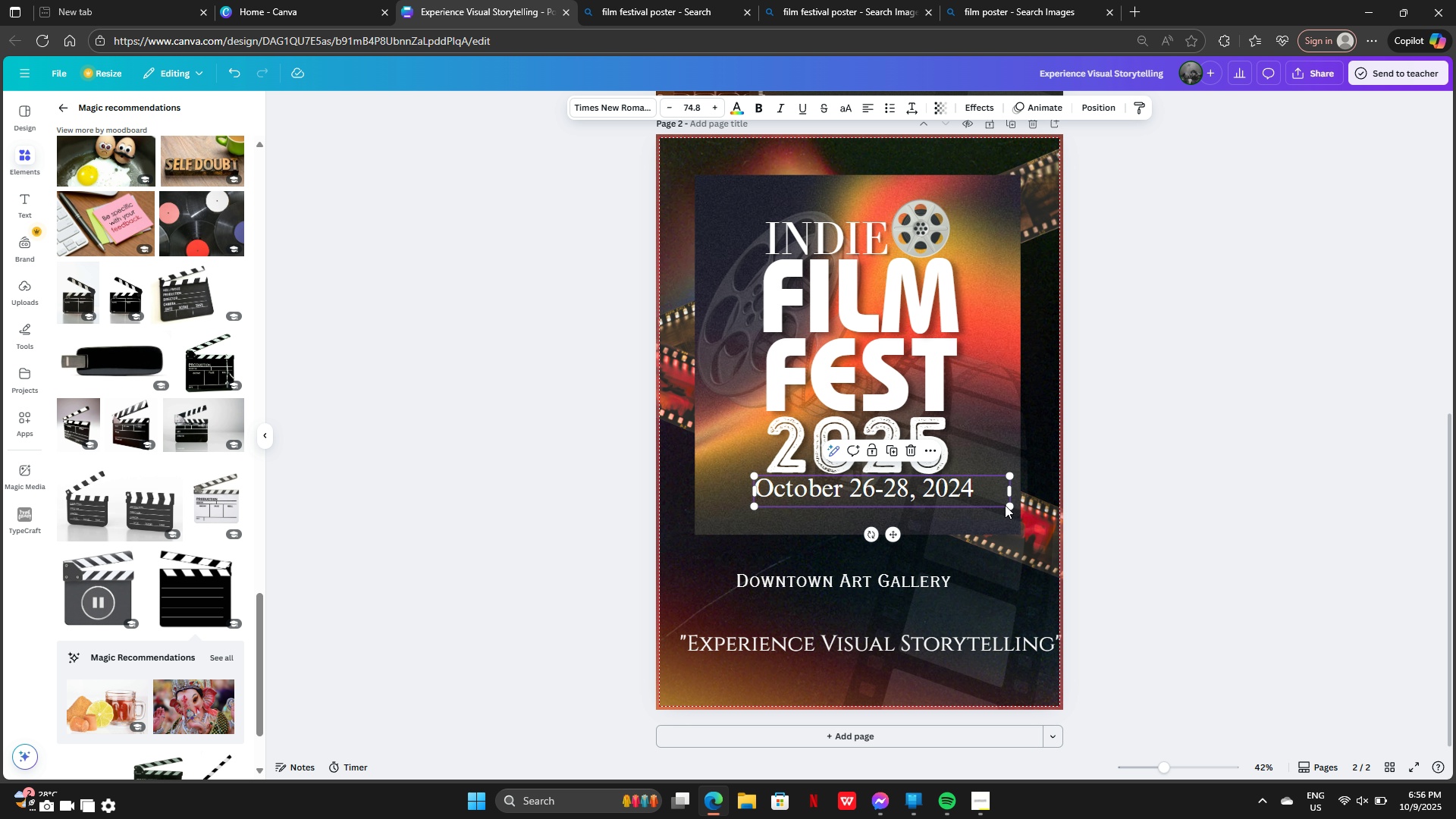 
left_click_drag(start_coordinate=[1009, 508], to_coordinate=[943, 492])
 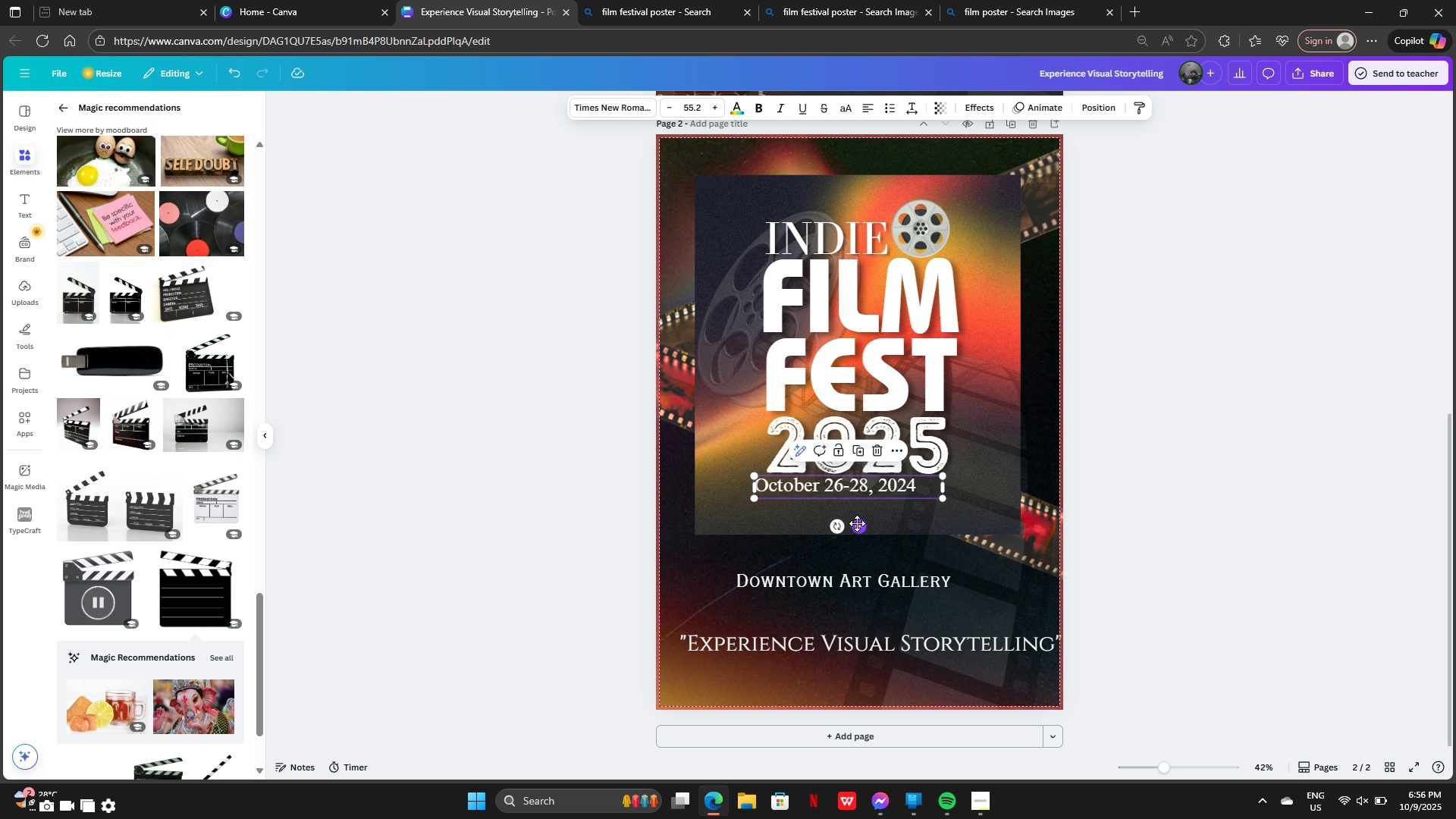 
left_click_drag(start_coordinate=[857, 523], to_coordinate=[874, 525])
 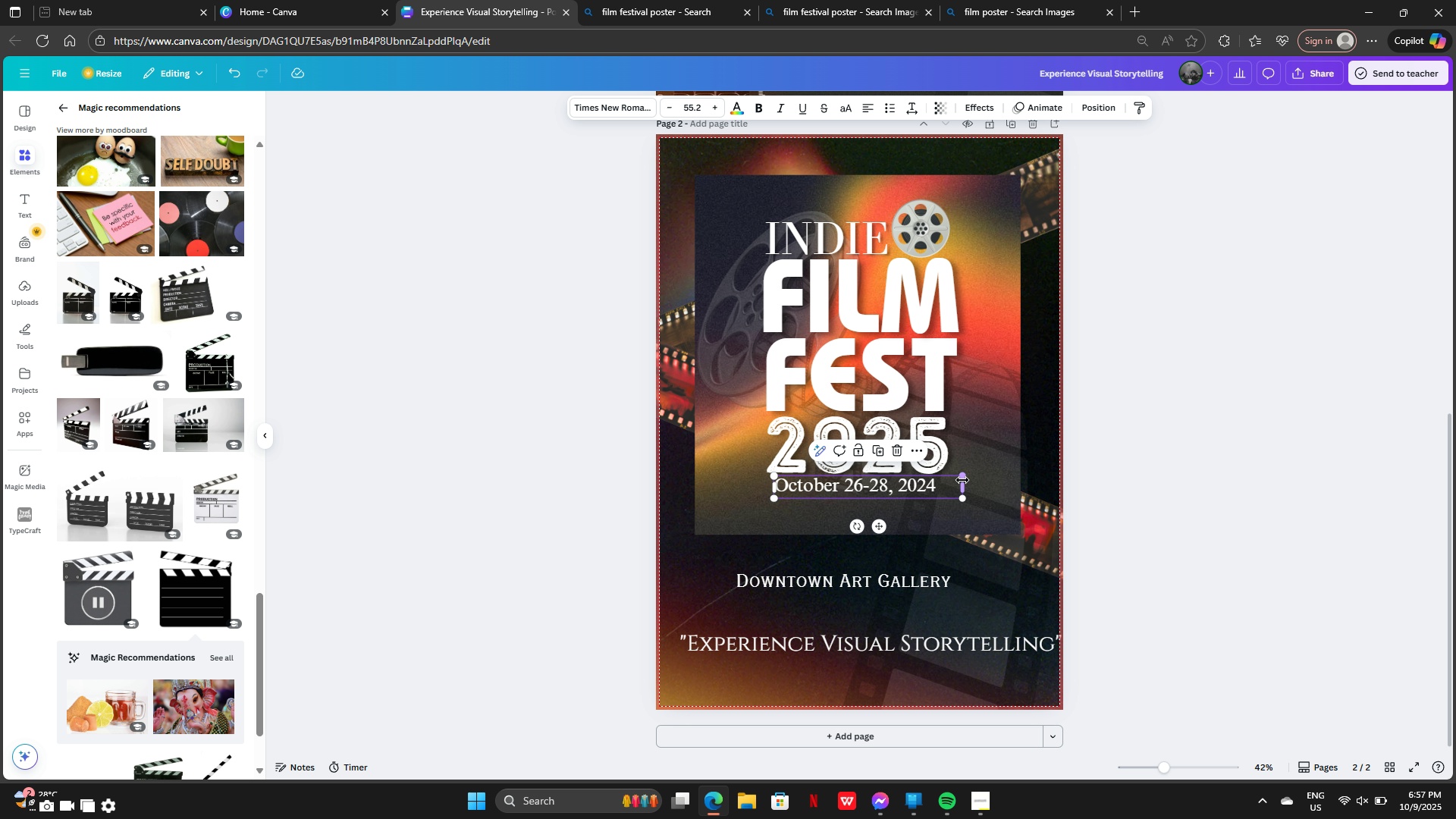 
left_click_drag(start_coordinate=[965, 488], to_coordinate=[975, 491])
 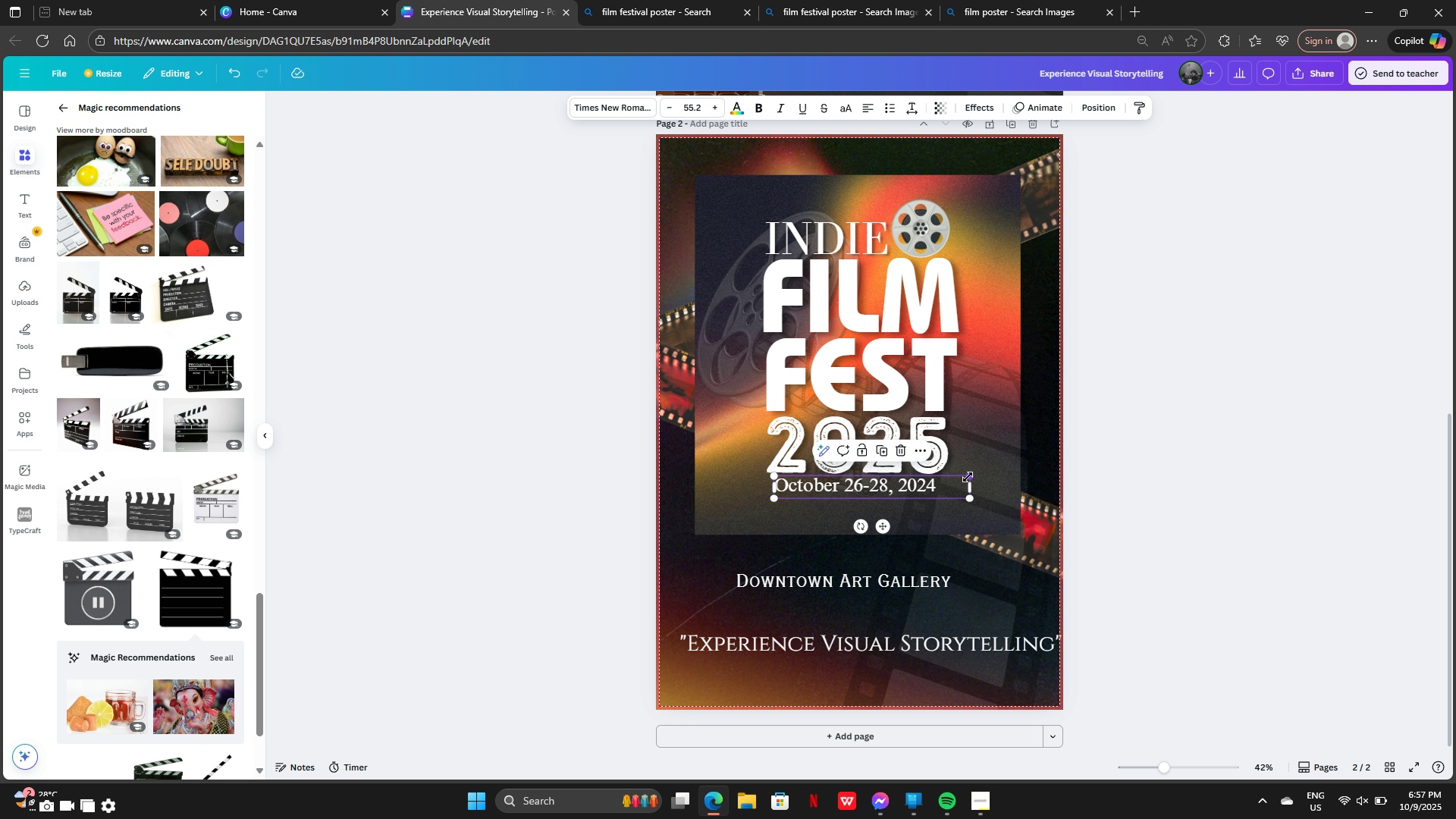 
left_click_drag(start_coordinate=[968, 477], to_coordinate=[979, 475])
 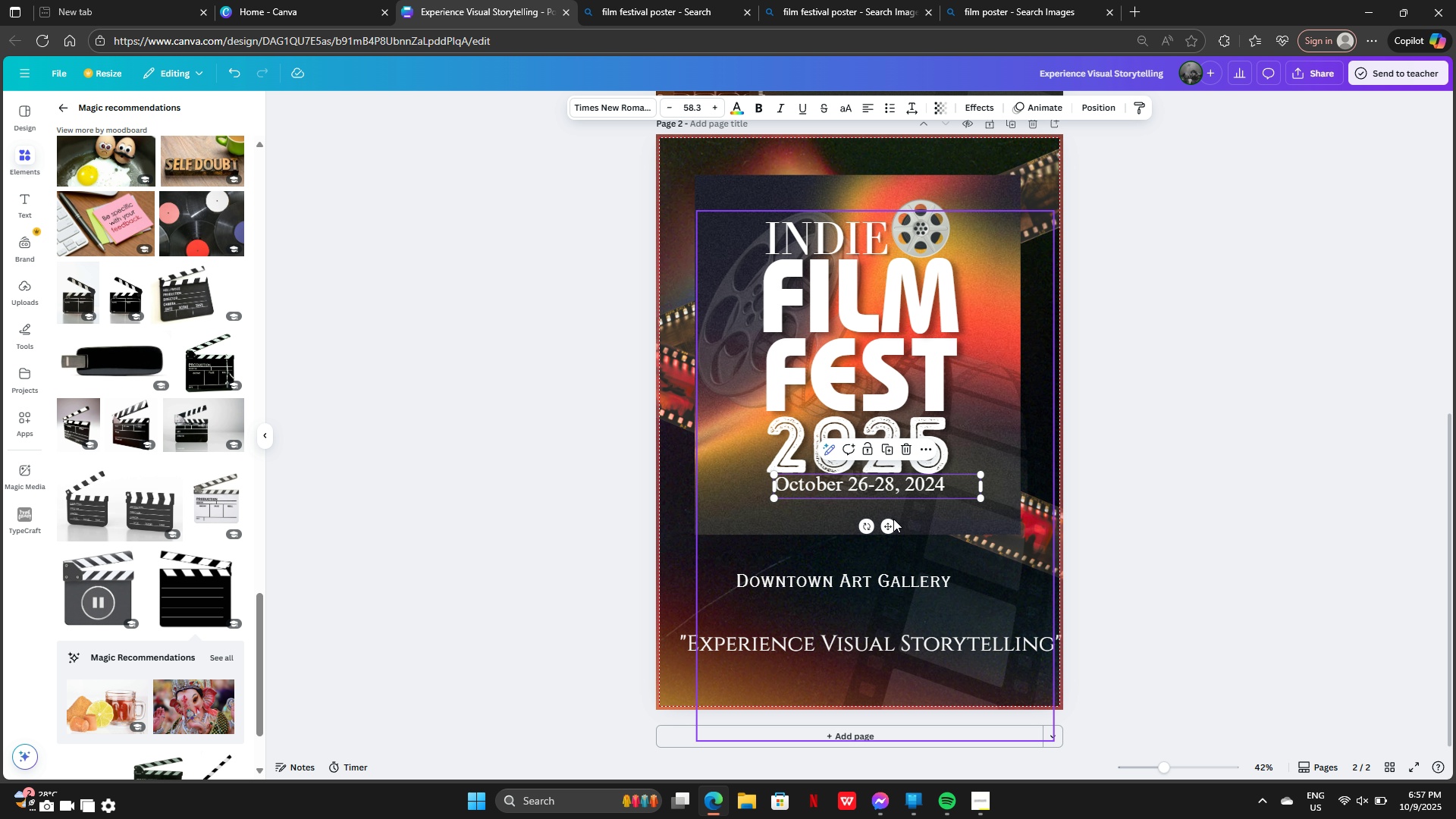 
left_click_drag(start_coordinate=[893, 519], to_coordinate=[893, 524])
 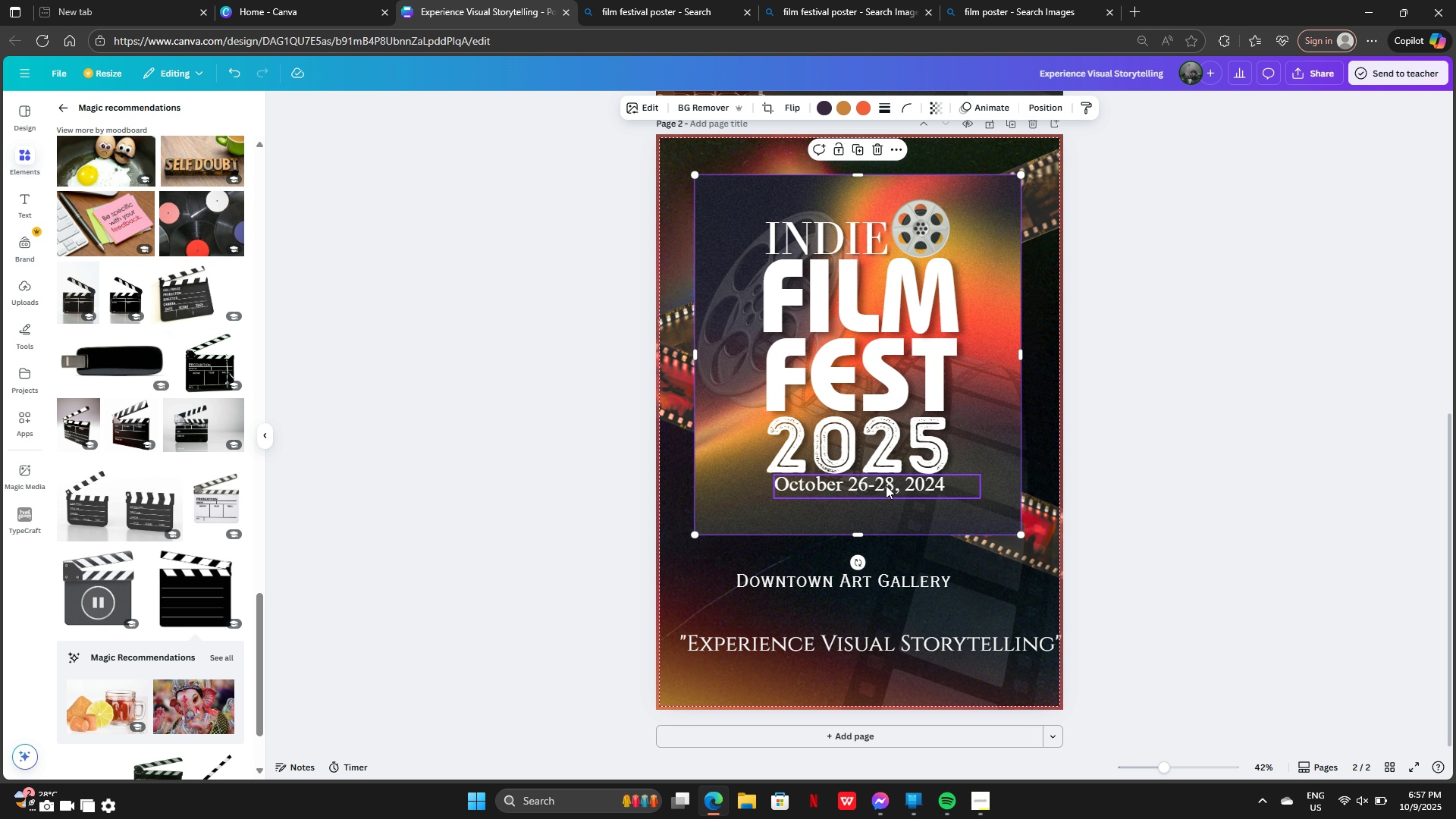 
left_click([886, 485])
 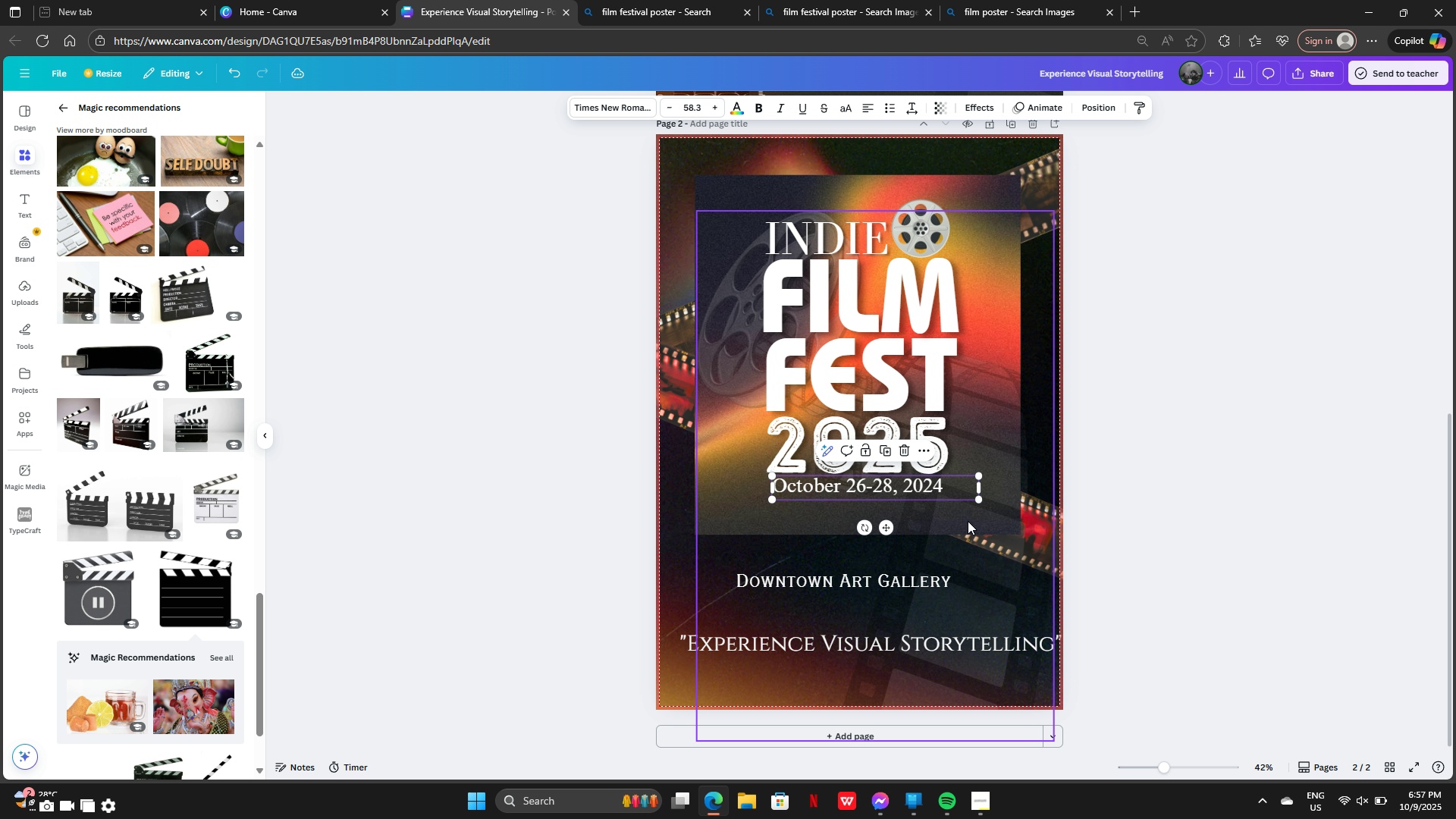 
left_click([897, 575])
 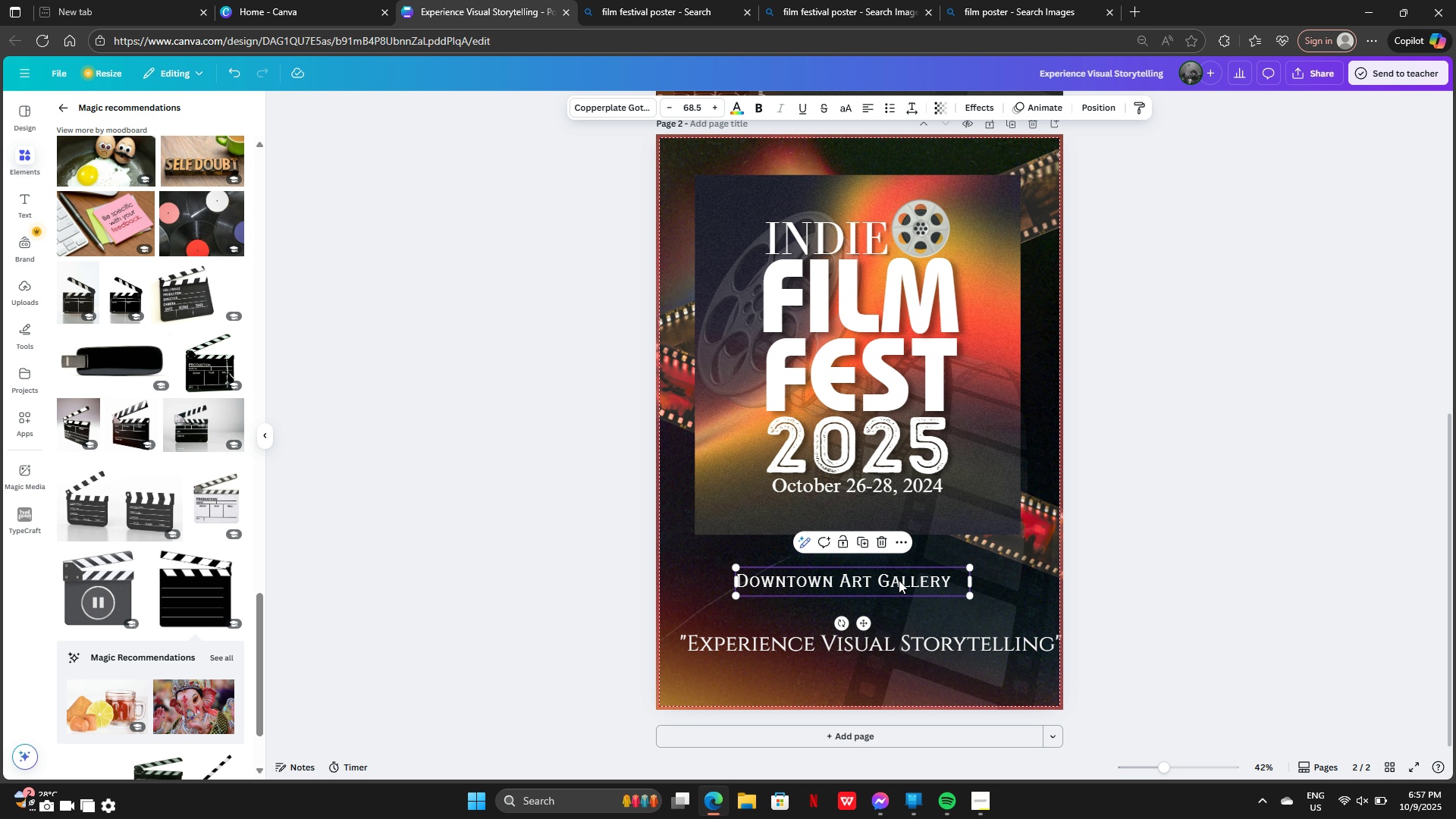 
left_click_drag(start_coordinate=[899, 580], to_coordinate=[916, 504])
 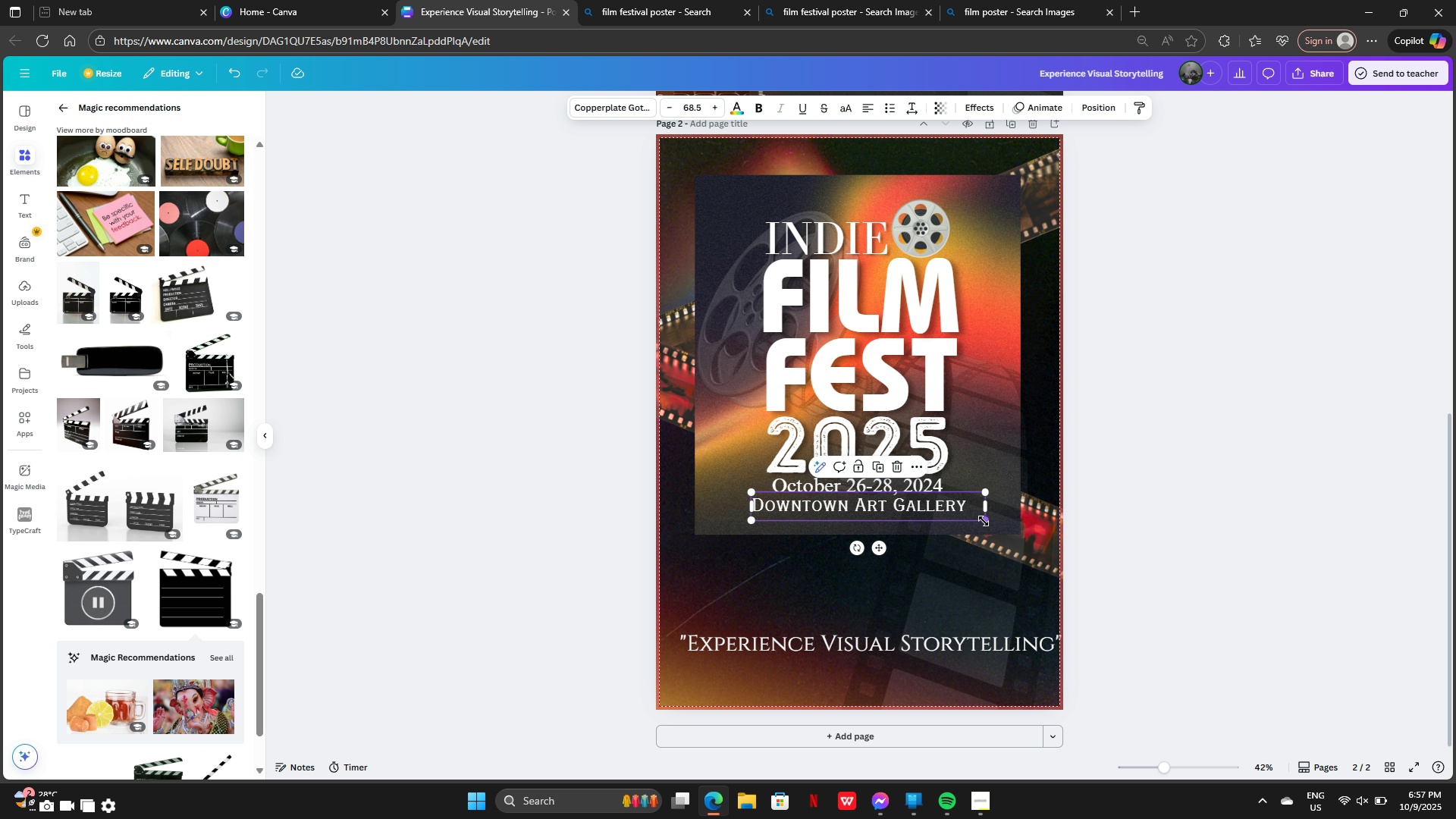 
left_click_drag(start_coordinate=[984, 520], to_coordinate=[1006, 535])
 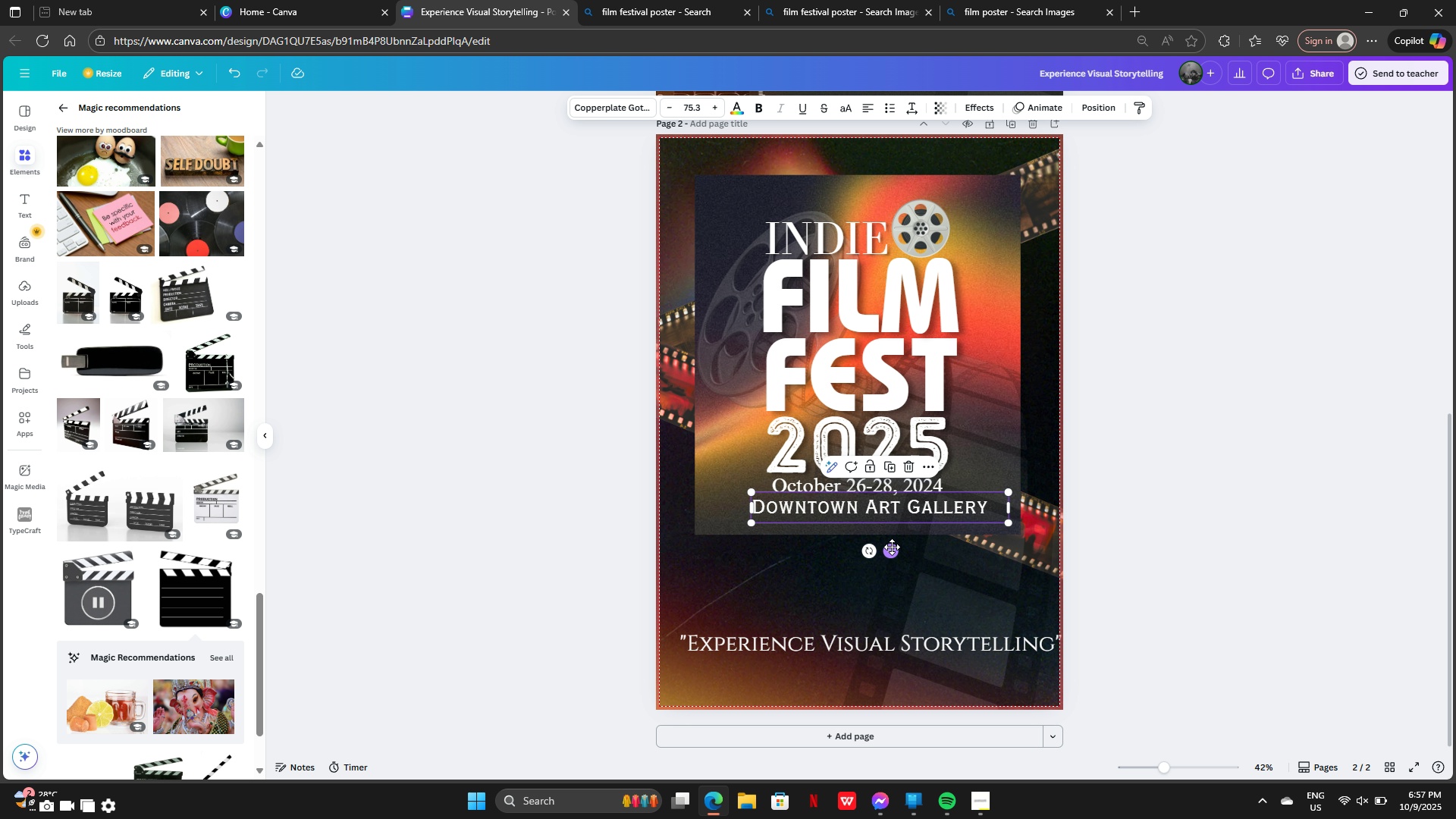 
left_click_drag(start_coordinate=[892, 547], to_coordinate=[880, 547])
 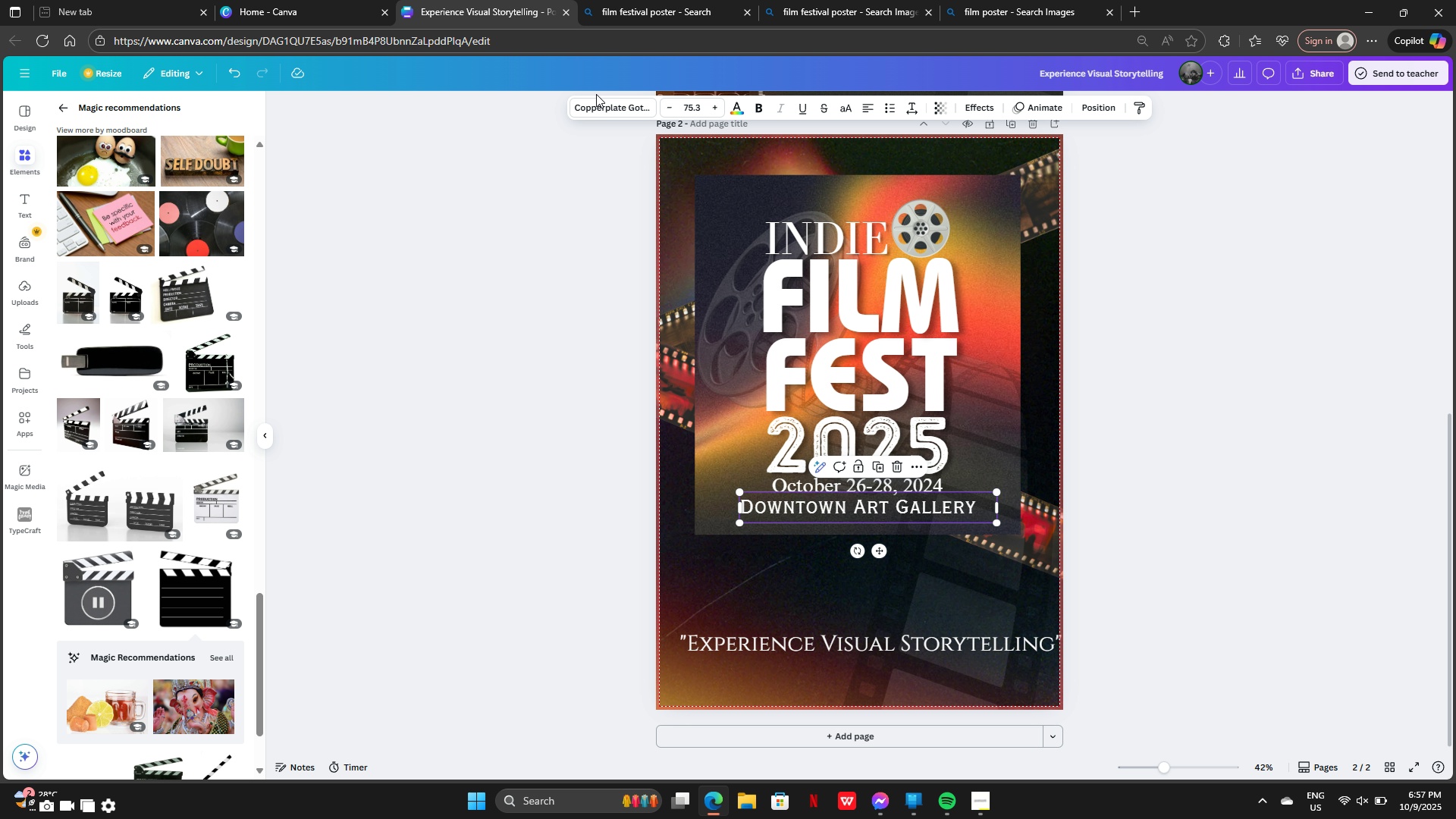 
left_click([598, 103])
 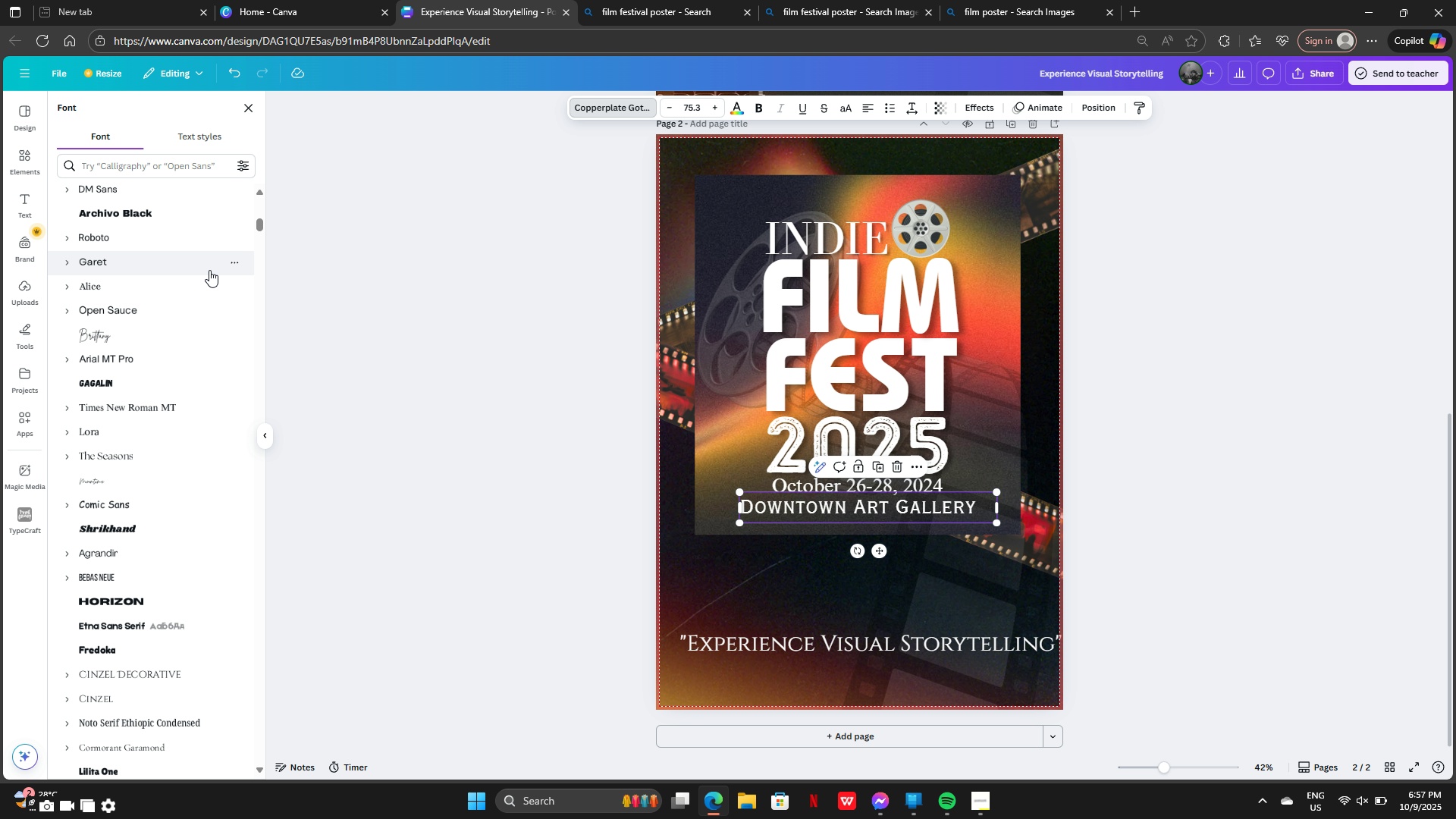 
scroll: coordinate [156, 310], scroll_direction: up, amount: 16.0
 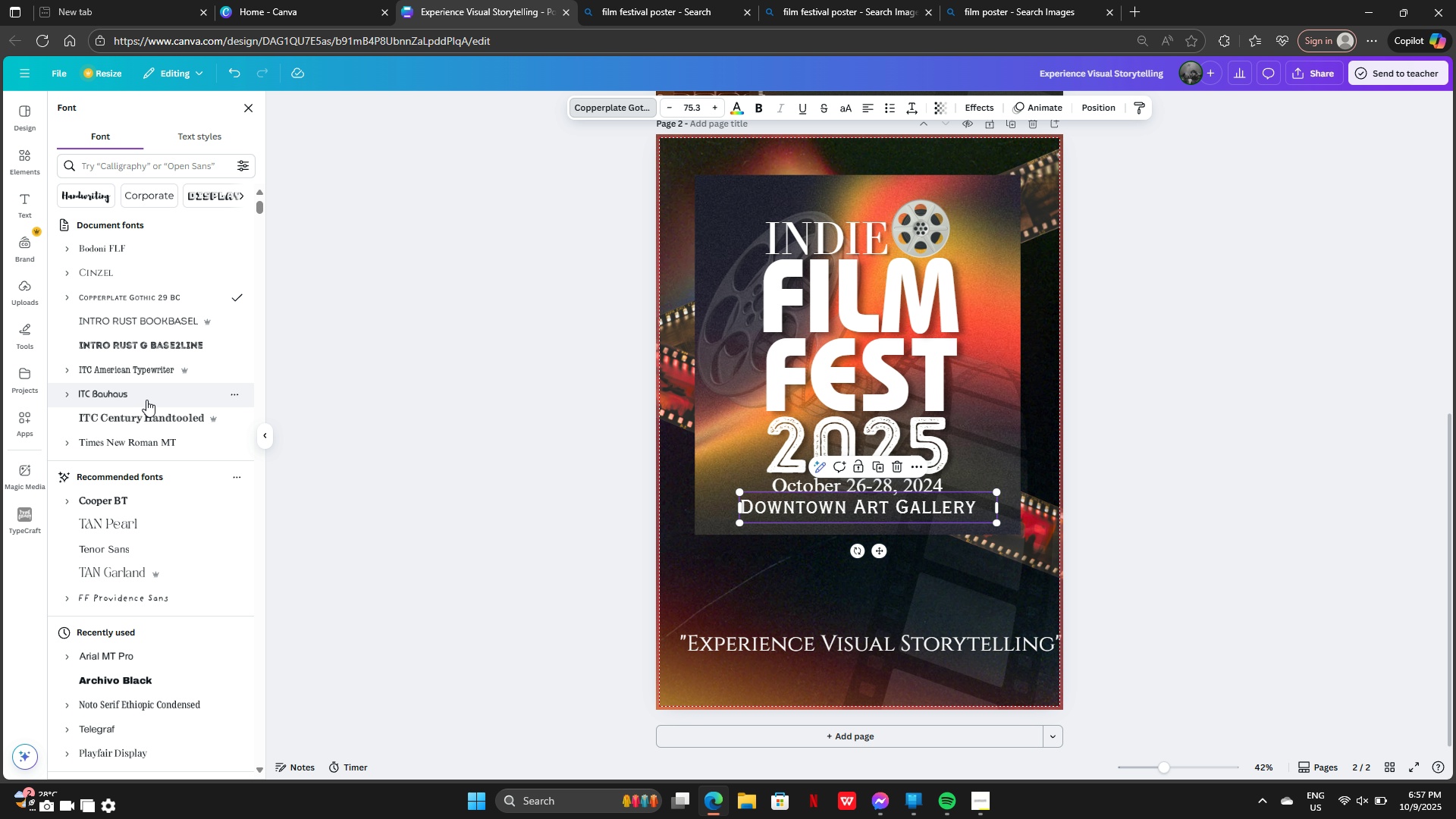 
left_click([146, 401])
 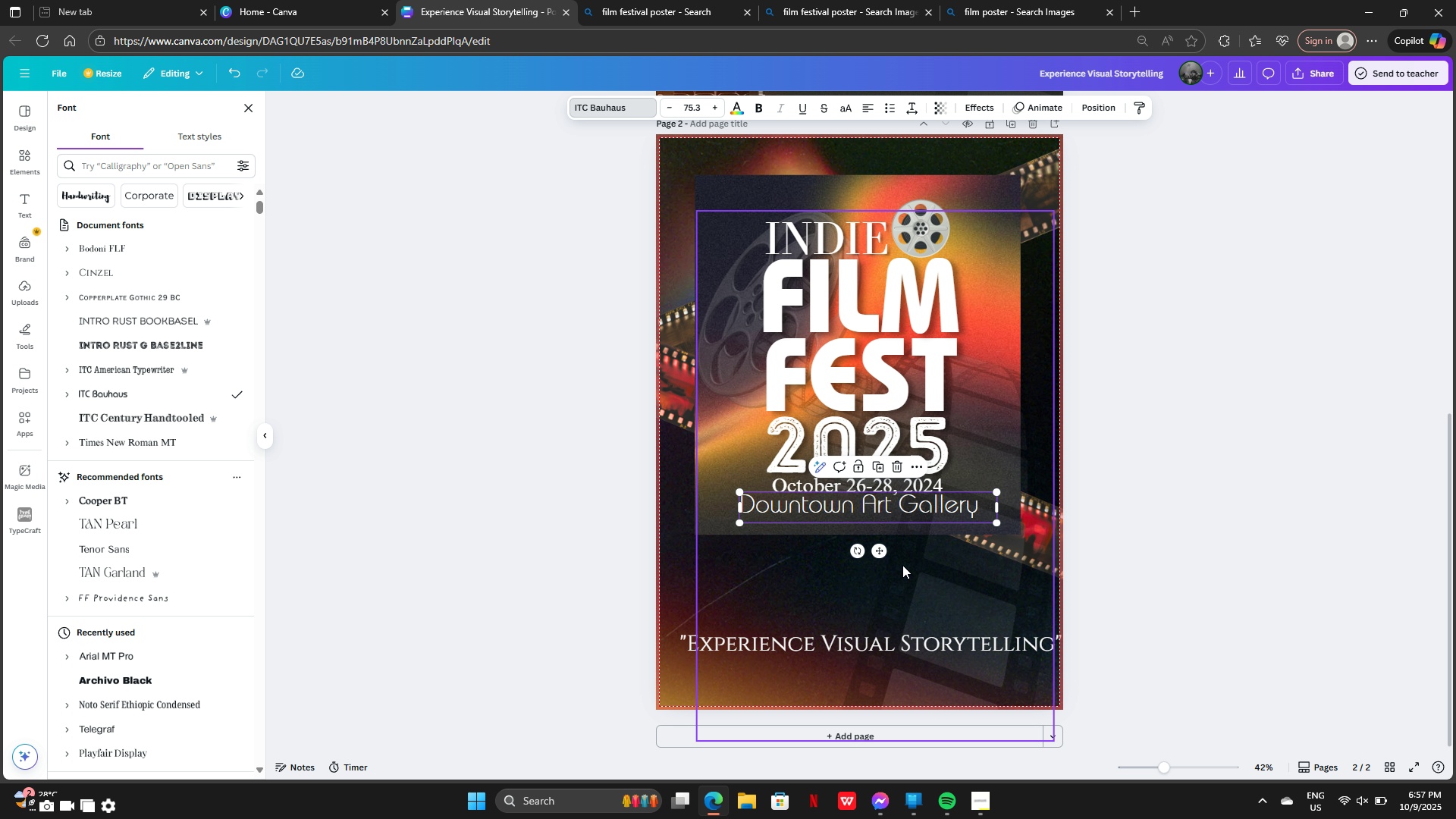 
left_click_drag(start_coordinate=[877, 551], to_coordinate=[876, 557])
 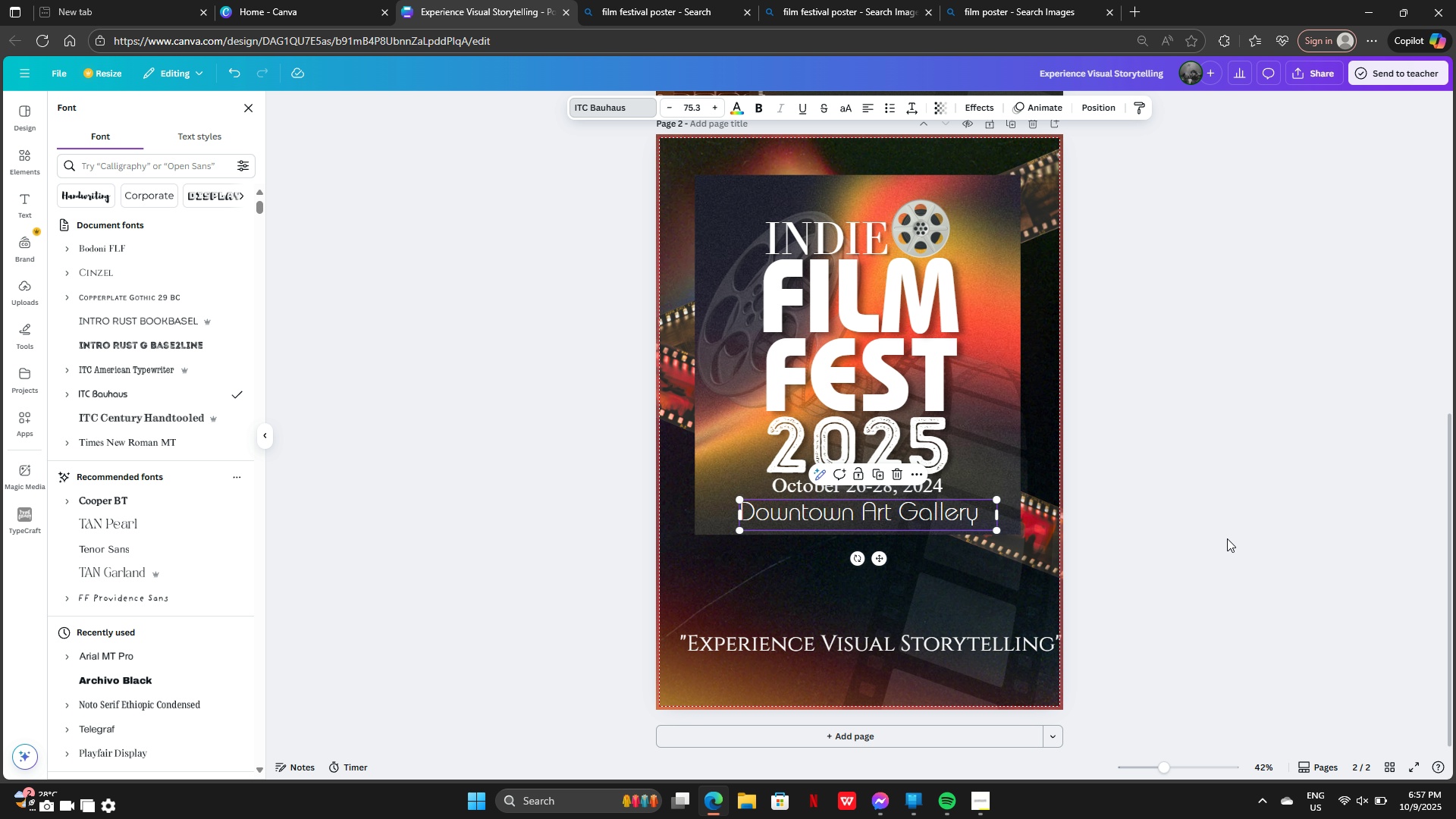 
left_click([1227, 538])
 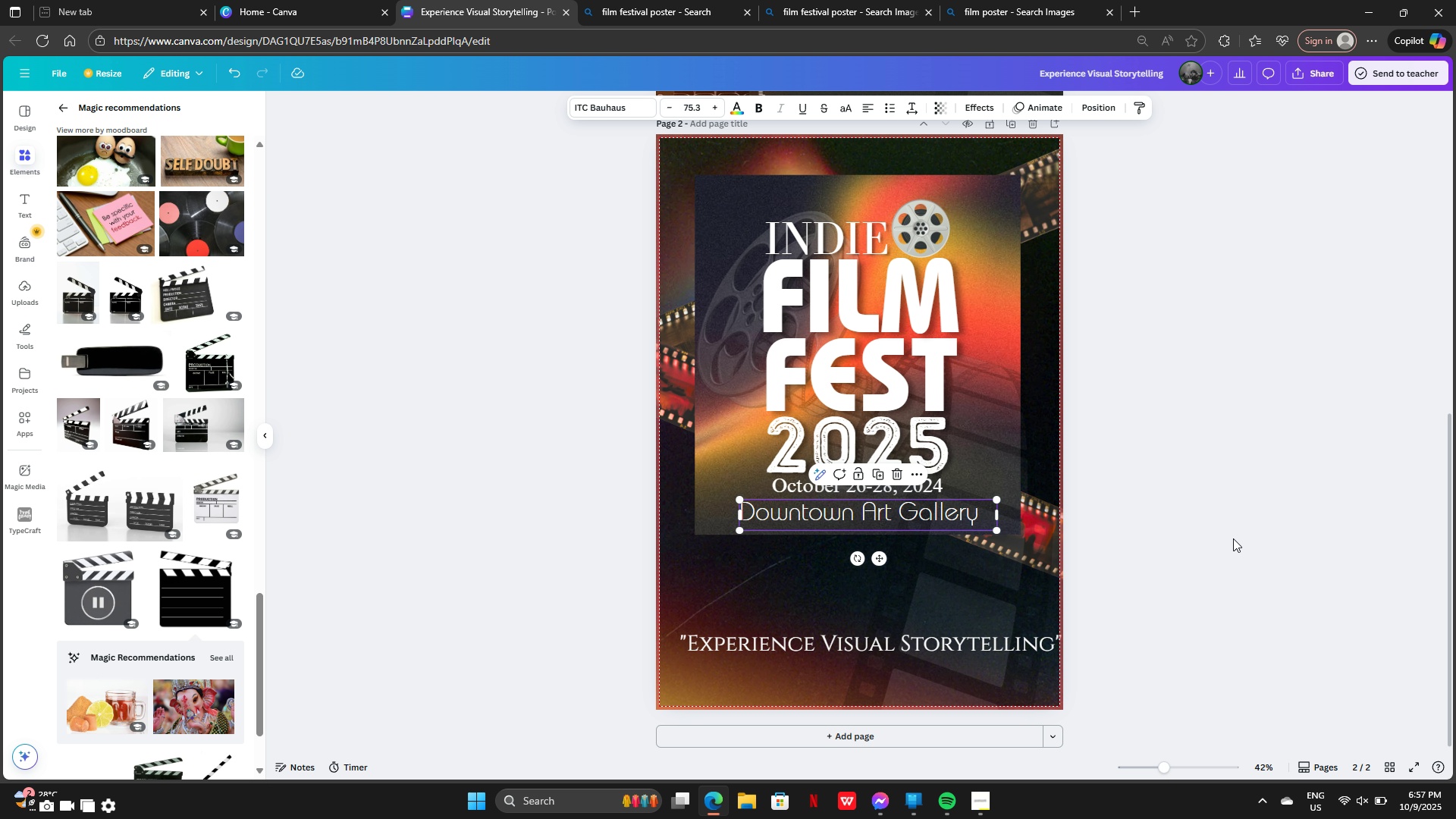 
left_click([1233, 538])
 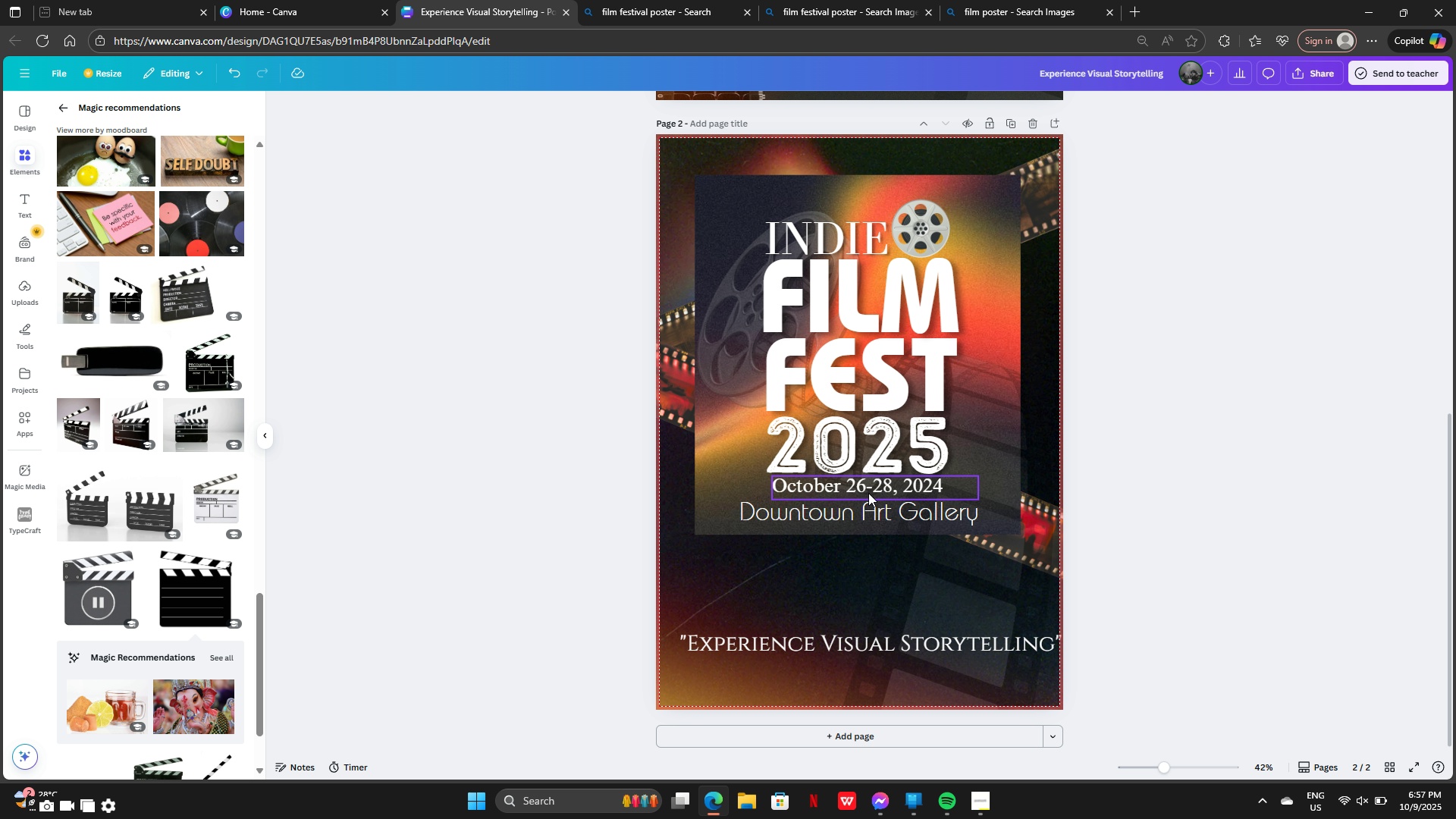 
left_click([868, 492])
 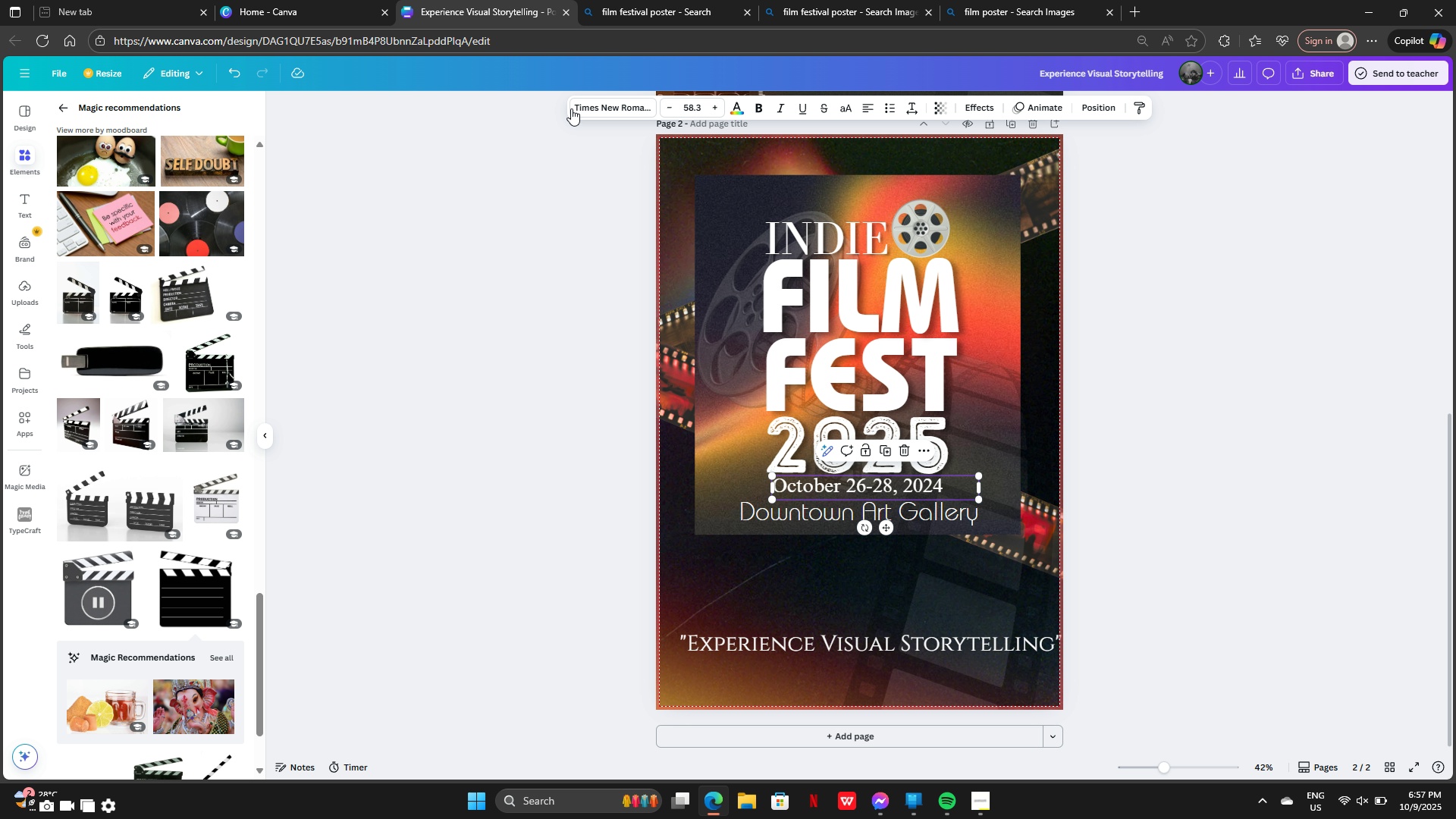 
left_click([602, 105])
 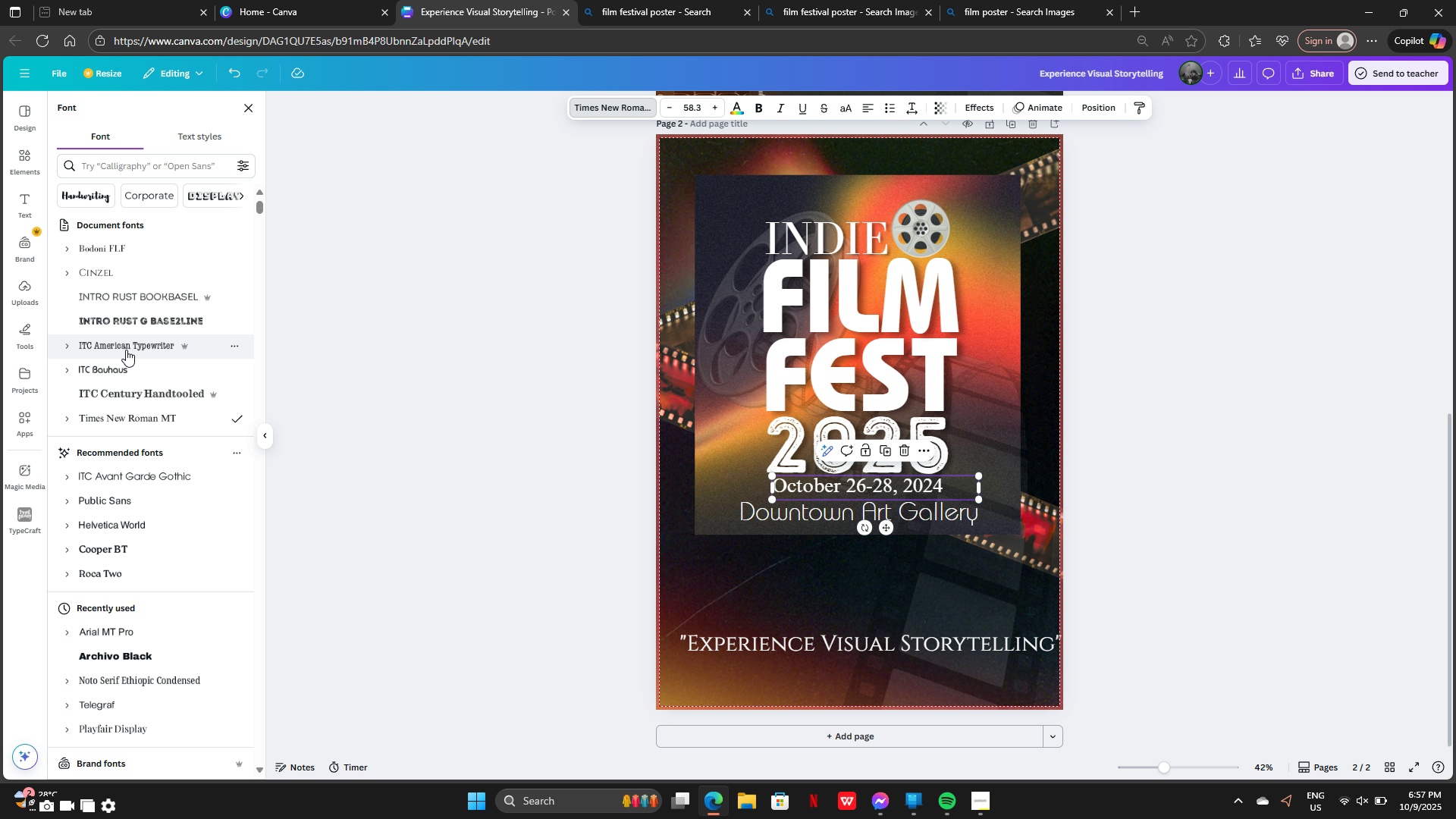 
left_click([124, 342])
 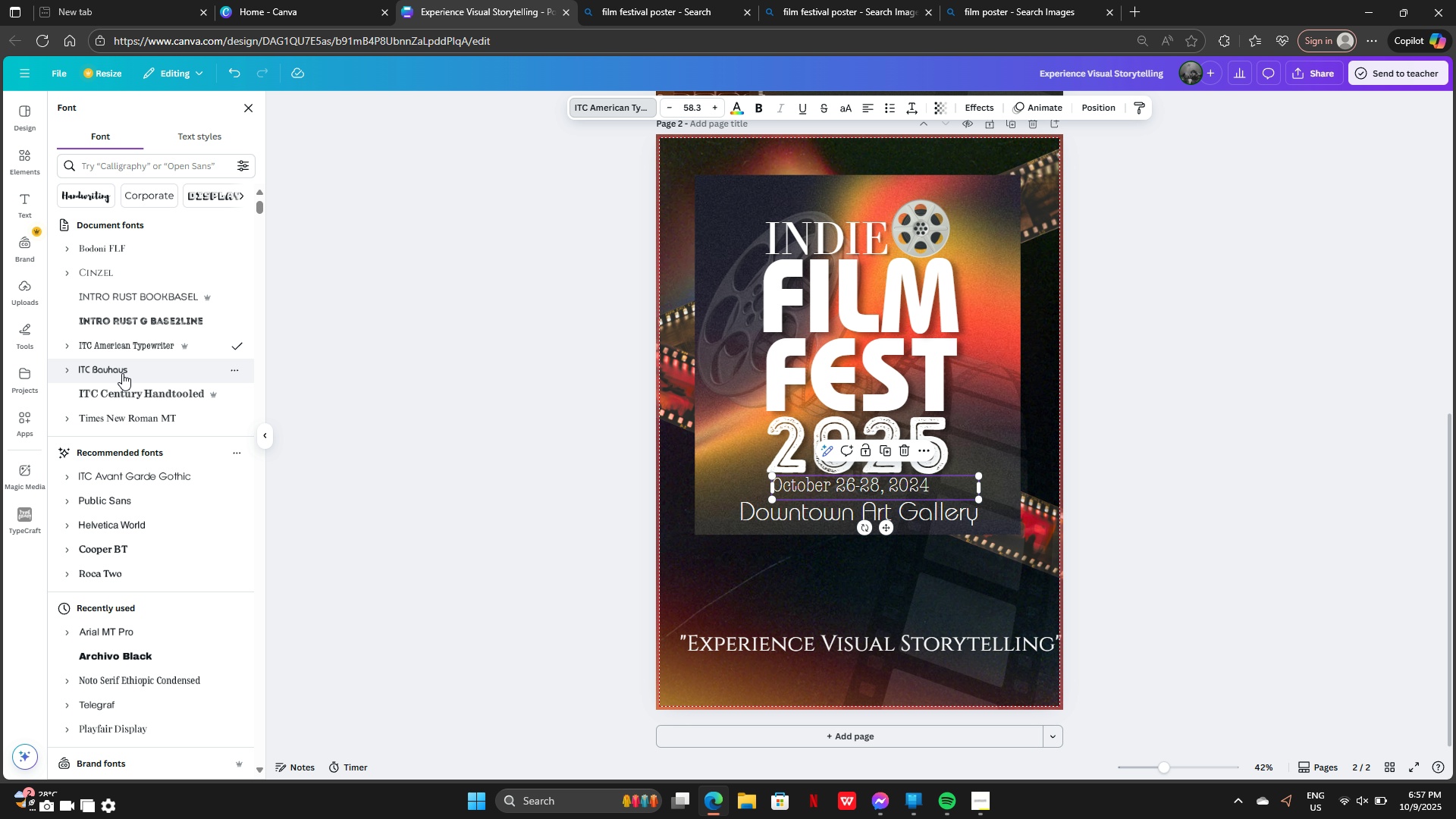 
left_click([122, 373])
 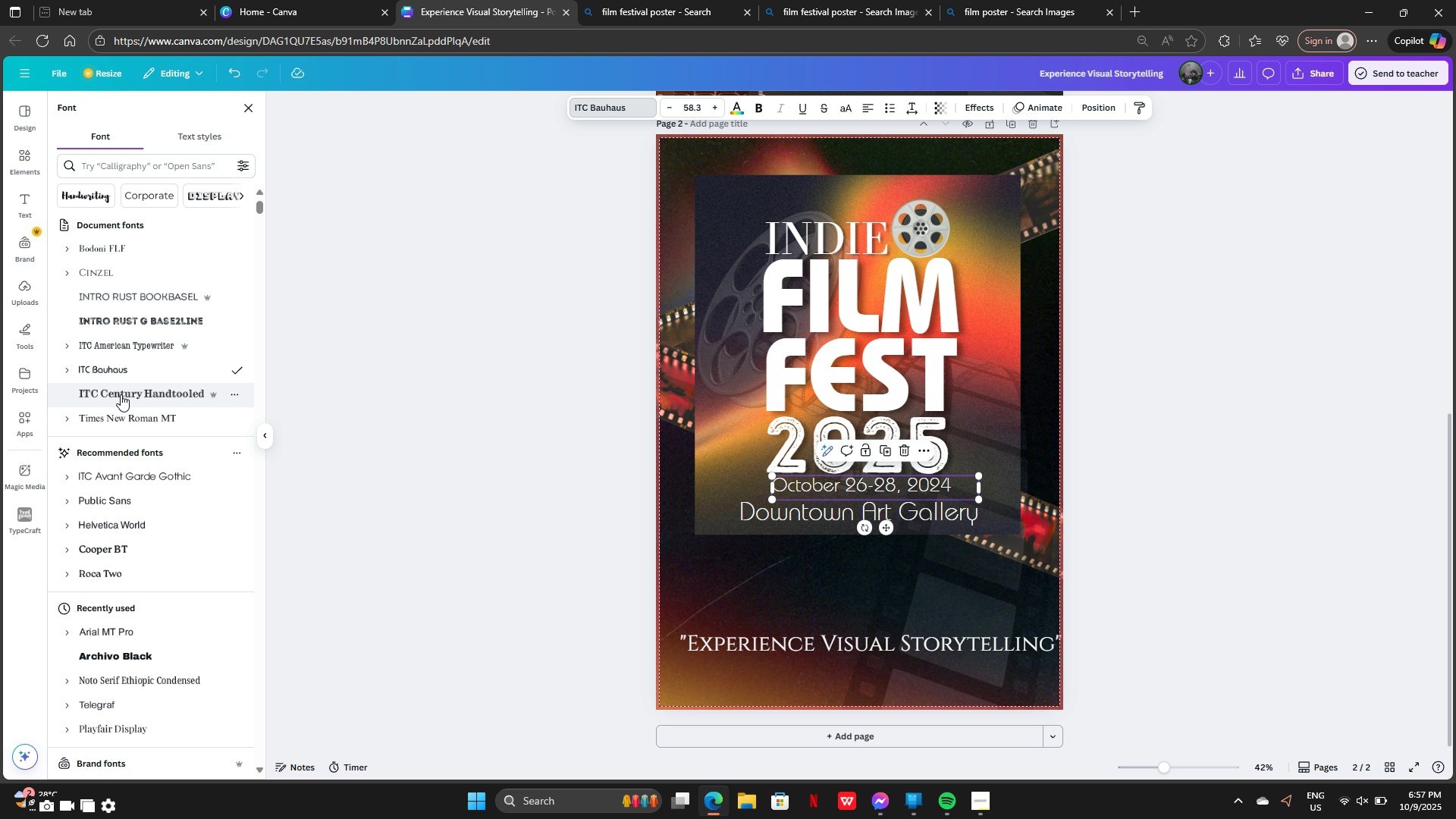 
left_click([121, 394])
 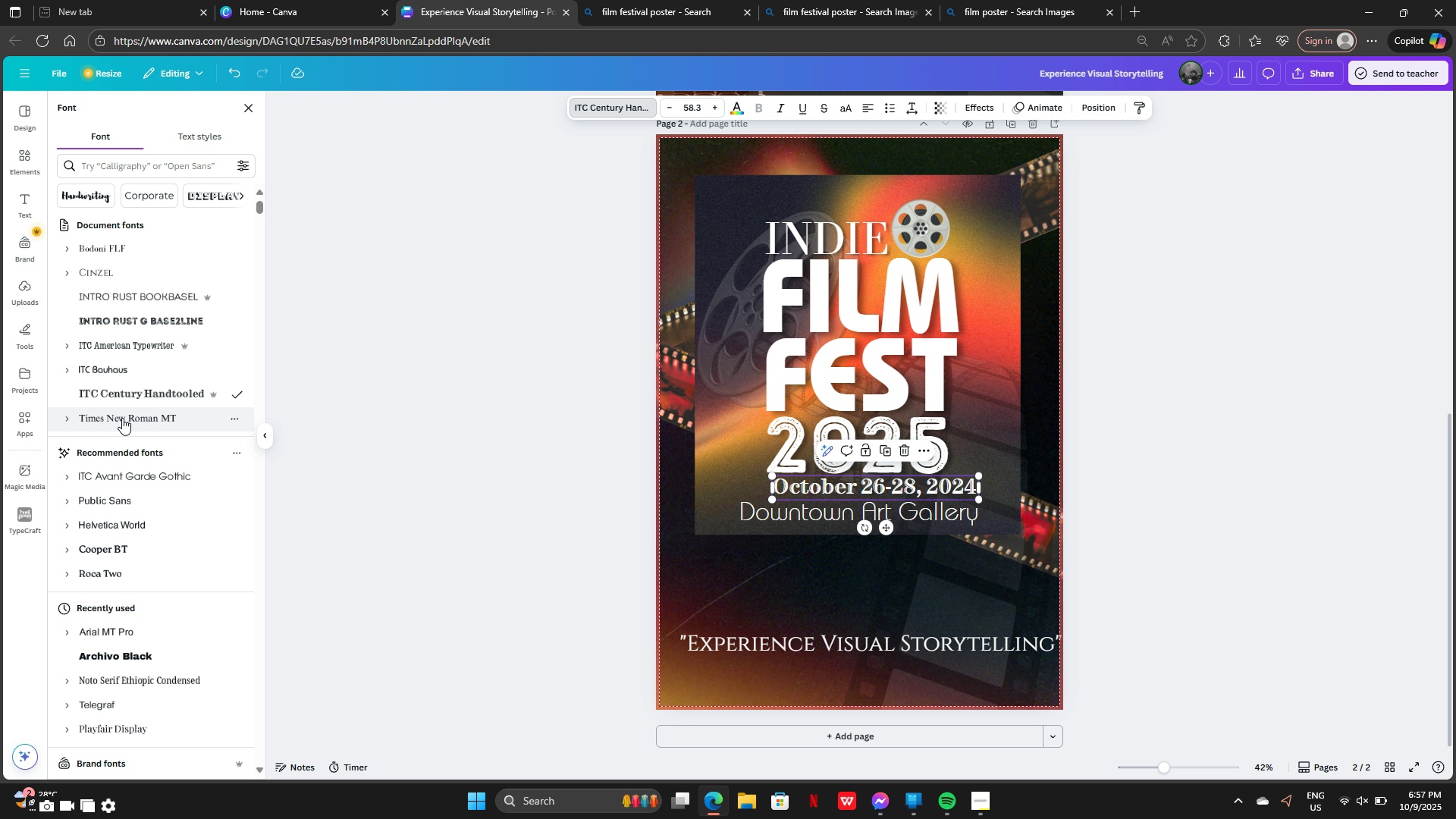 
left_click([122, 418])
 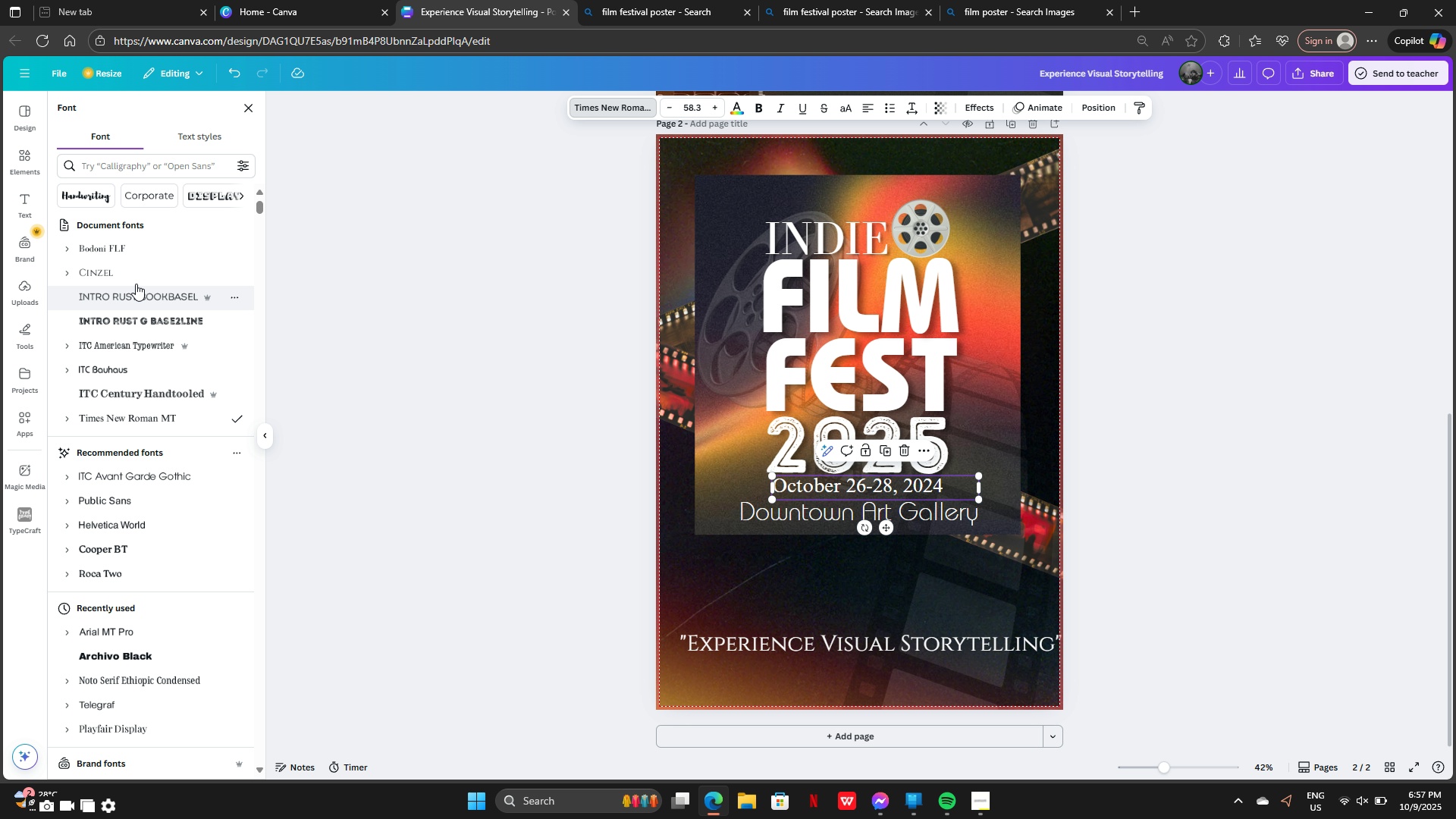 
left_click([127, 263])
 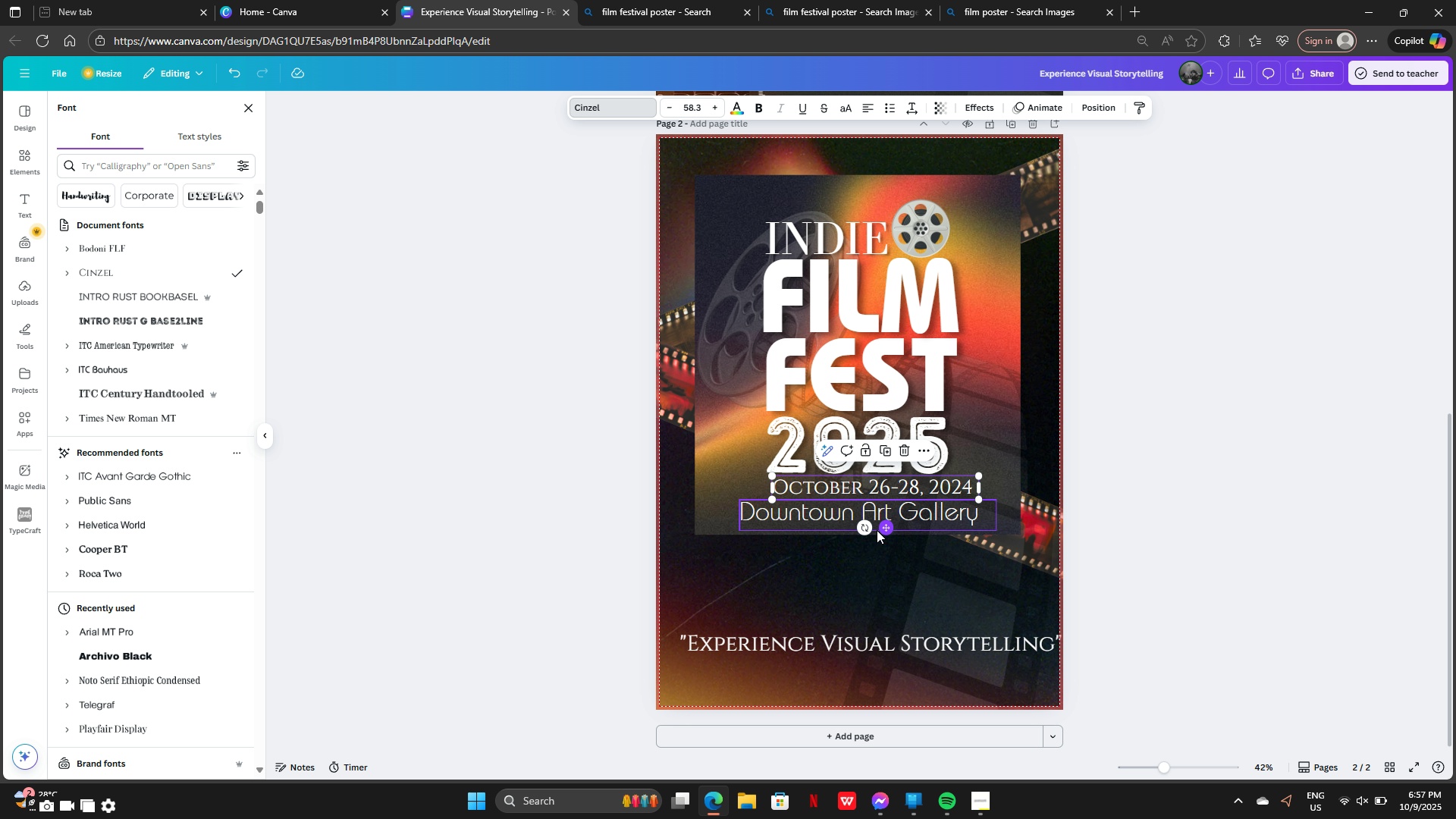 
left_click_drag(start_coordinate=[888, 530], to_coordinate=[874, 528])
 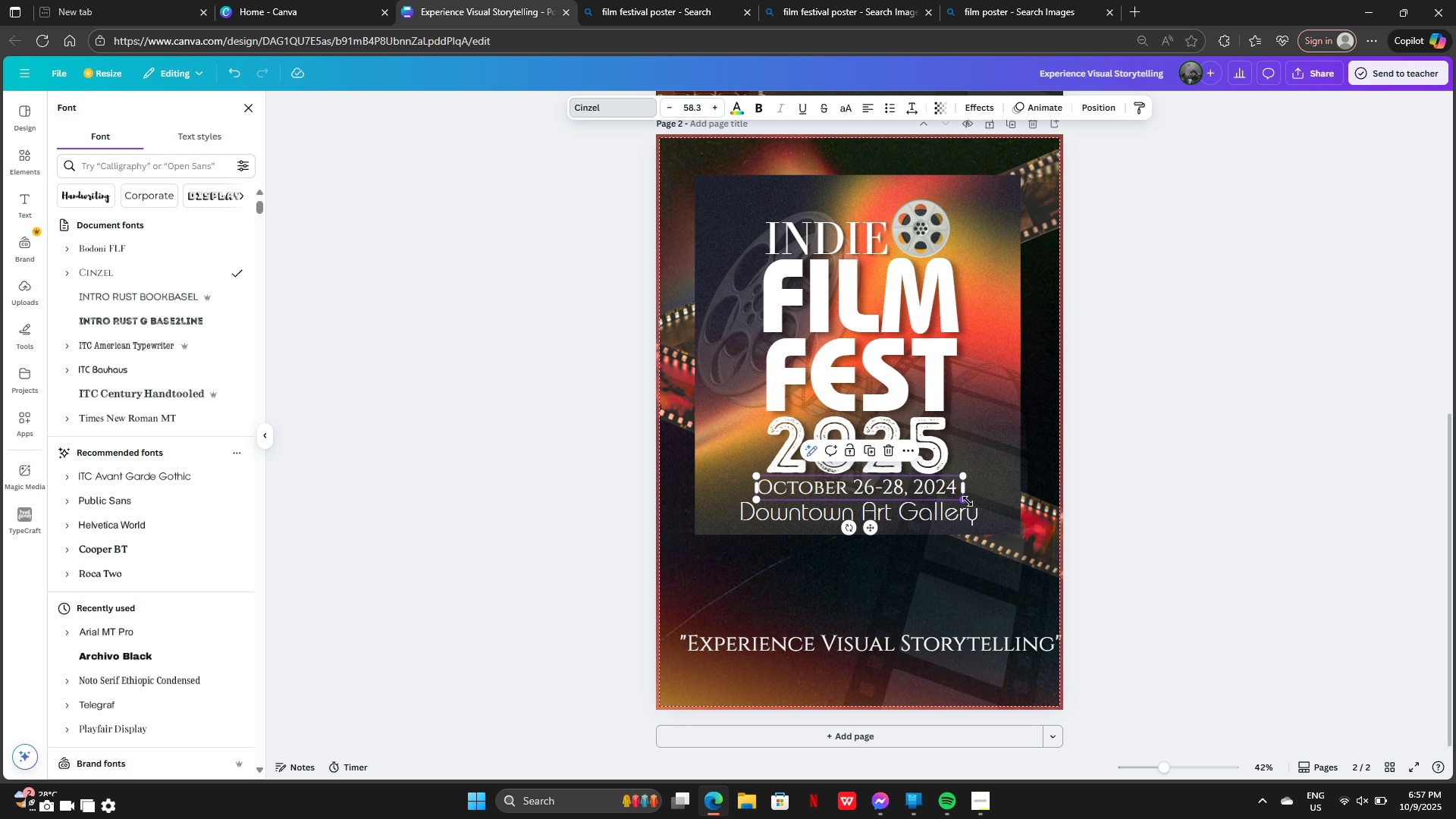 
left_click_drag(start_coordinate=[965, 500], to_coordinate=[943, 494])
 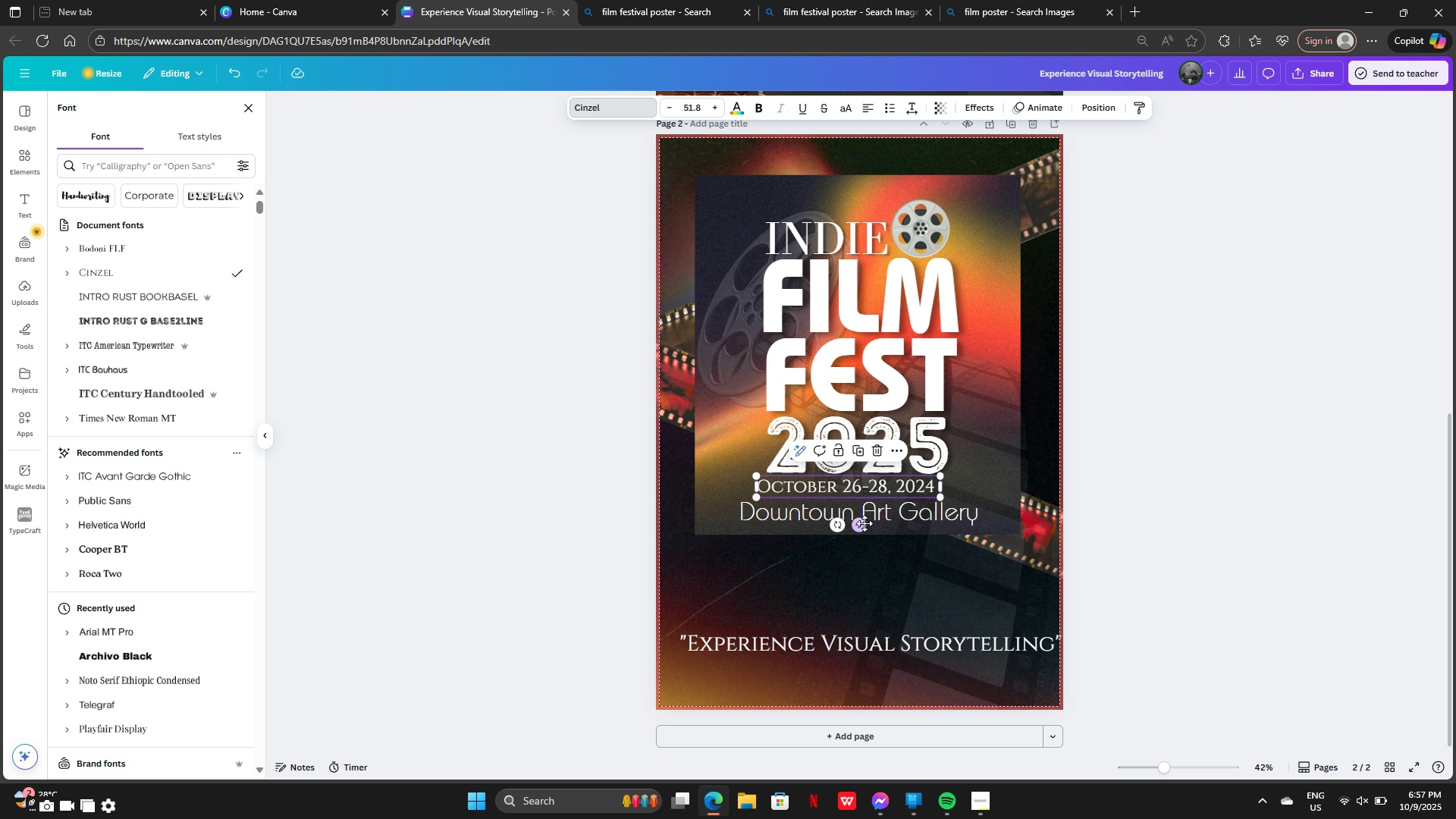 
left_click_drag(start_coordinate=[862, 523], to_coordinate=[876, 522])
 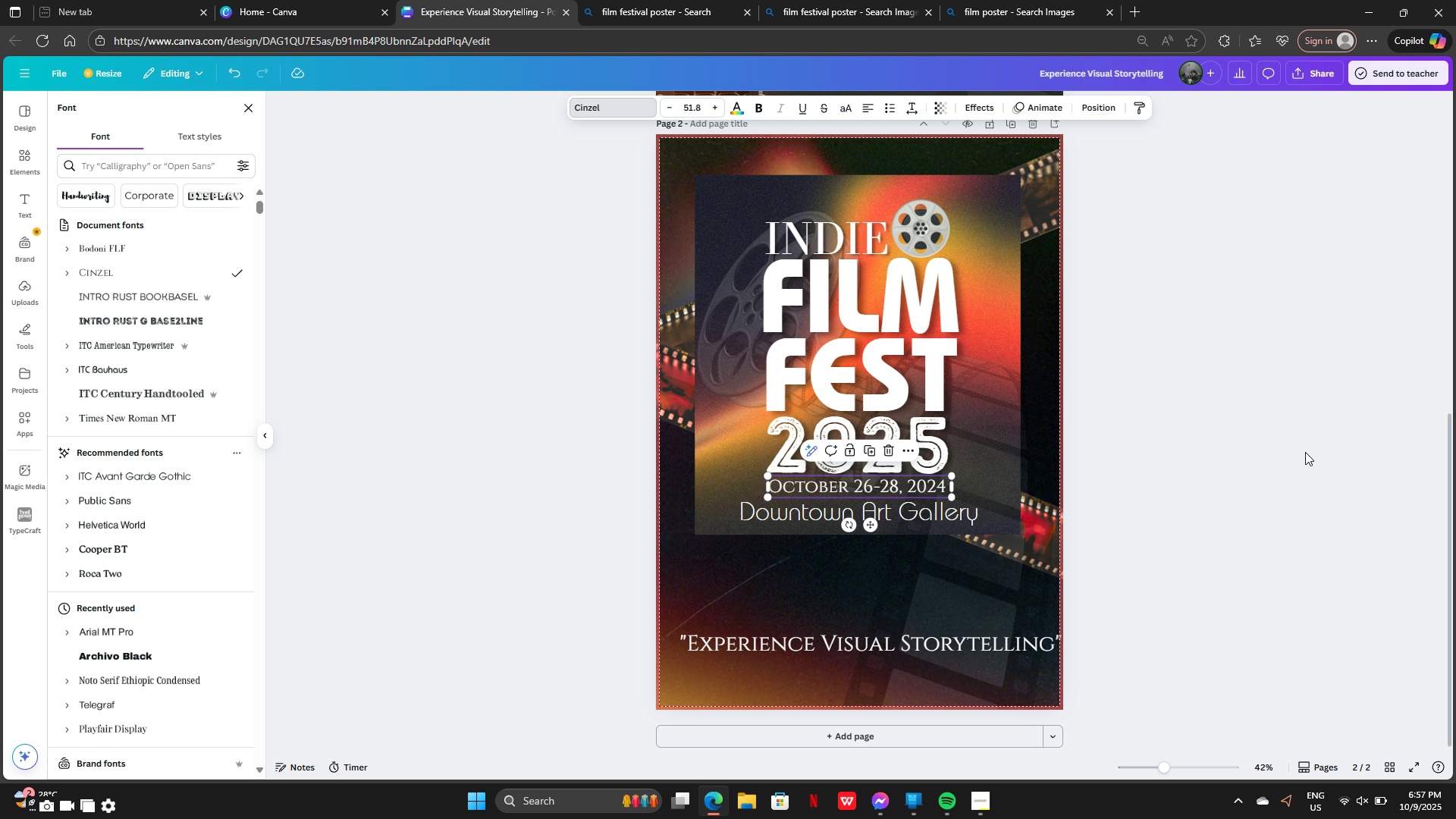 
left_click([1305, 452])
 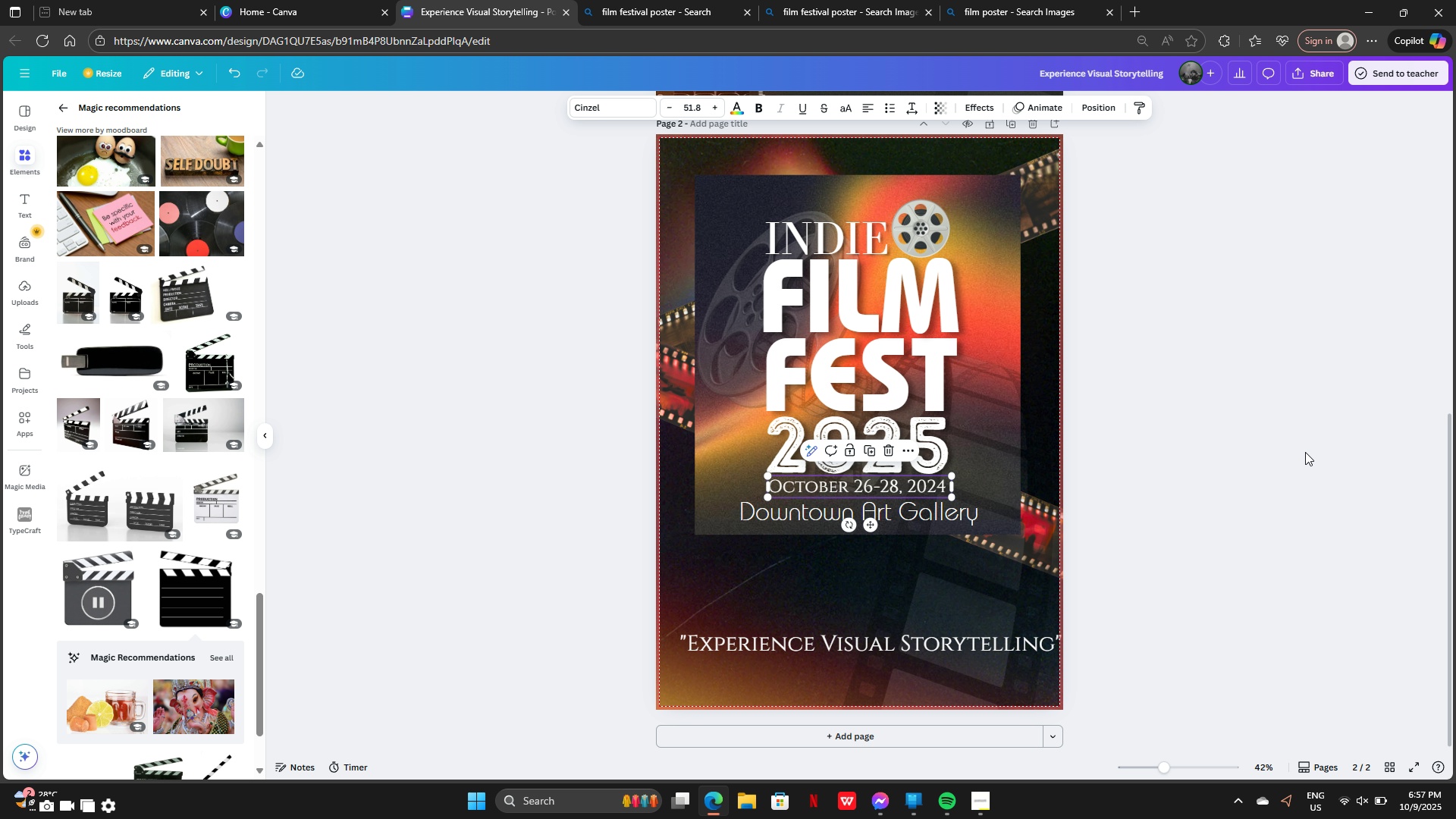 
left_click([1305, 452])
 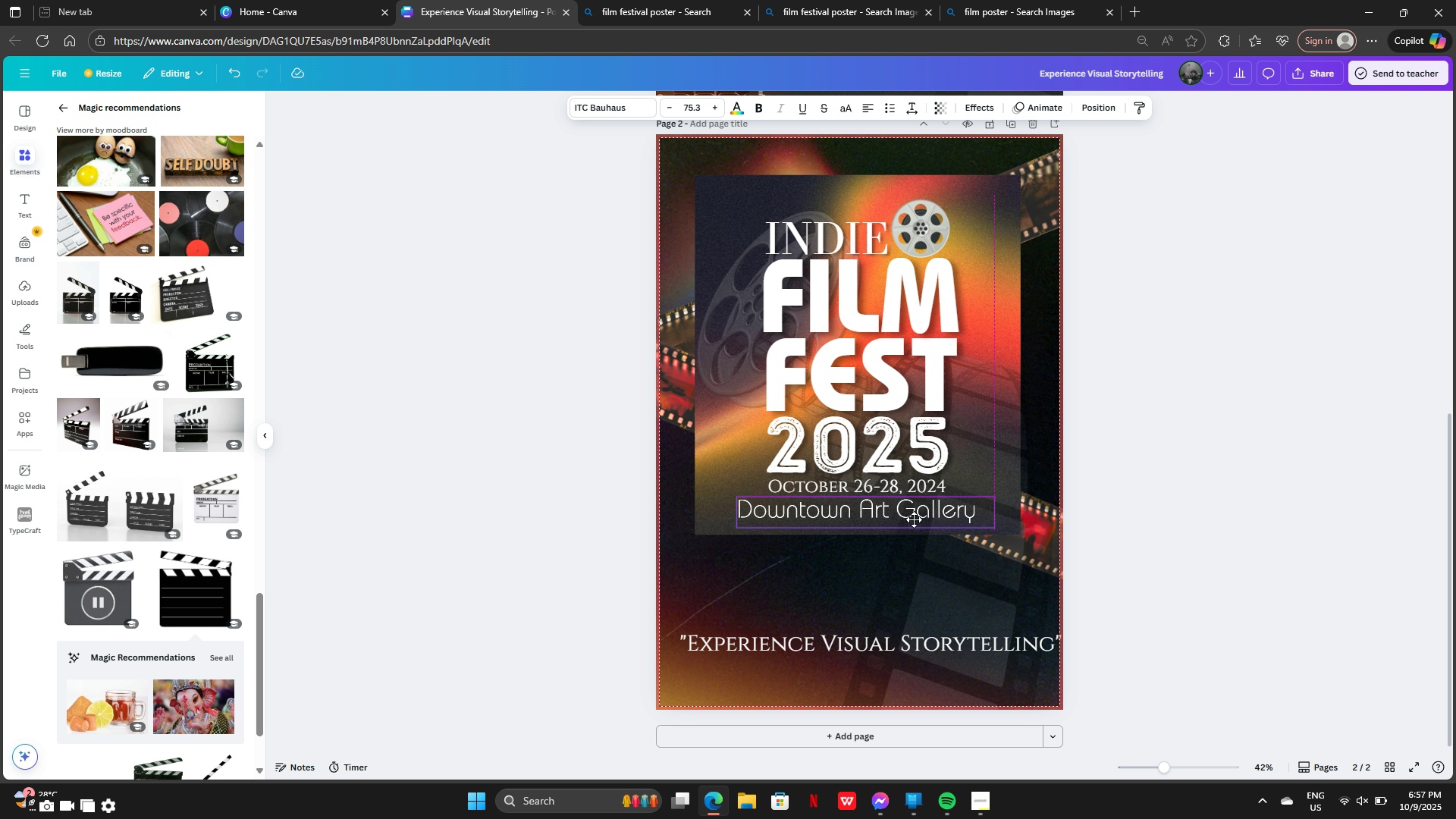 
wait(7.53)
 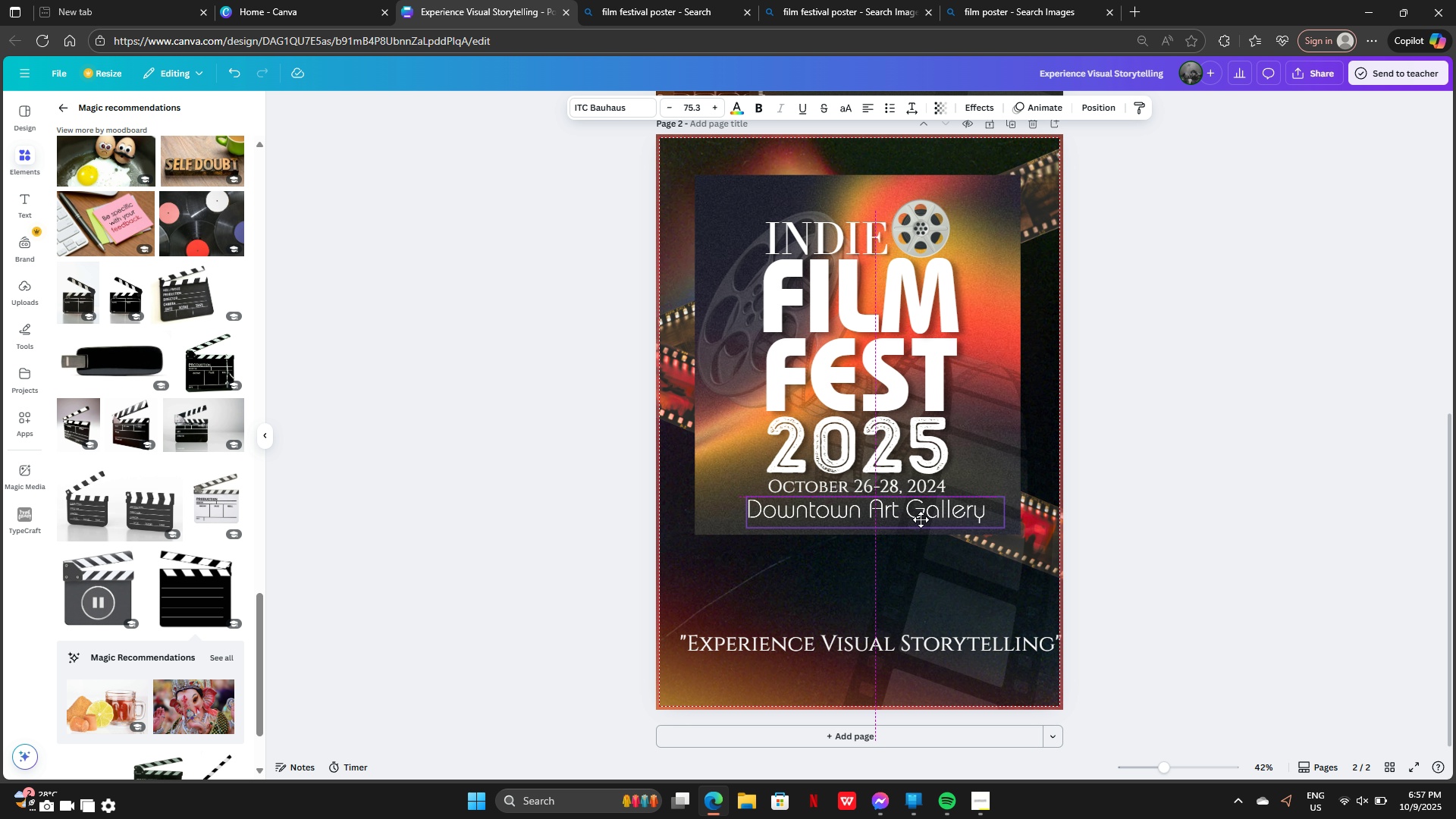 
left_click([613, 106])
 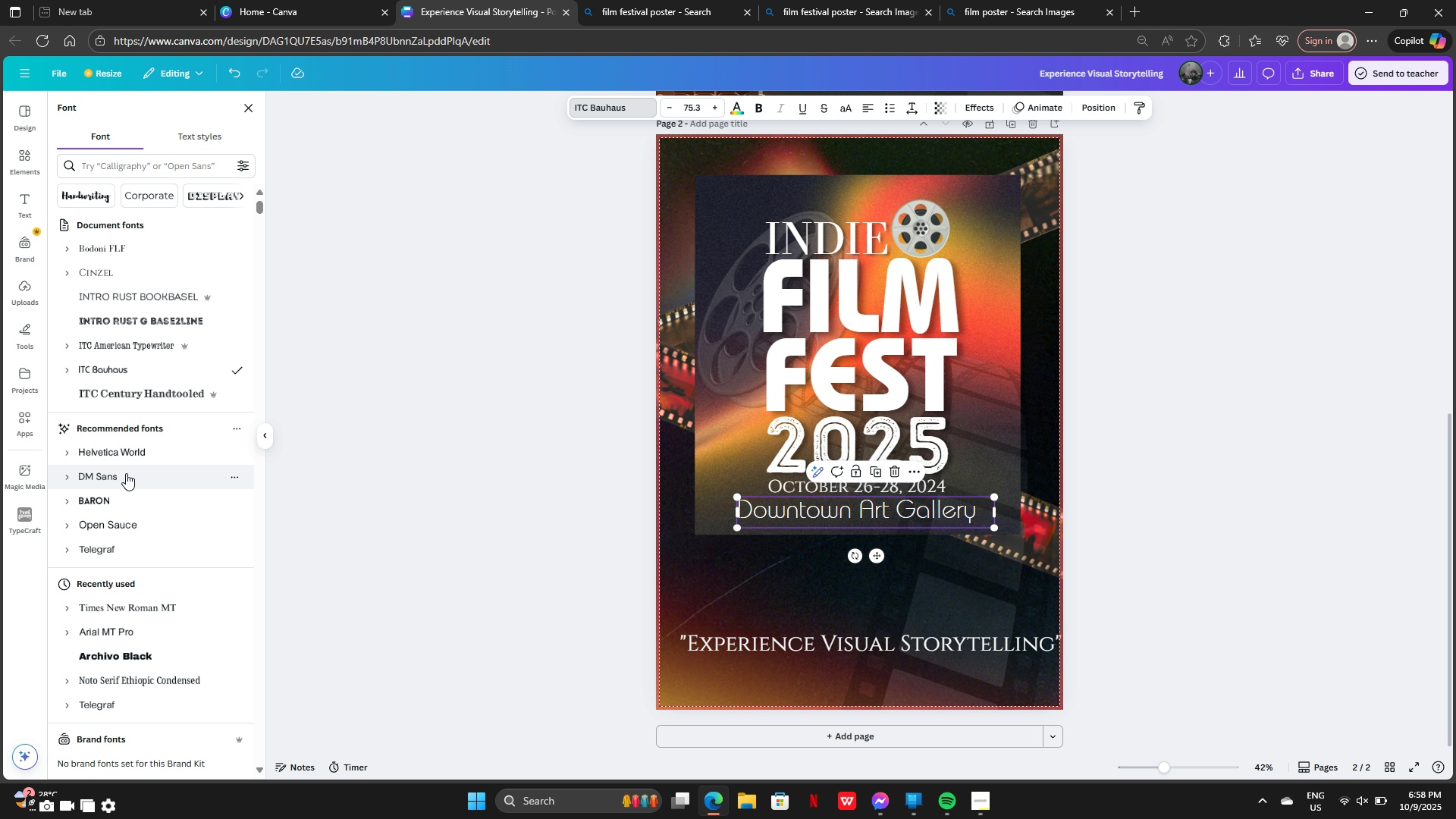 
left_click([126, 473])
 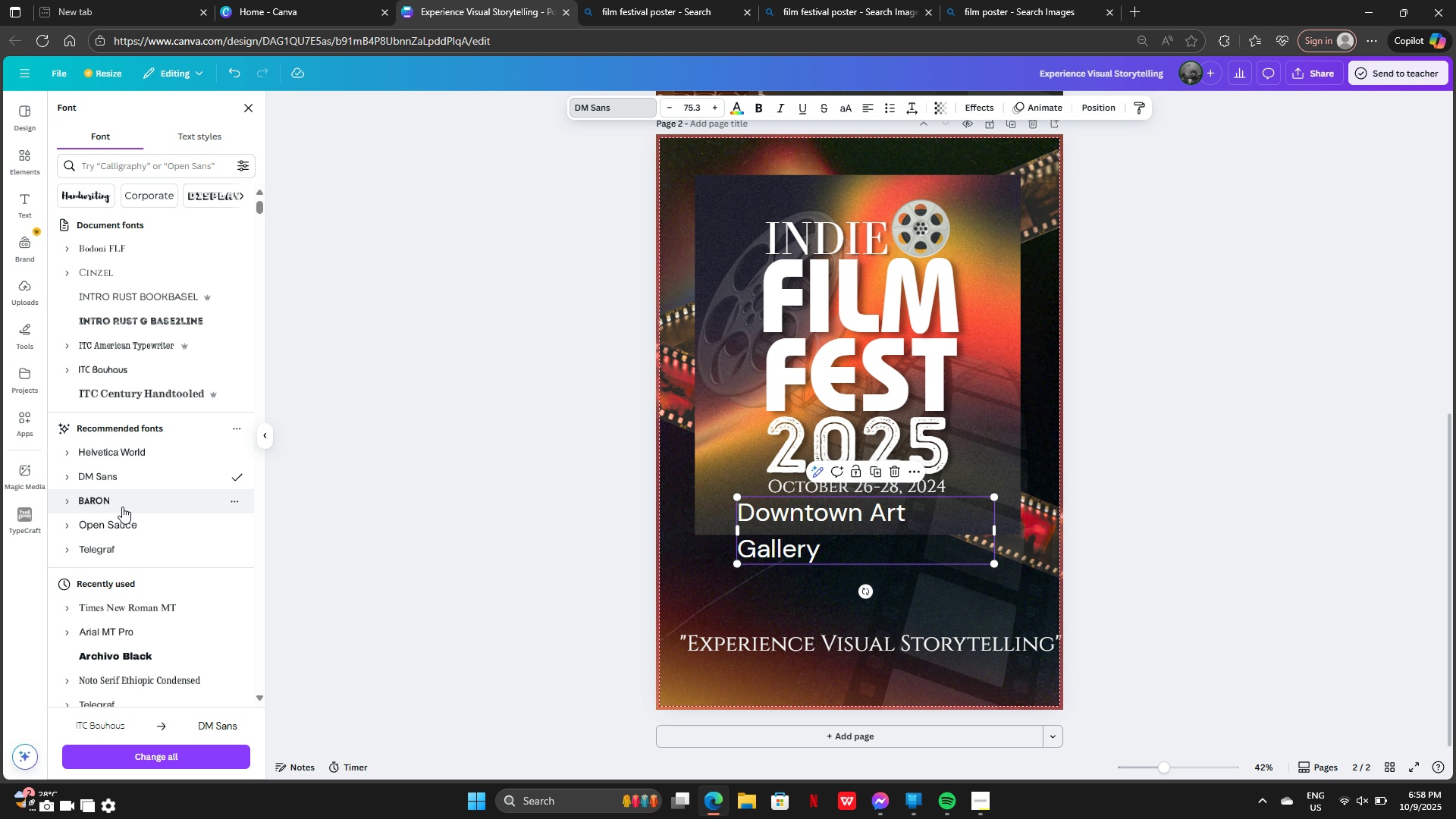 
left_click([122, 501])
 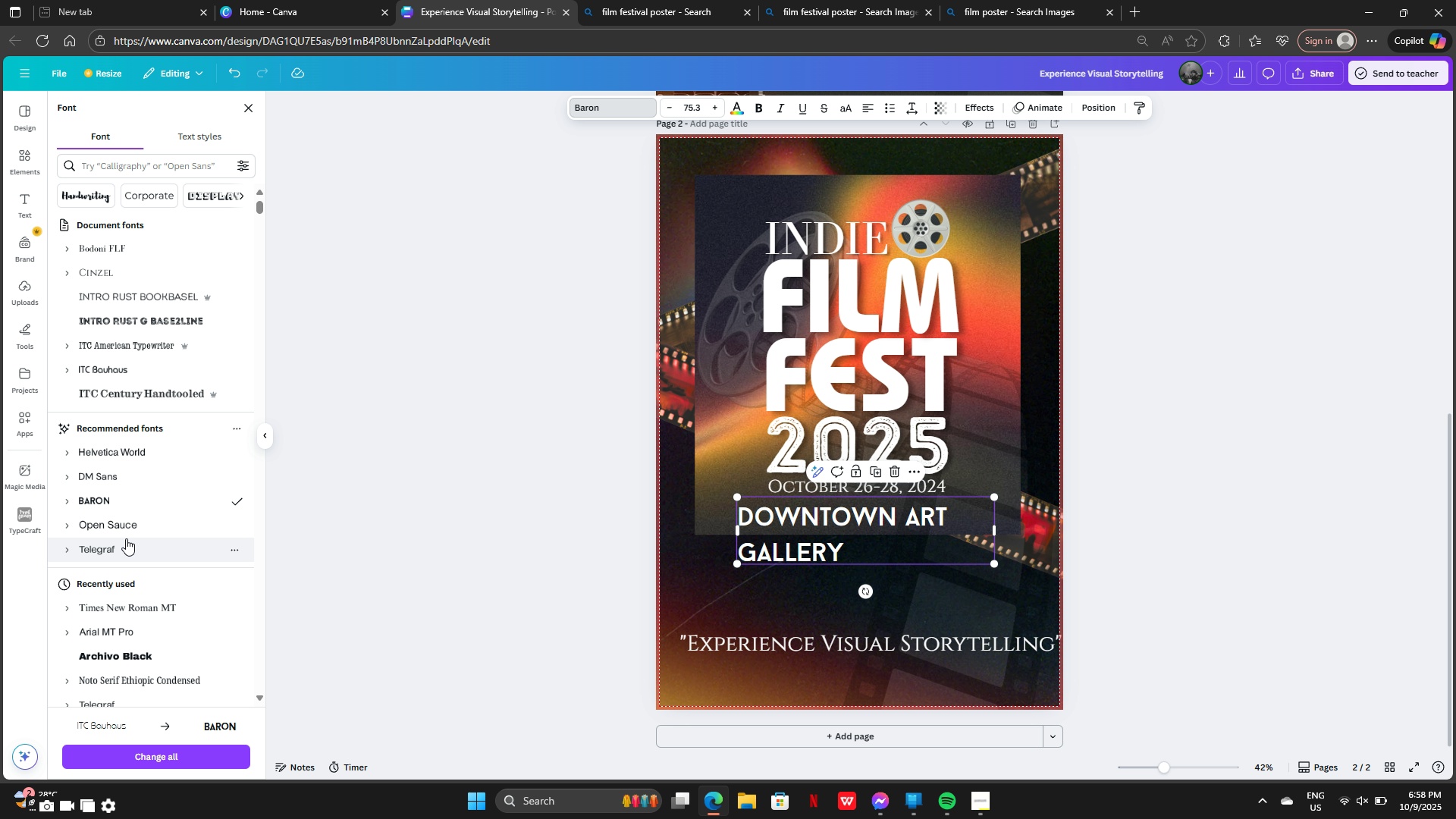 
left_click([124, 525])
 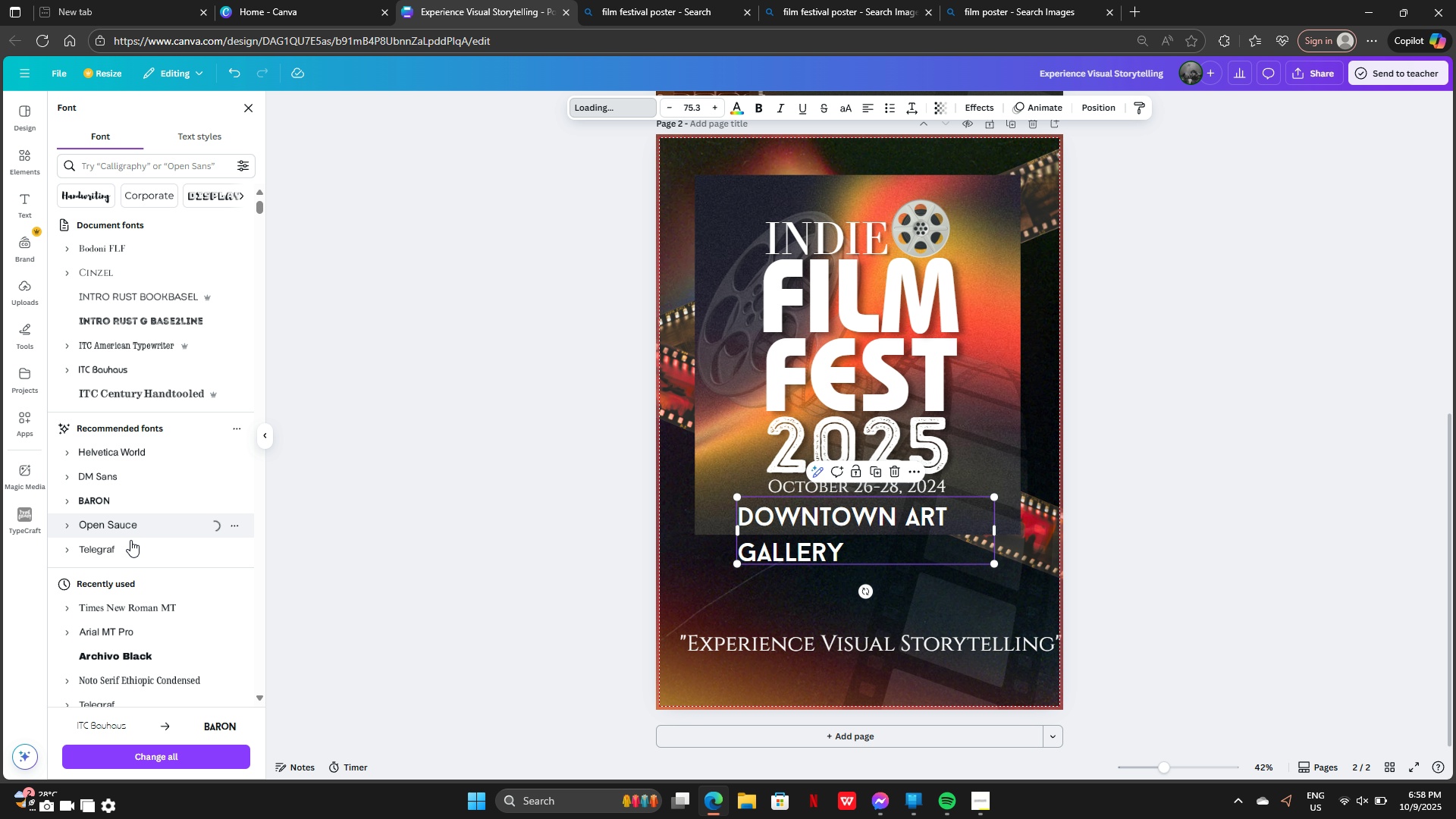 
scroll: coordinate [130, 544], scroll_direction: down, amount: 4.0
 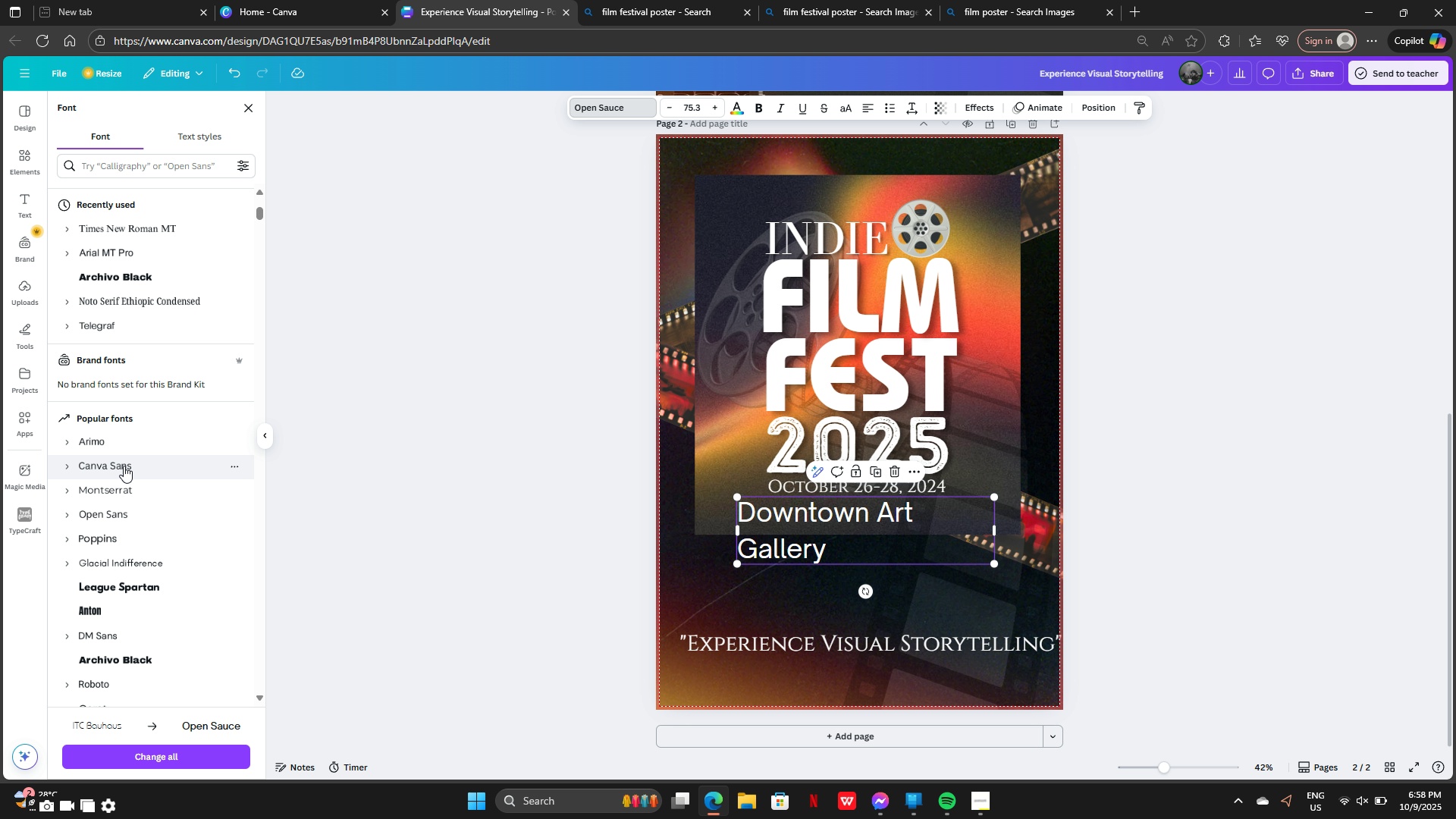 
left_click([124, 466])
 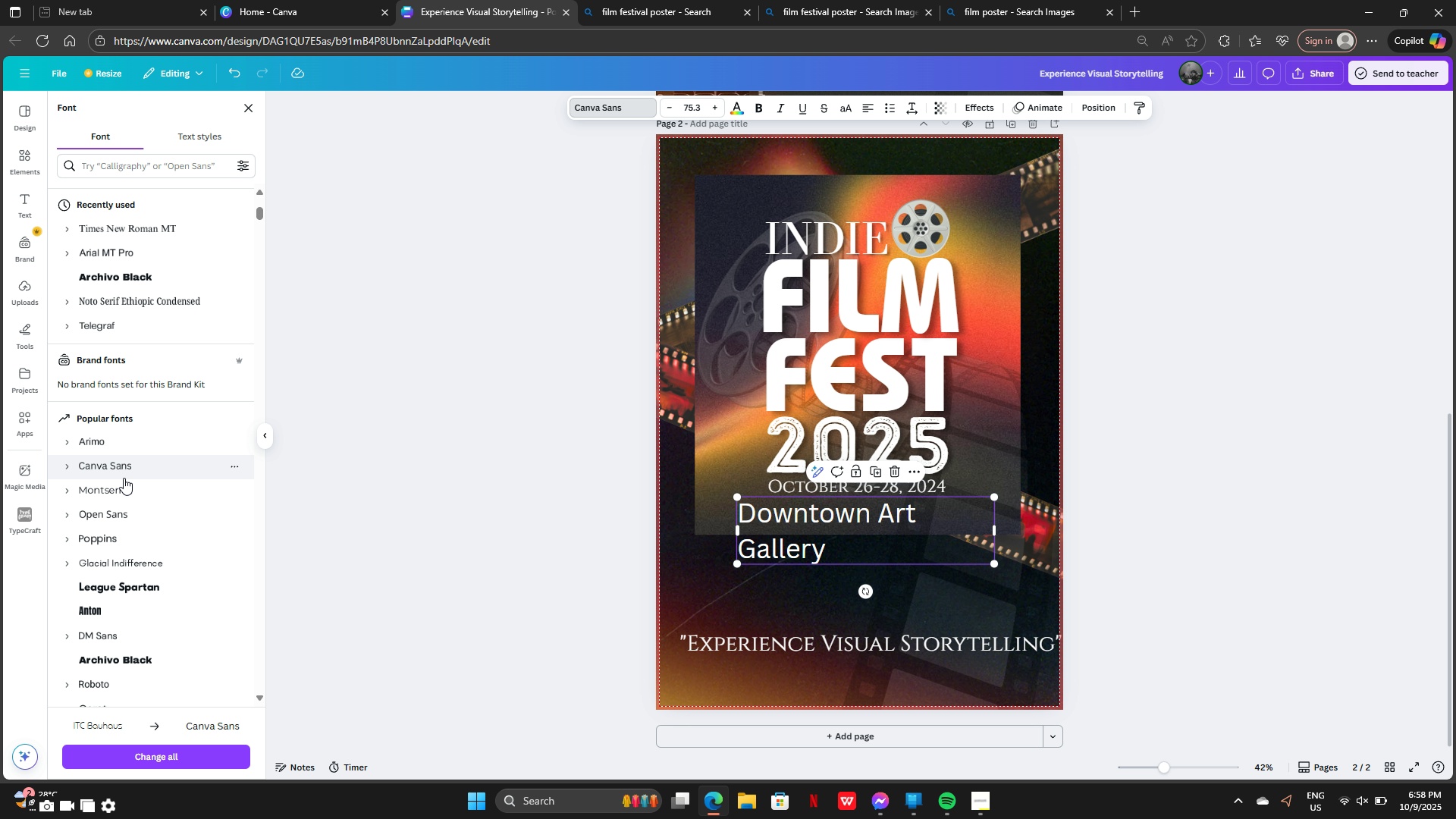 
left_click([127, 482])
 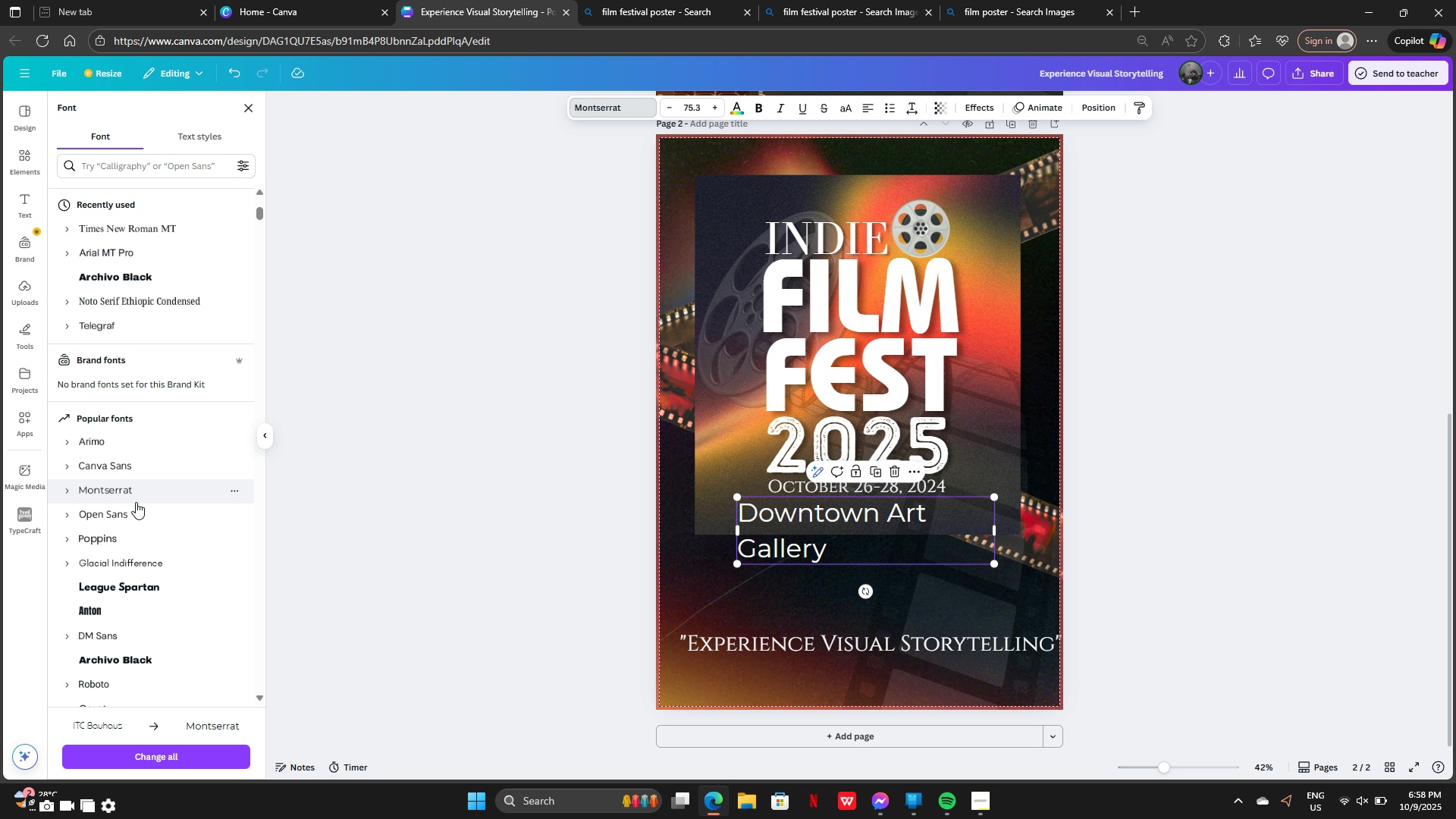 
left_click([136, 510])
 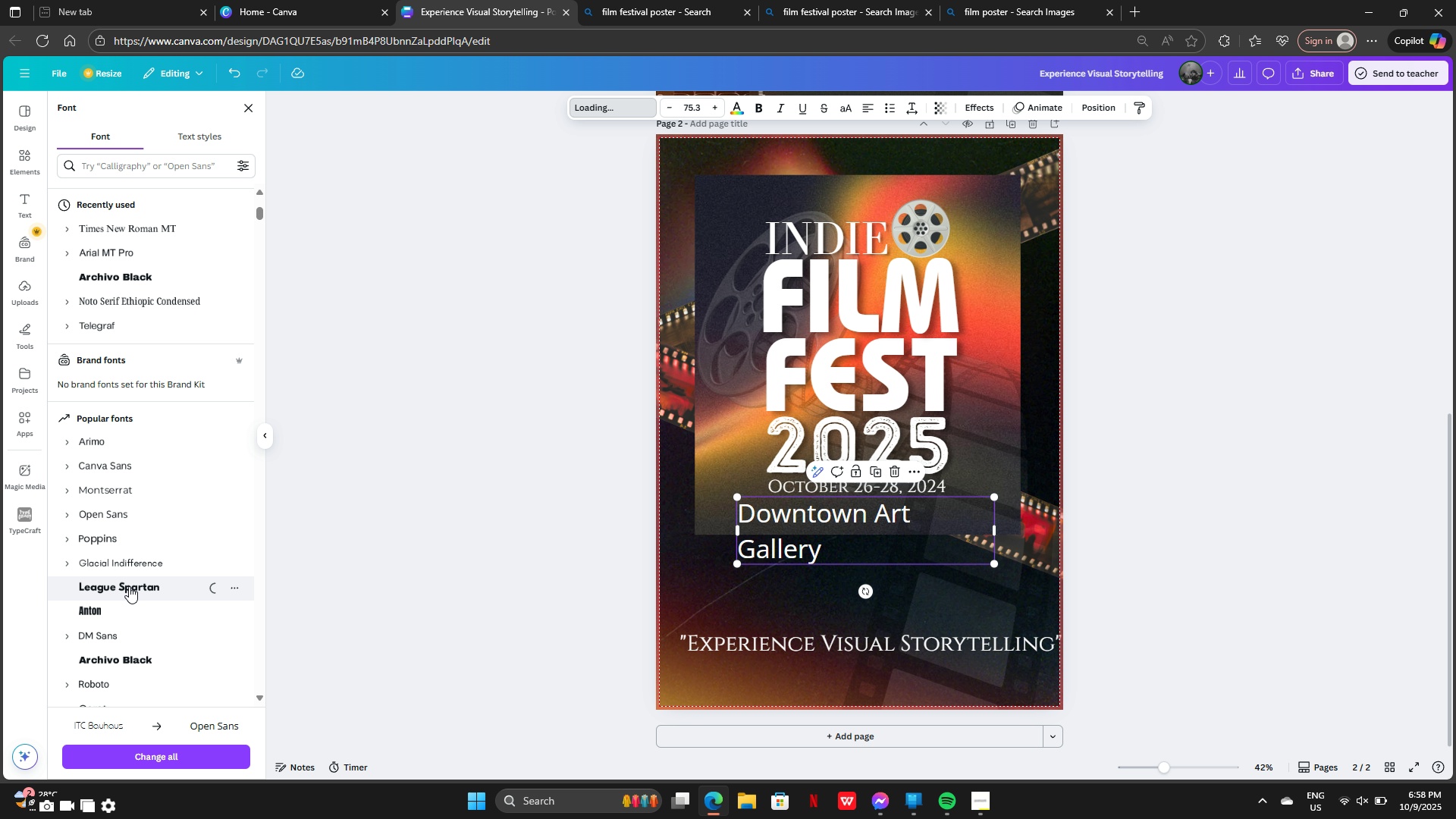 
left_click([127, 613])
 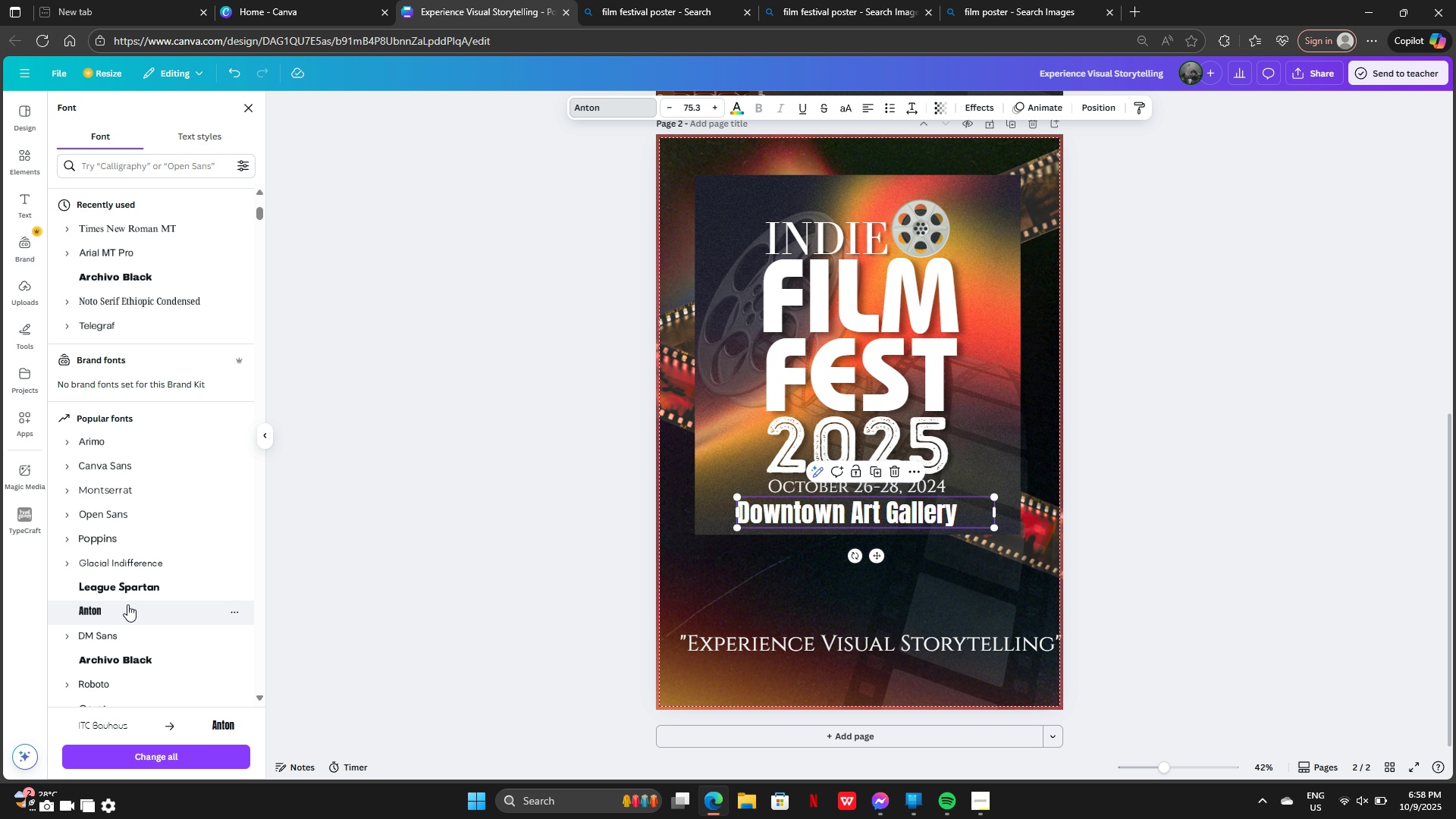 
scroll: coordinate [130, 515], scroll_direction: up, amount: 3.0
 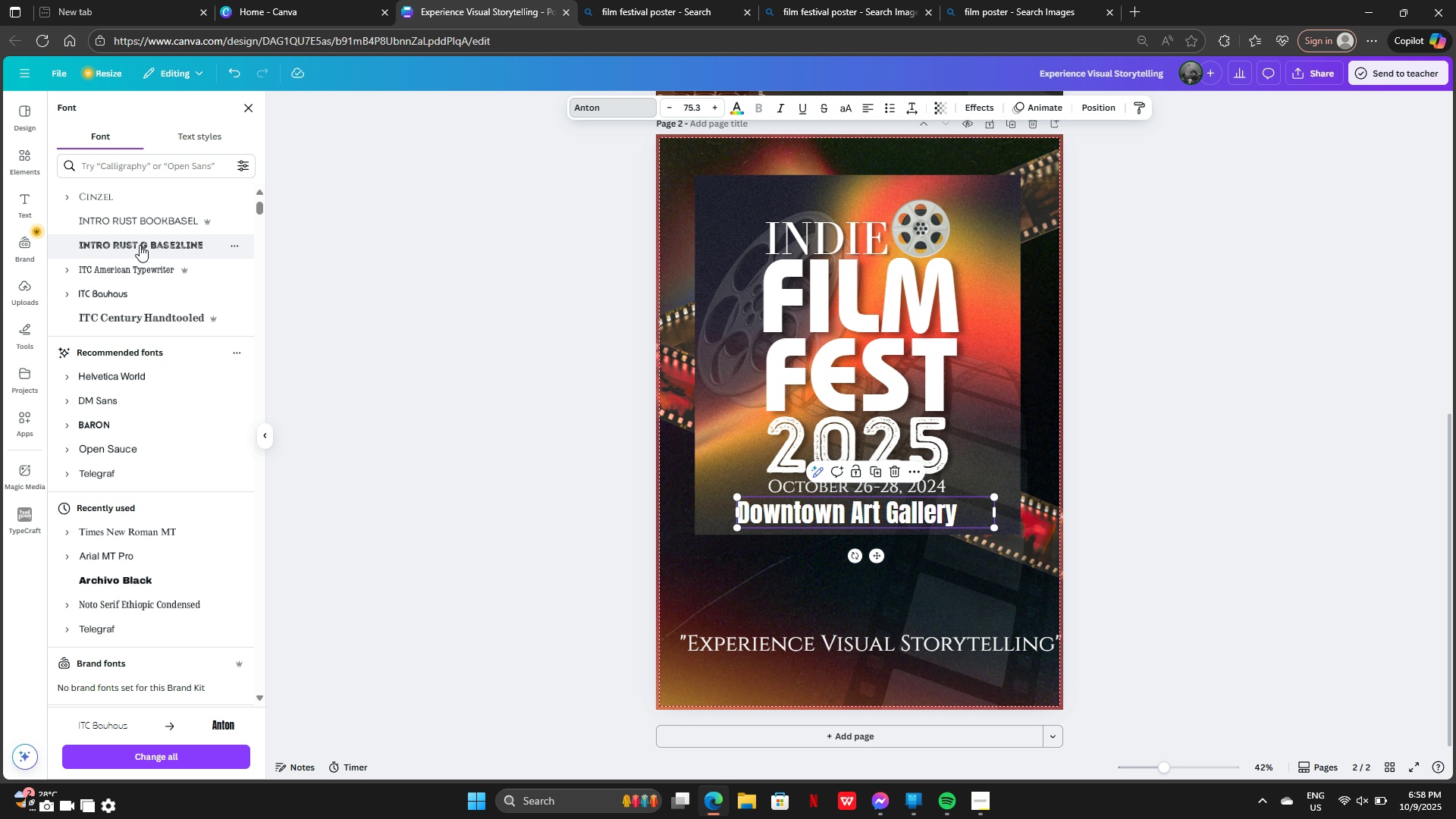 
left_click([140, 241])
 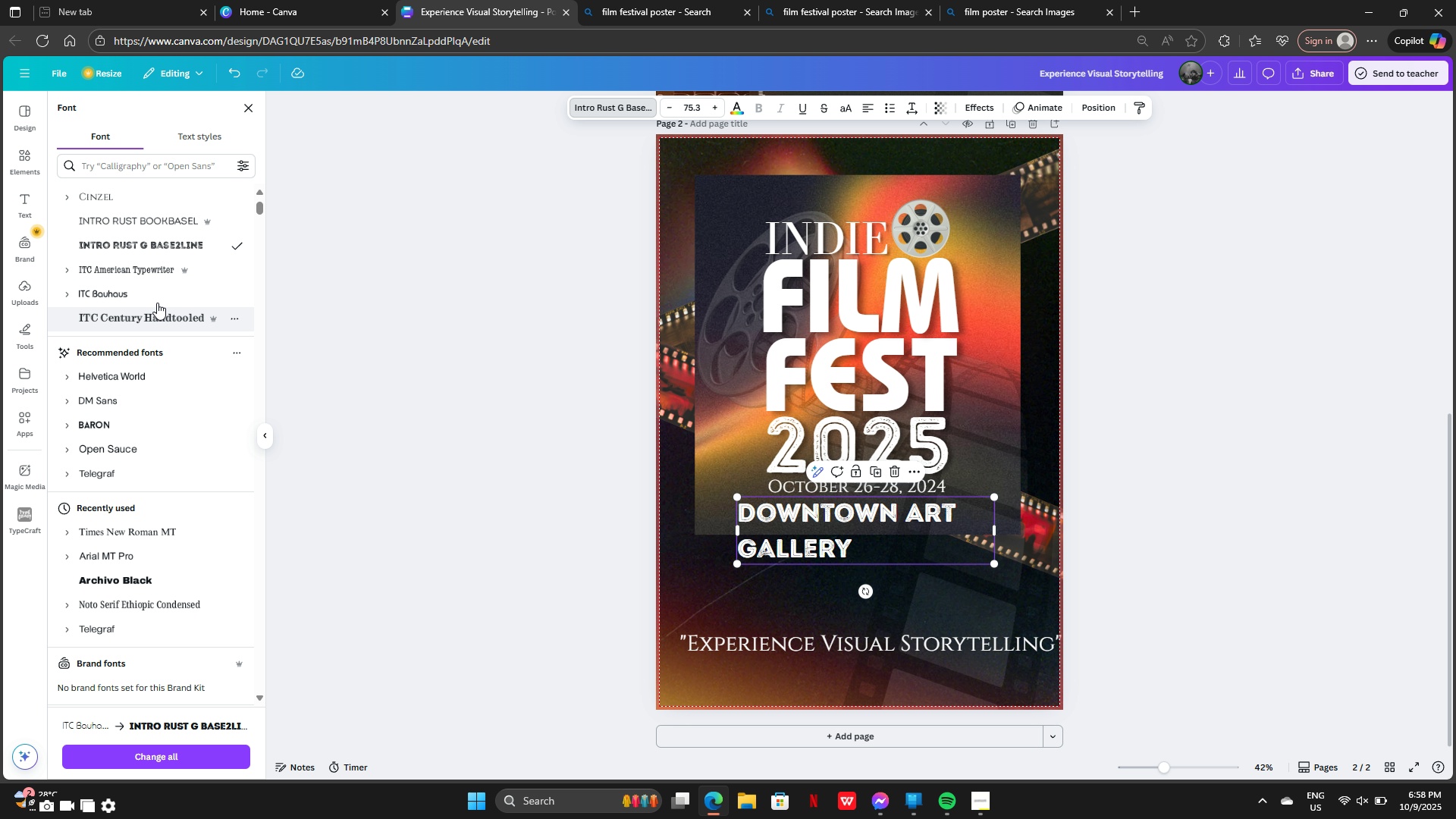 
left_click([149, 300])
 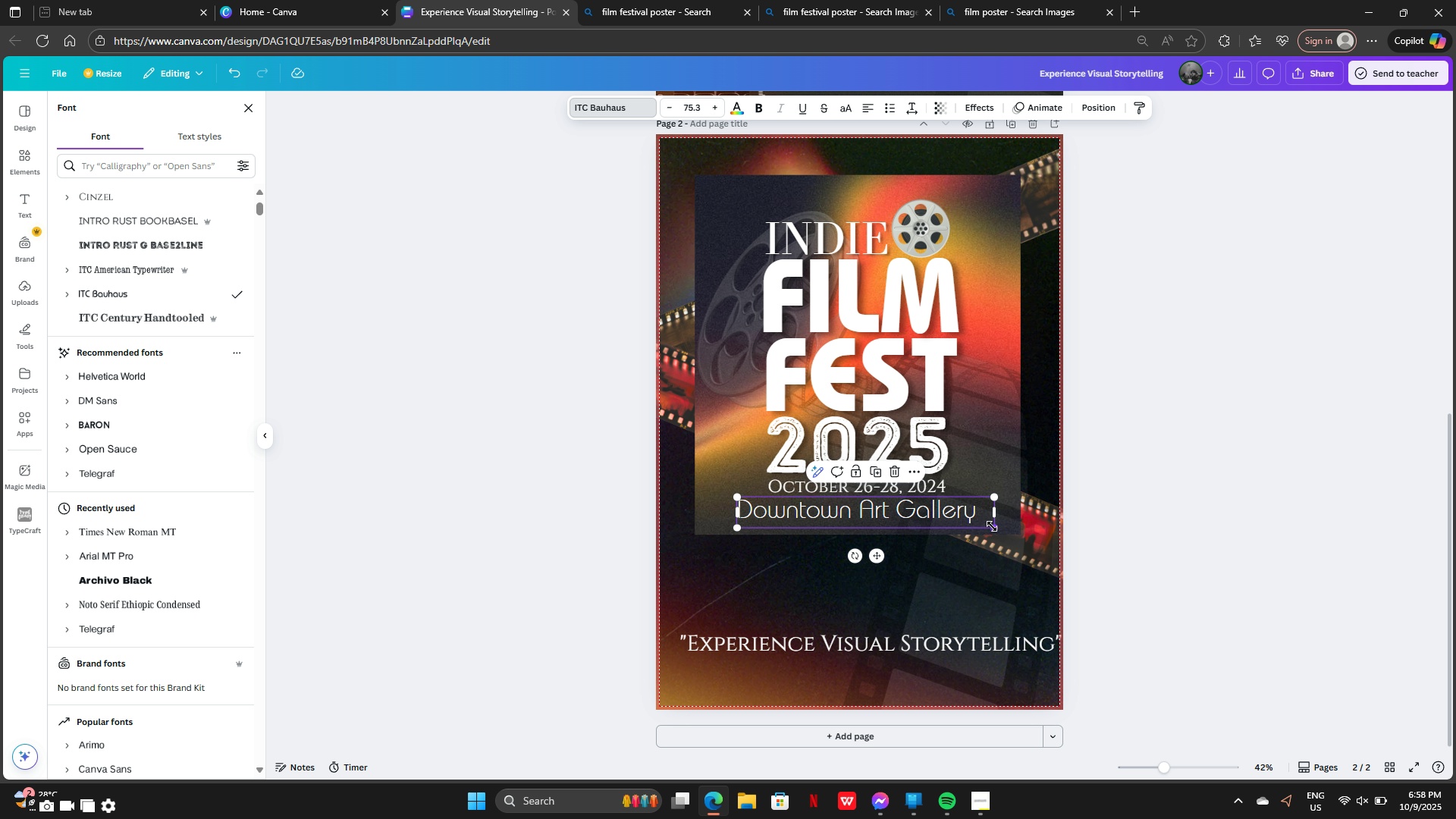 
left_click_drag(start_coordinate=[992, 526], to_coordinate=[965, 513])
 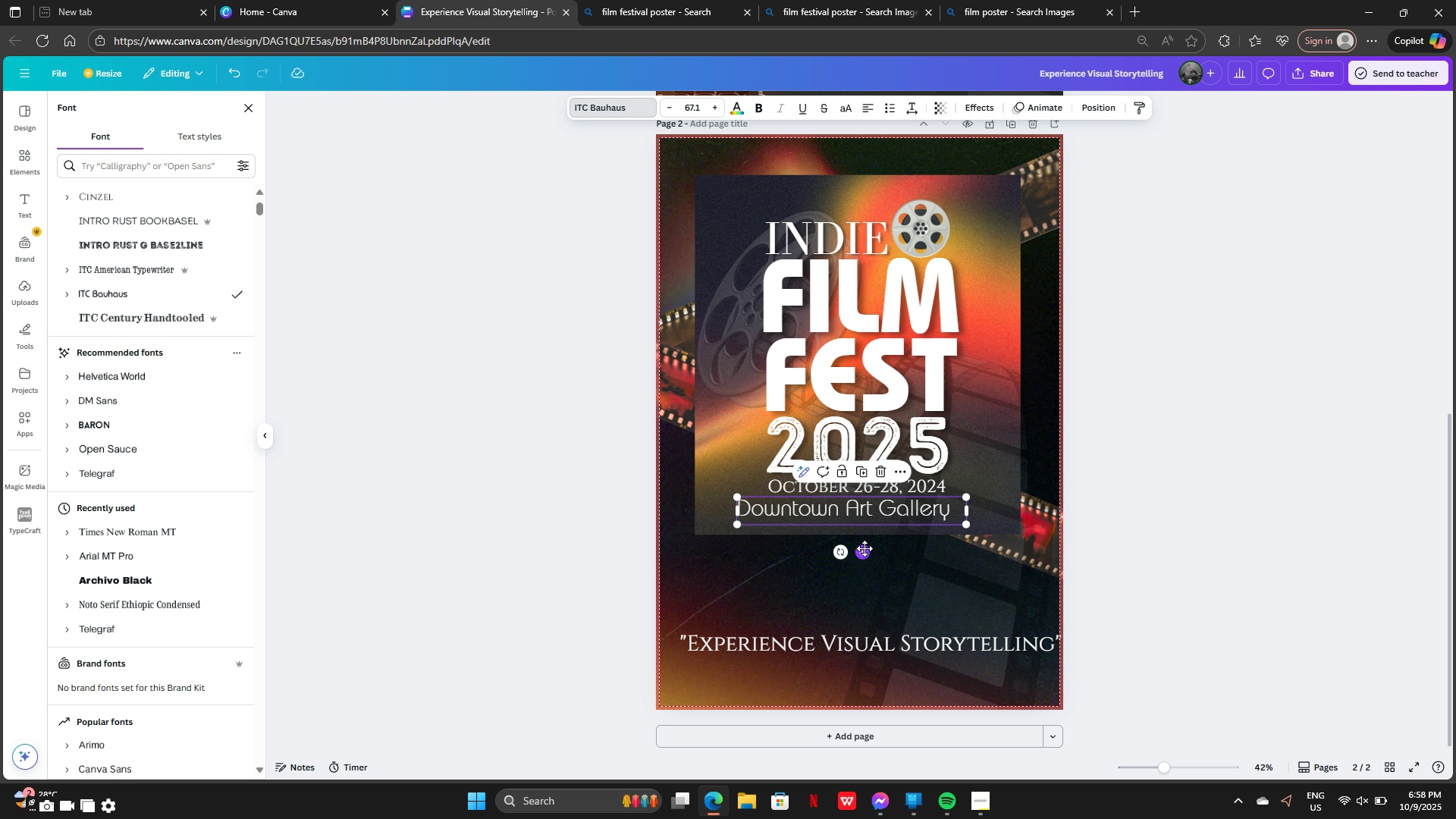 
left_click_drag(start_coordinate=[864, 548], to_coordinate=[899, 553])
 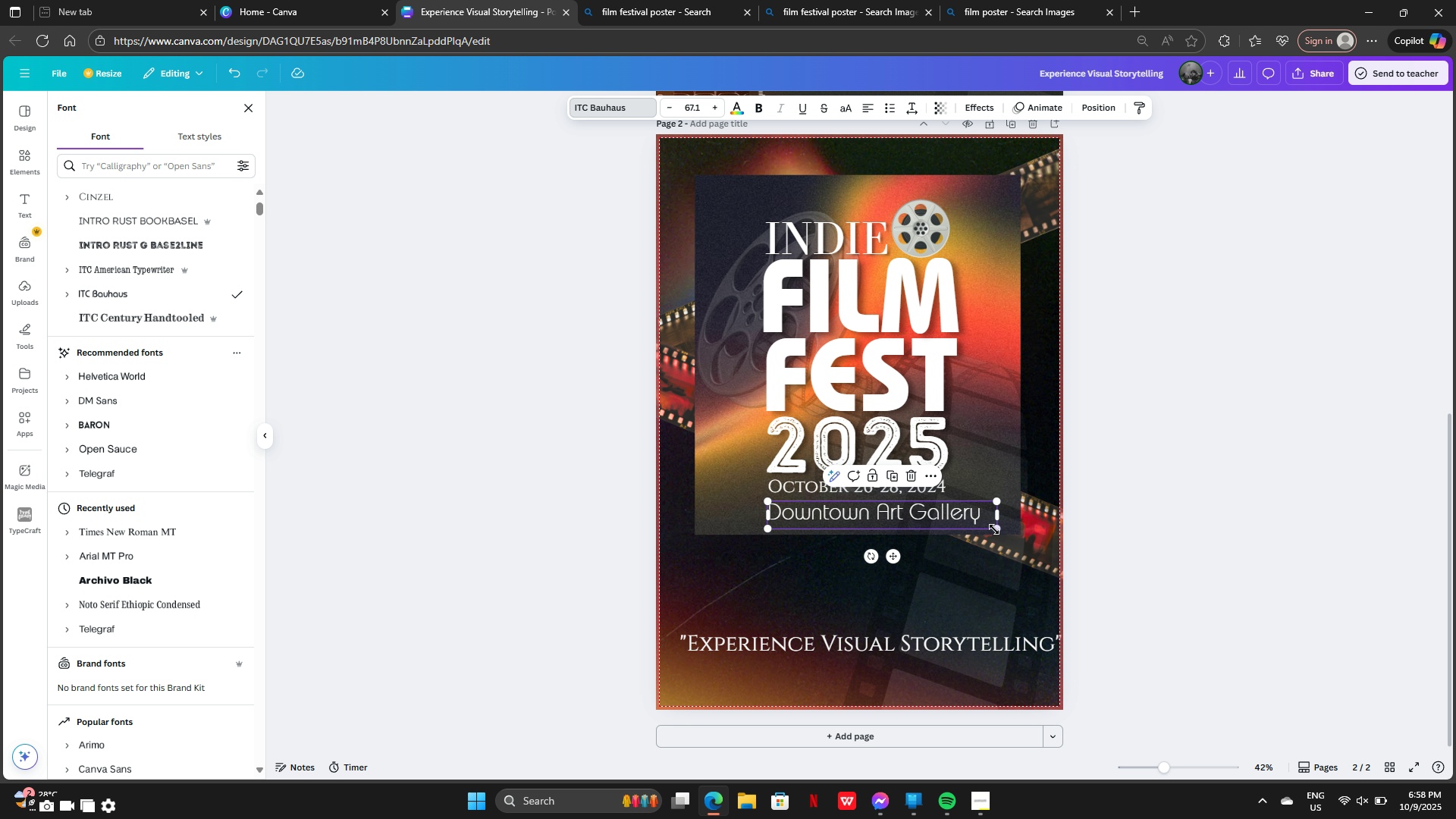 
left_click_drag(start_coordinate=[994, 529], to_coordinate=[947, 522])
 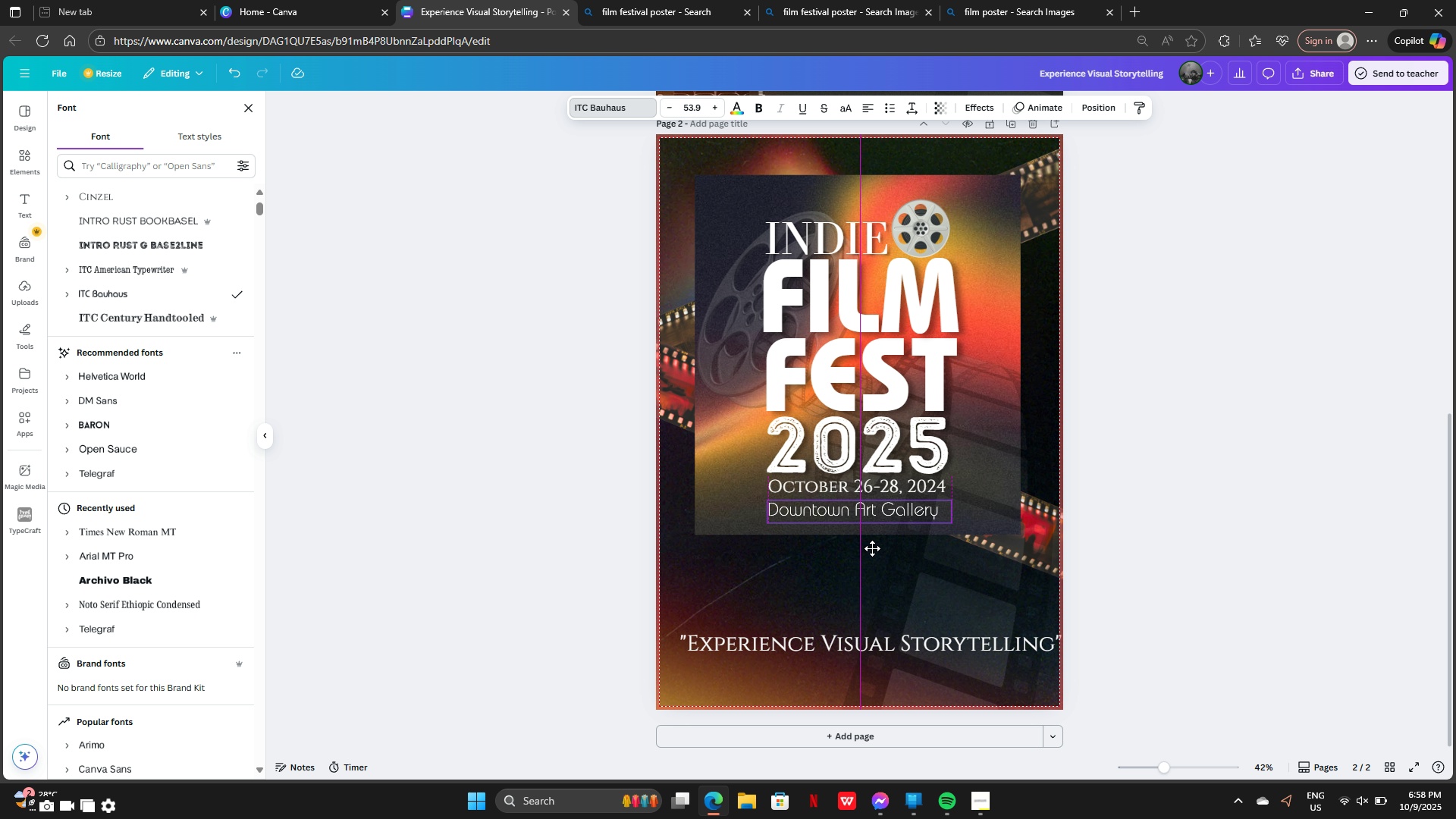 
left_click([1161, 509])
 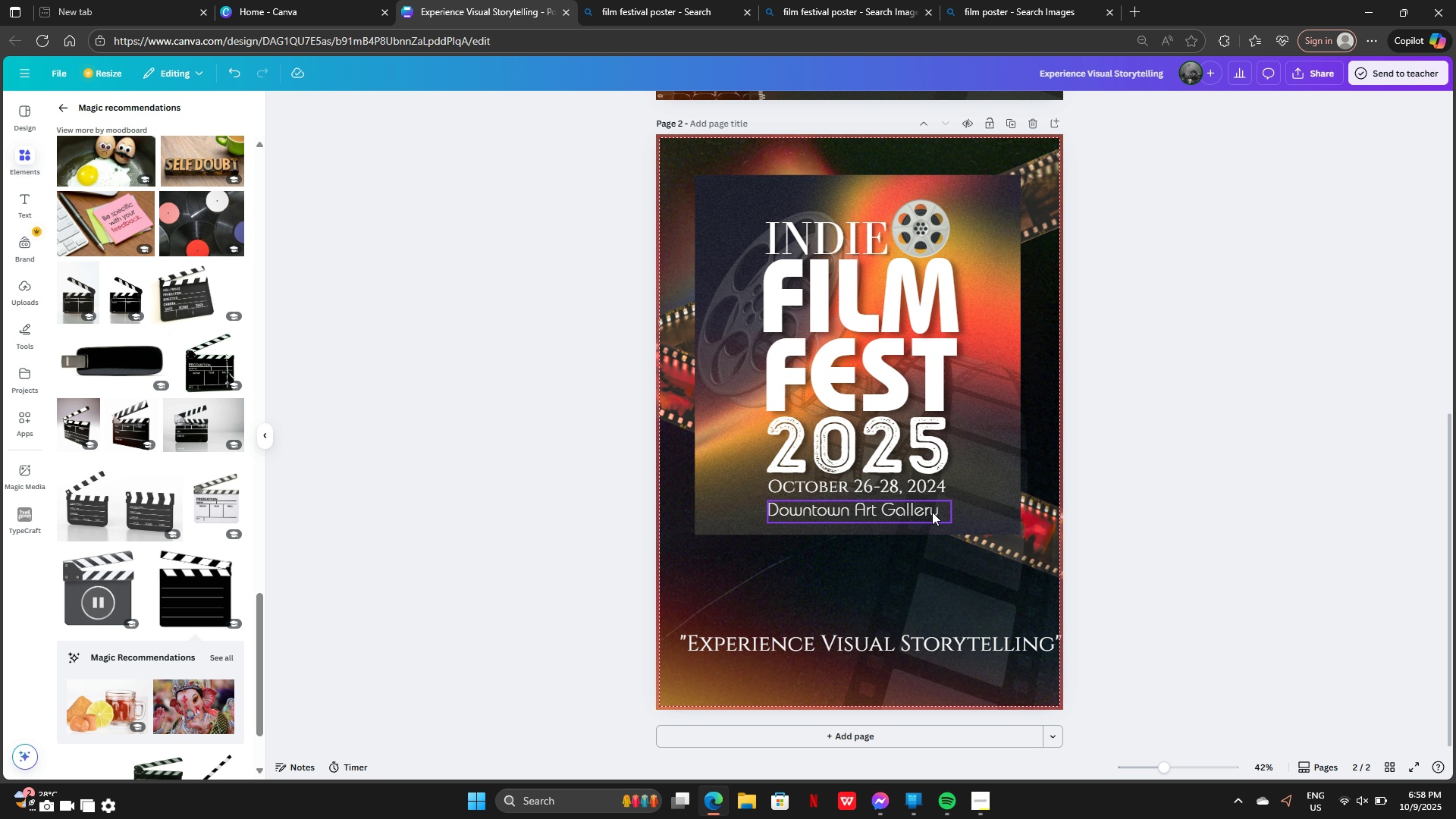 
left_click_drag(start_coordinate=[881, 642], to_coordinate=[865, 633])
 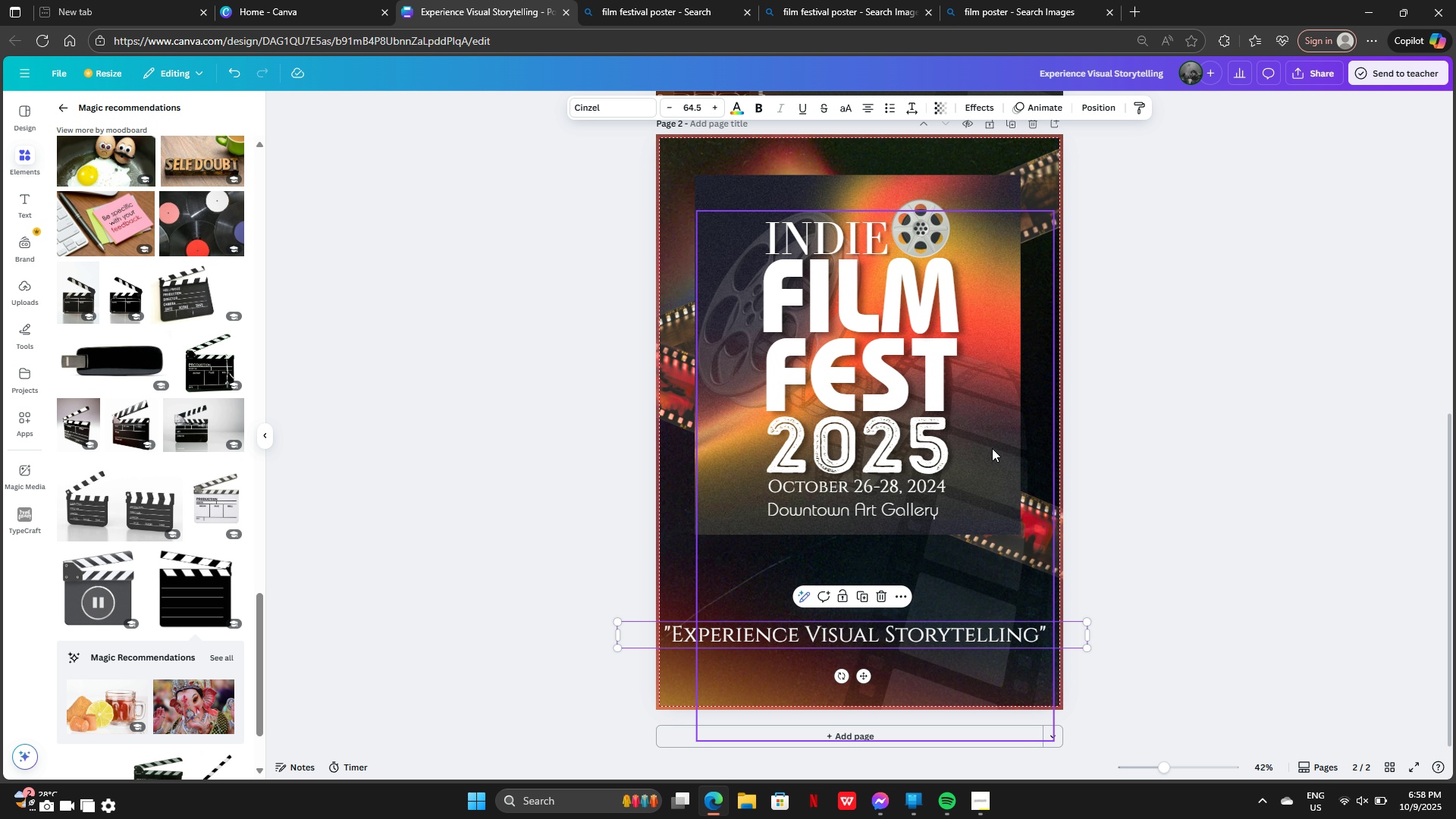 
left_click([998, 490])
 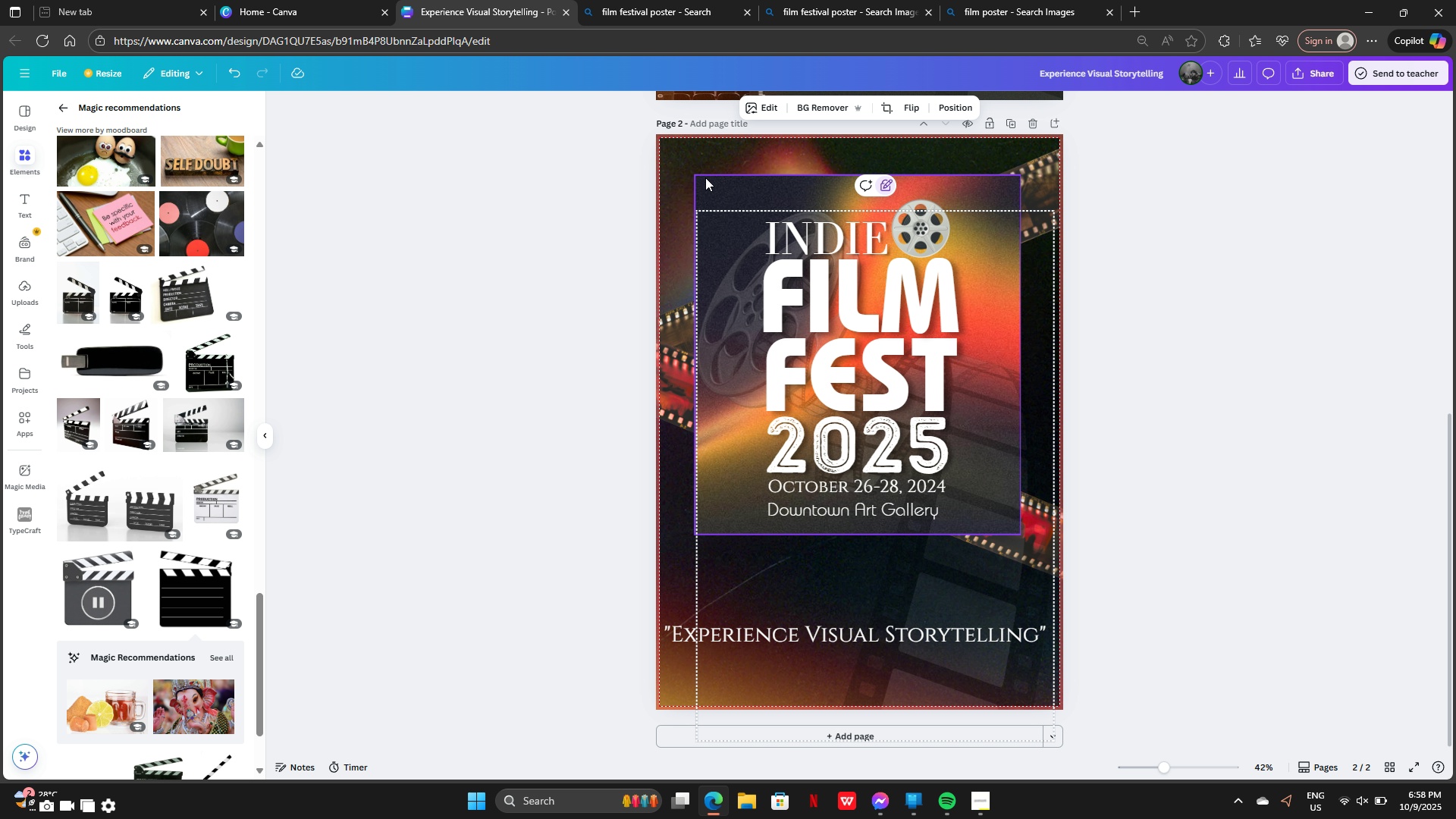 
left_click([730, 188])
 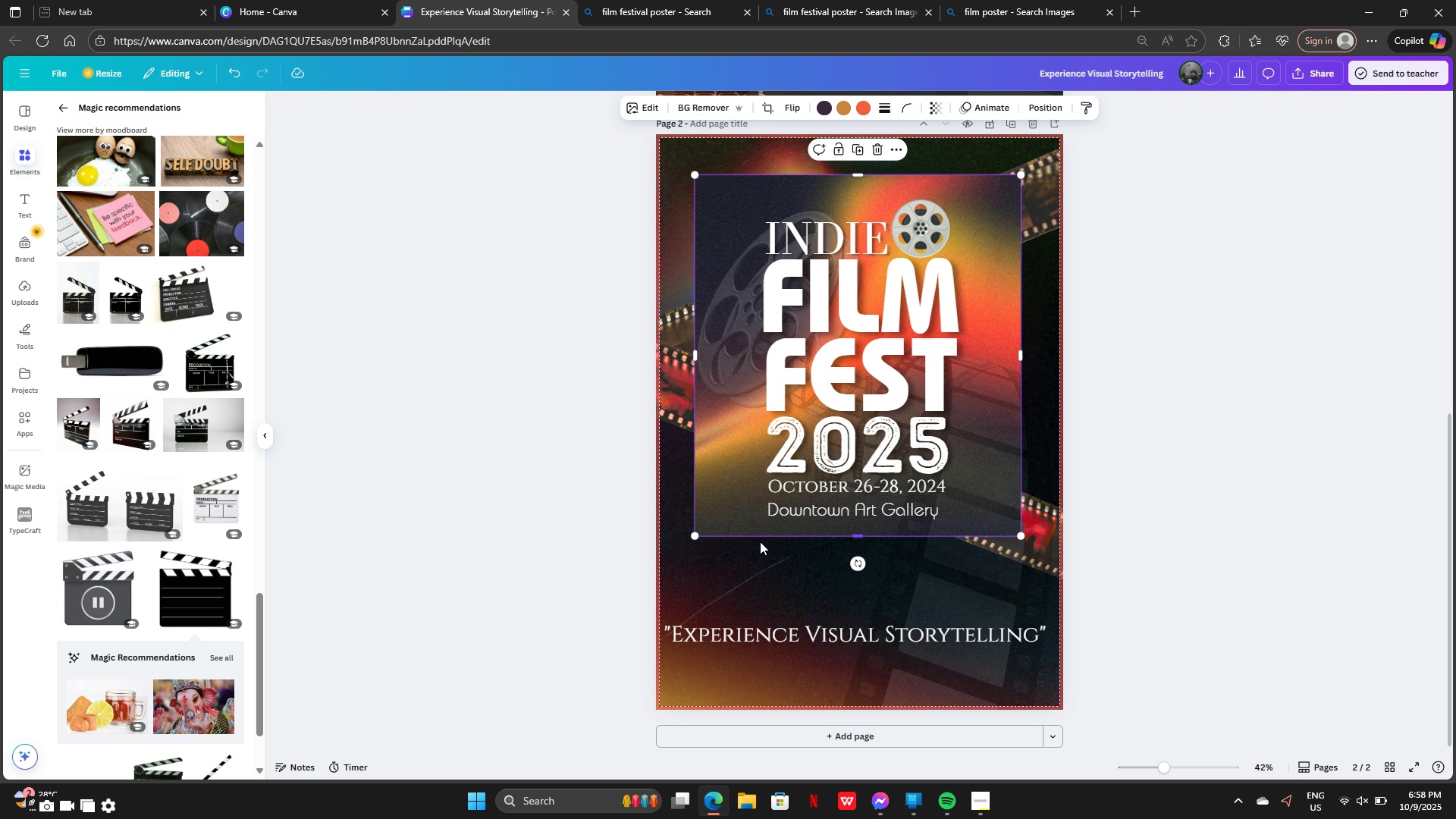 
left_click_drag(start_coordinate=[694, 535], to_coordinate=[689, 541])
 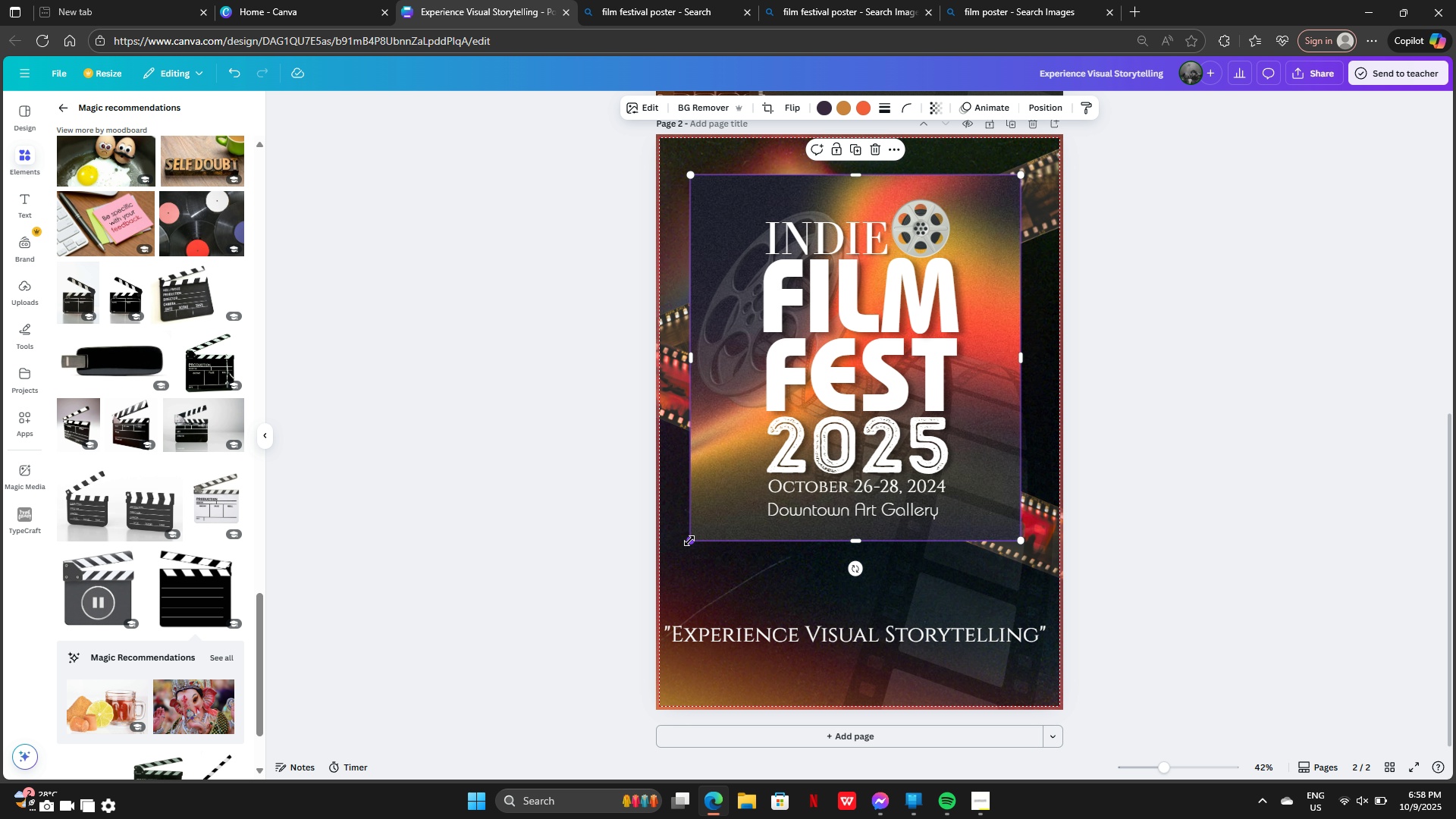 
key(Control+Z)
 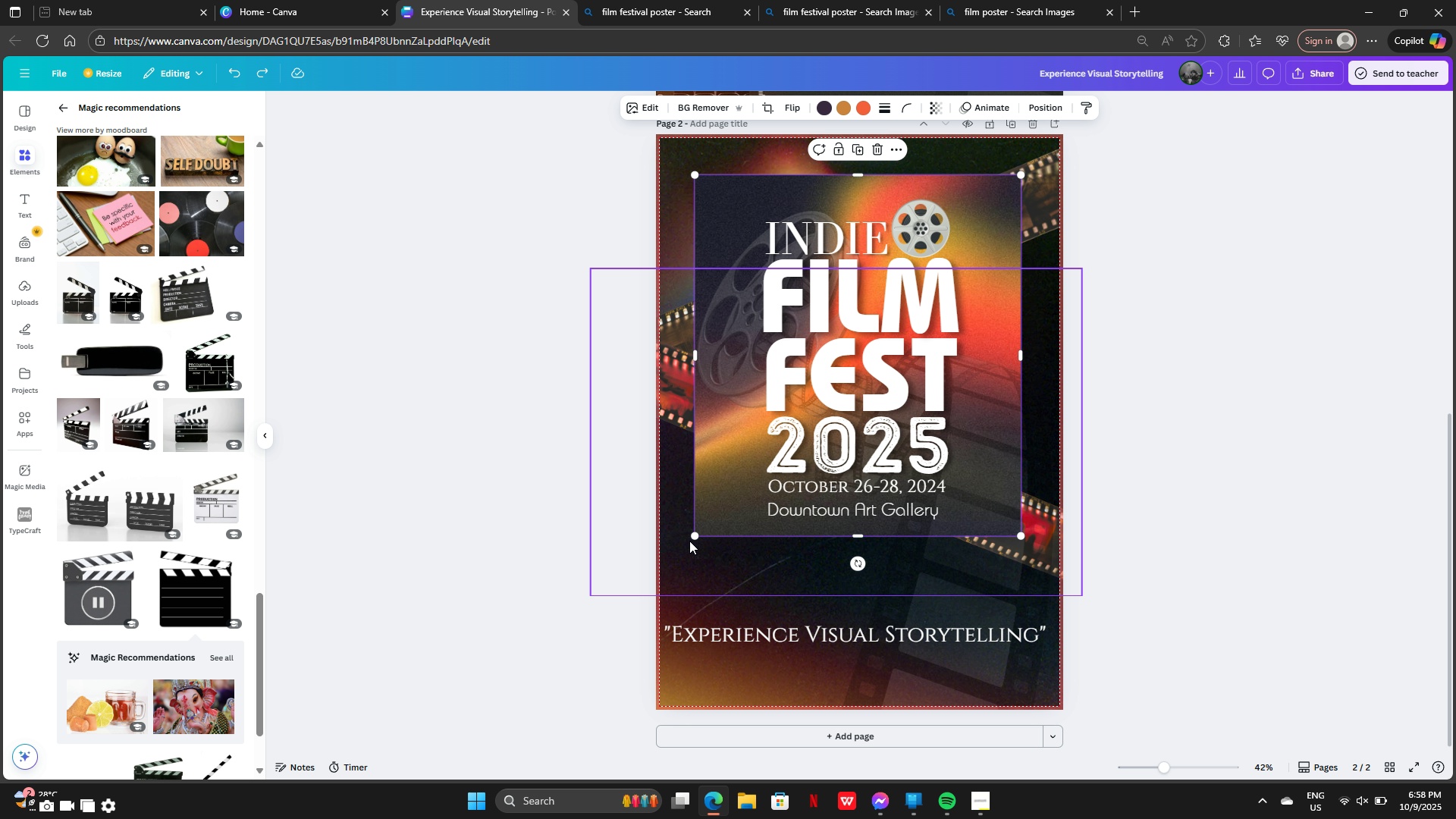 
key(Control+Z)
 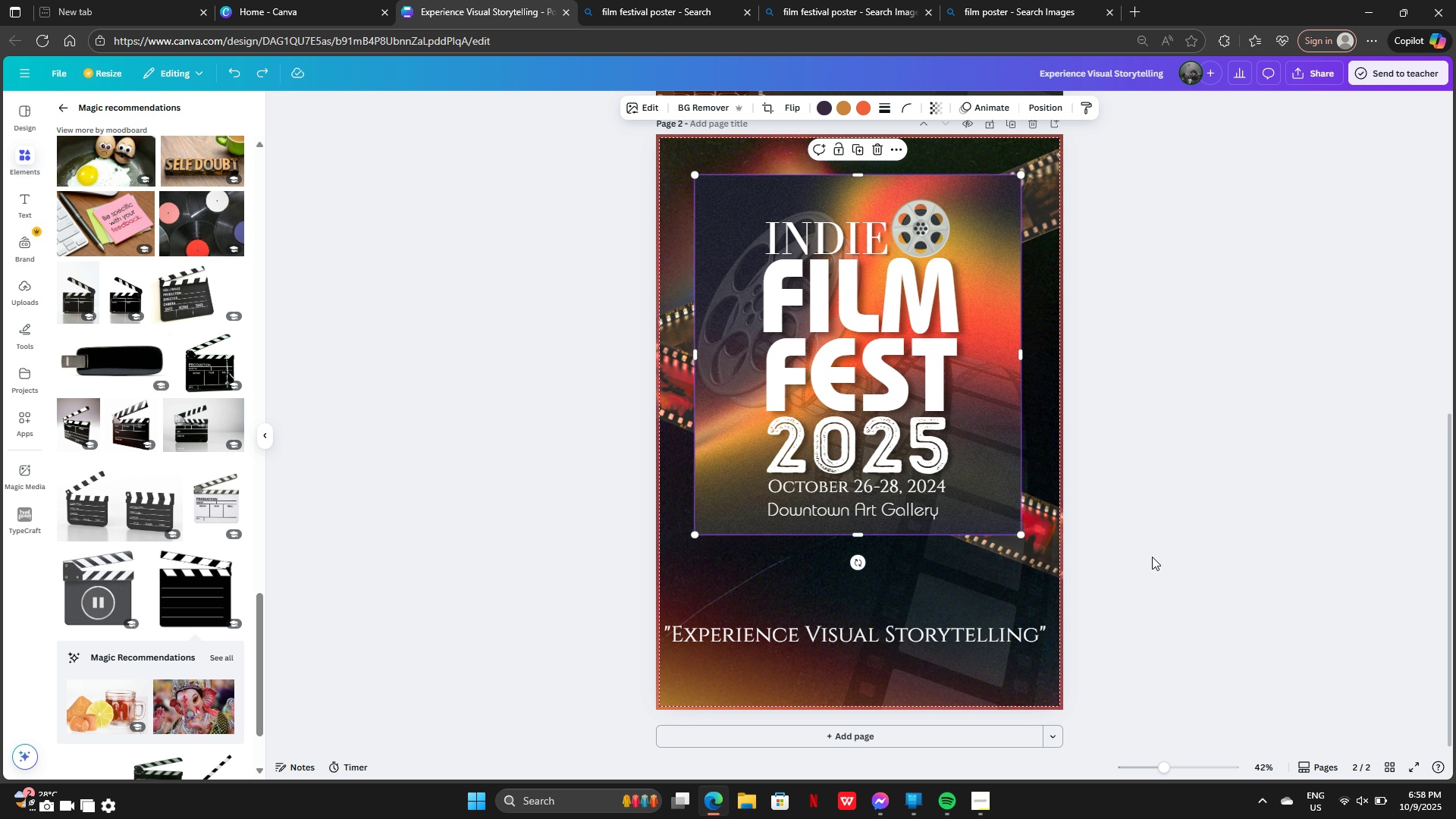 
left_click([1166, 554])
 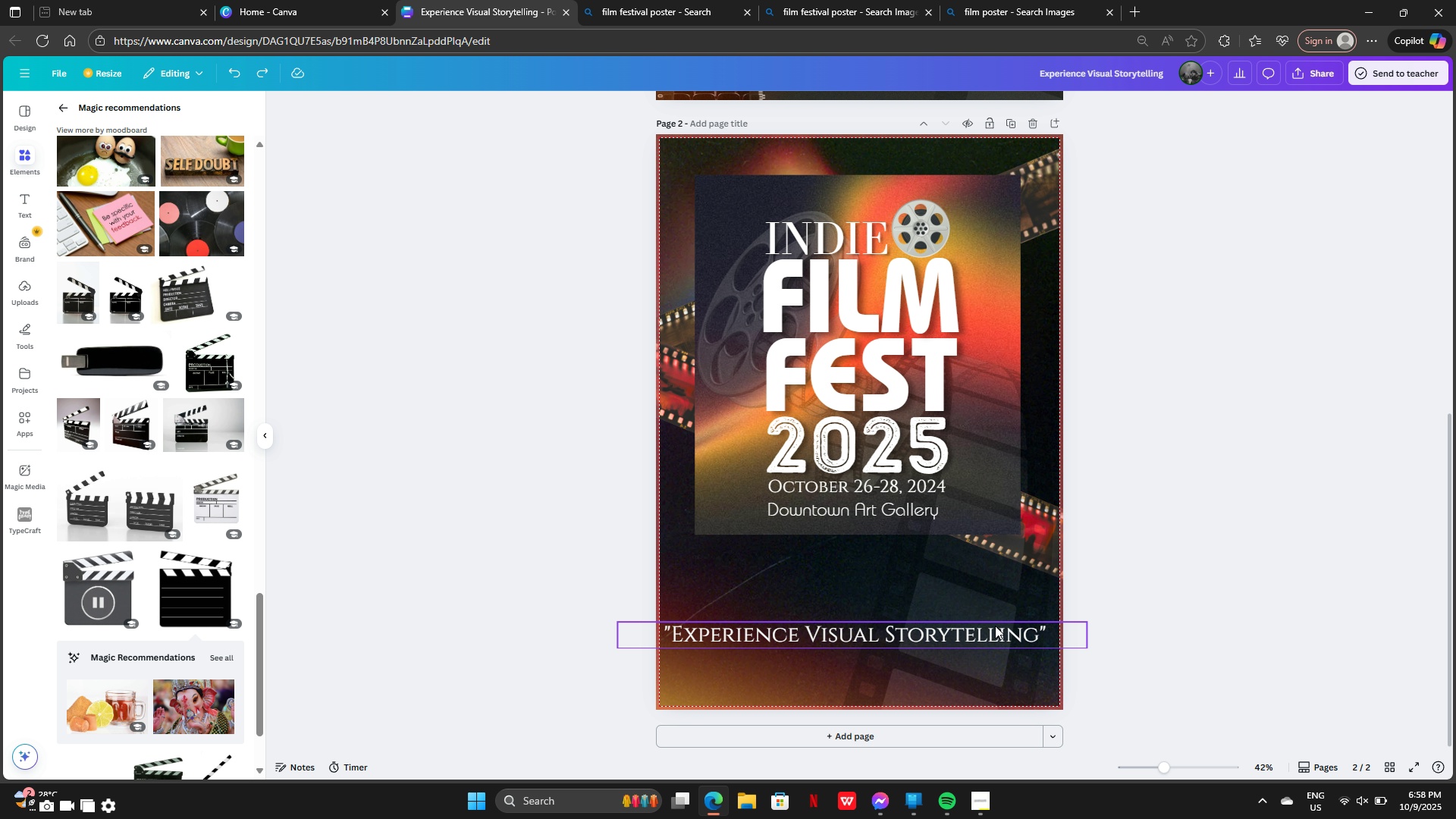 
left_click_drag(start_coordinate=[993, 633], to_coordinate=[1022, 559])
 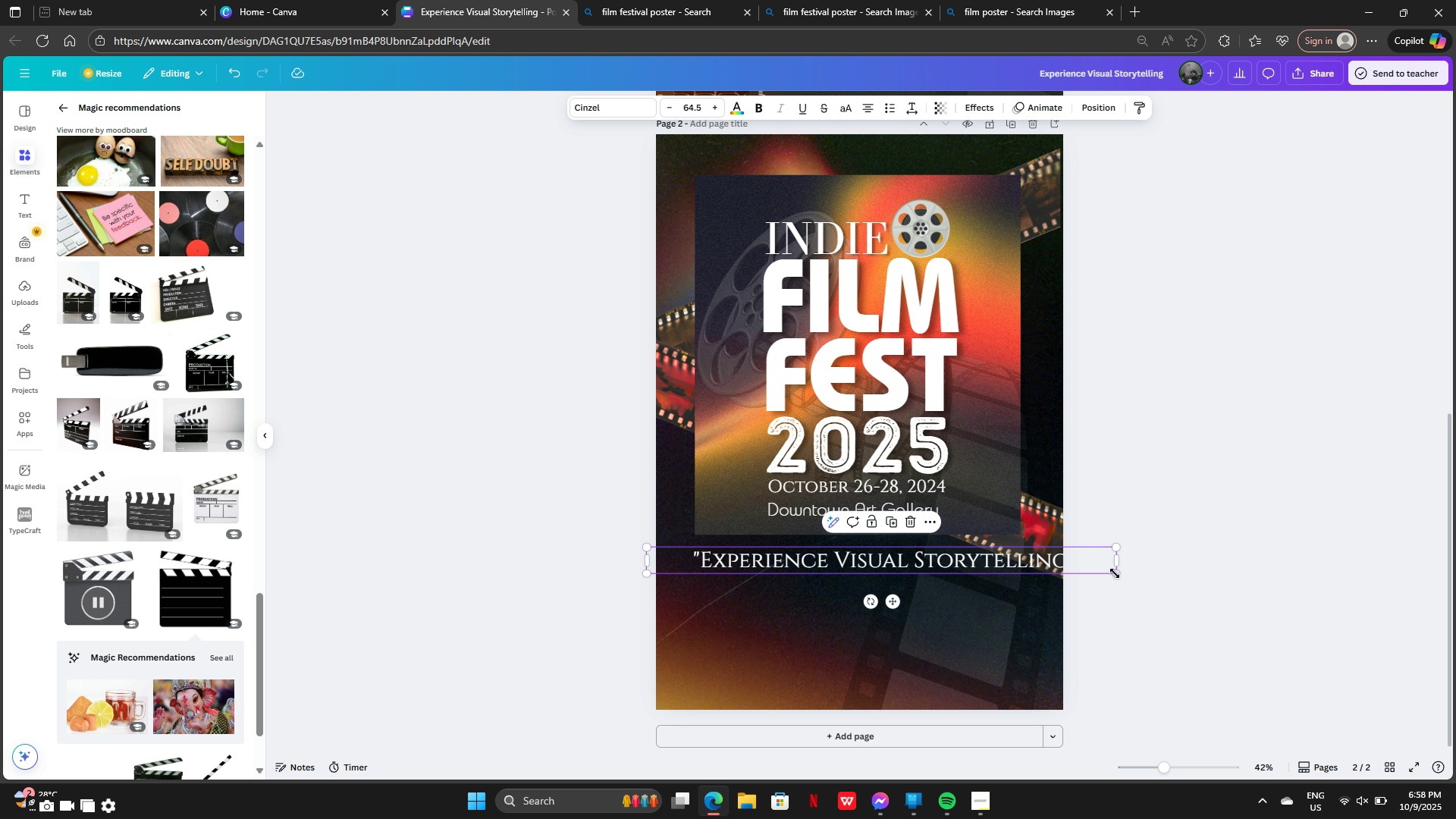 
left_click_drag(start_coordinate=[1116, 573], to_coordinate=[1059, 556])
 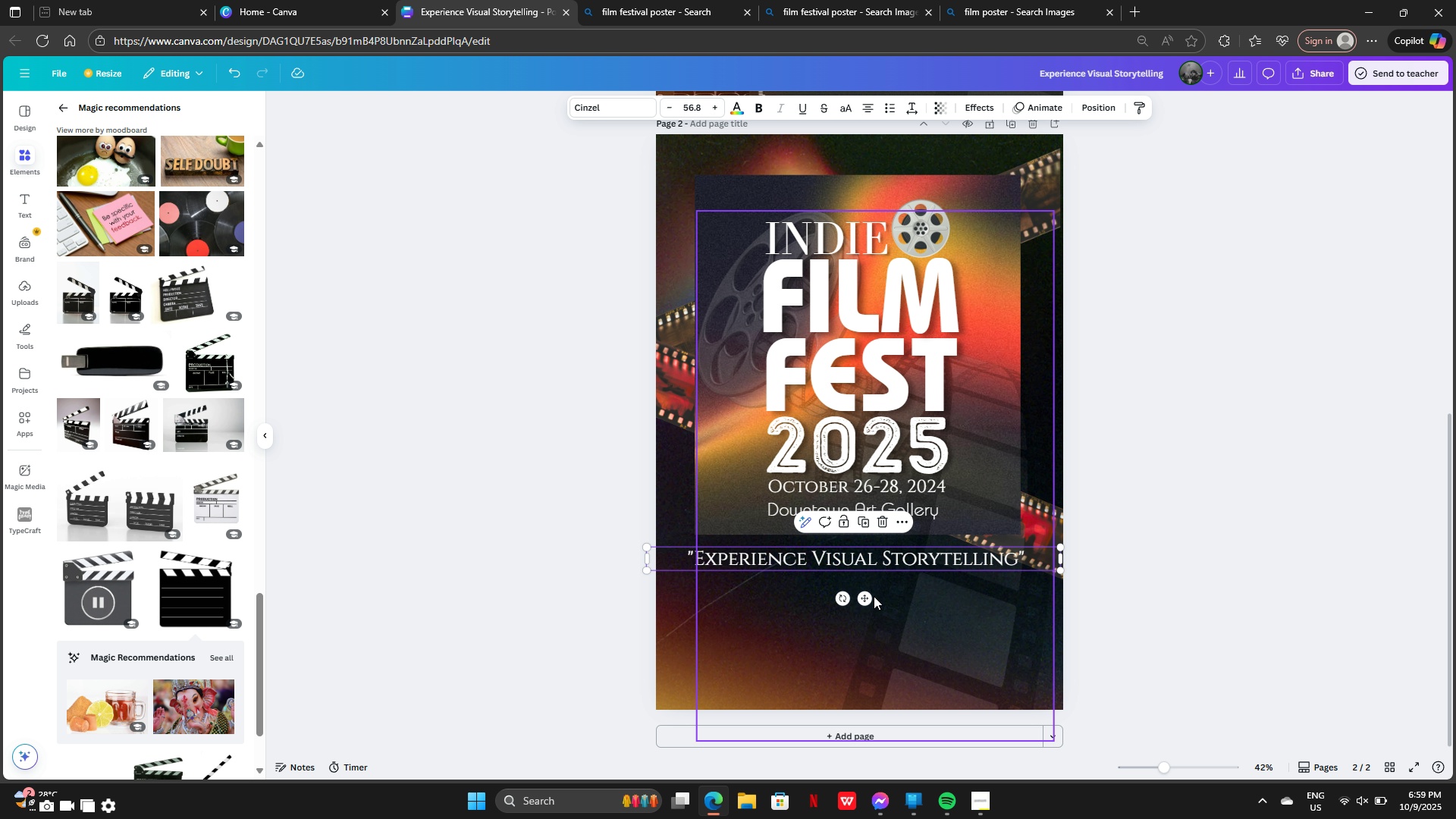 
left_click_drag(start_coordinate=[869, 595], to_coordinate=[874, 590])
 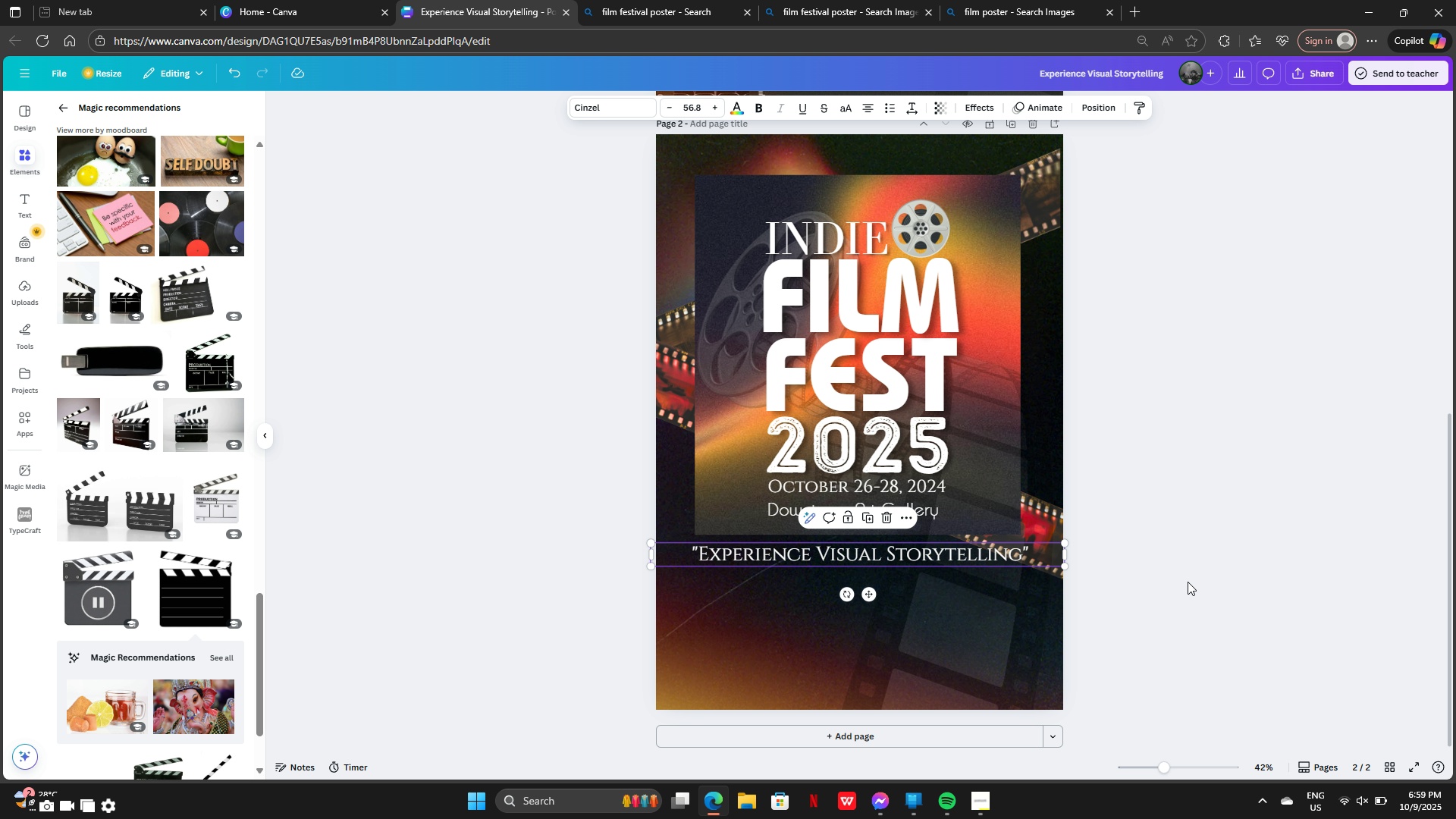 
left_click([1188, 582])
 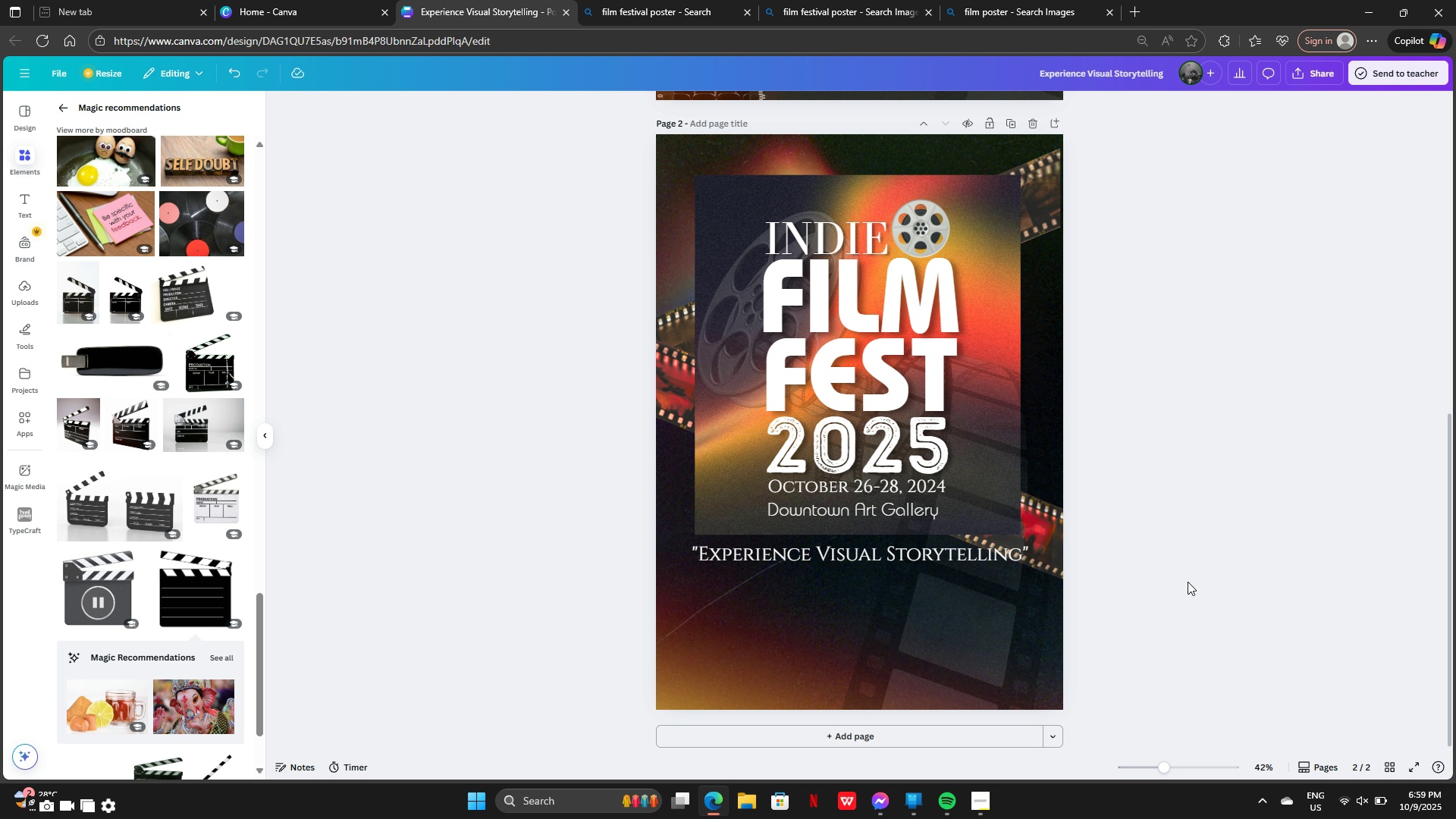 
key(Control+Z)
 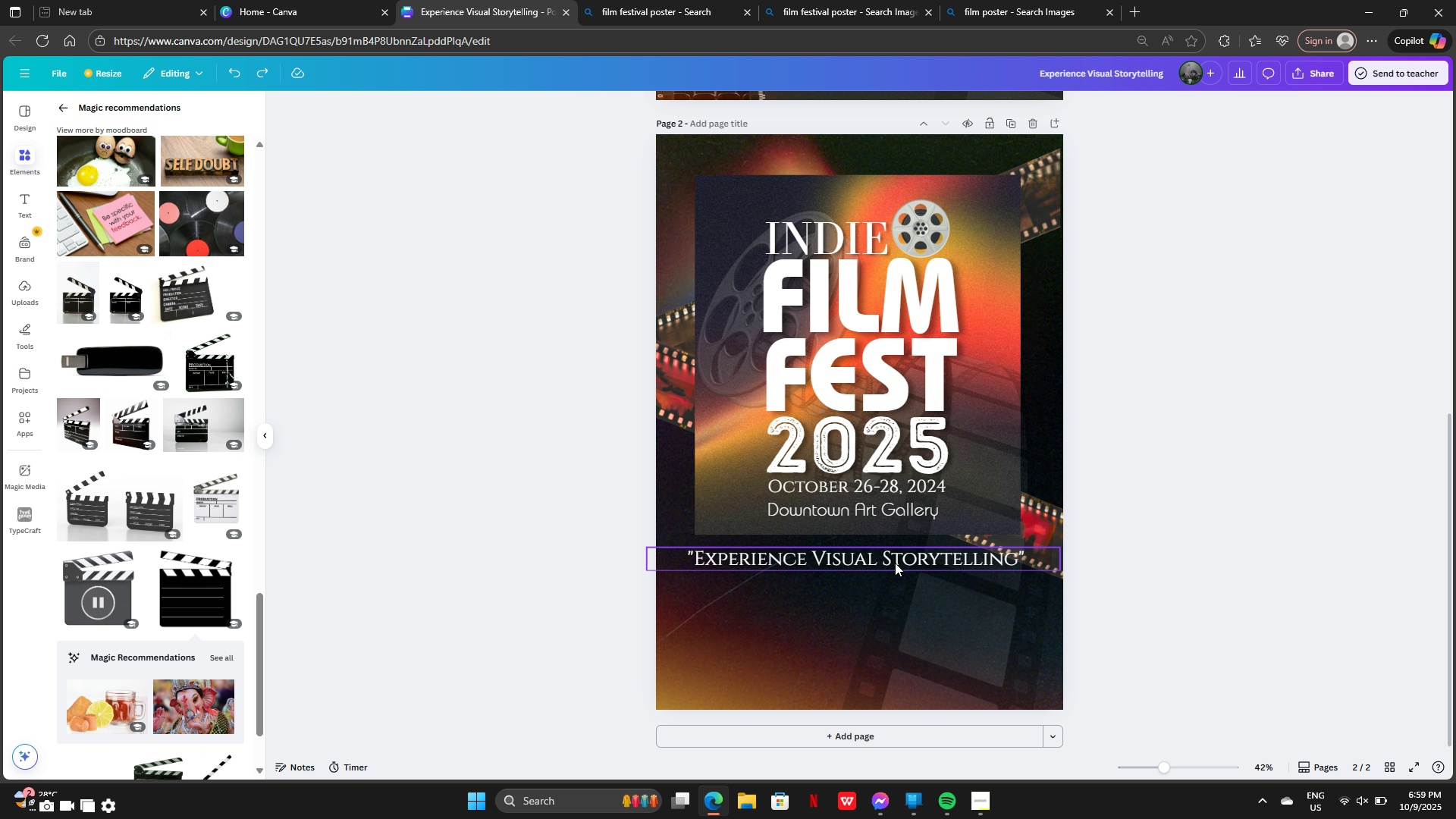 
left_click([895, 562])
 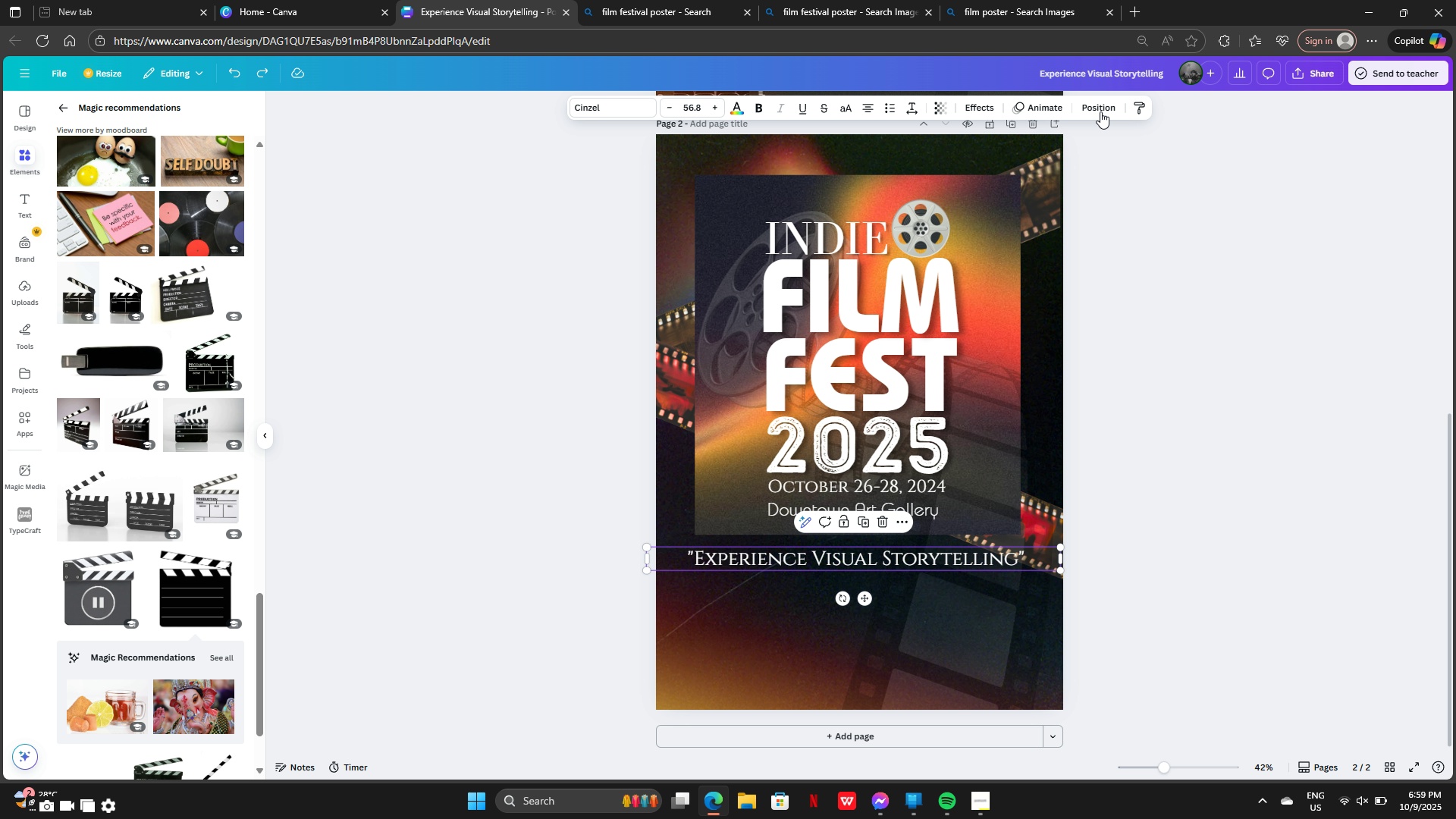 
left_click([1102, 108])
 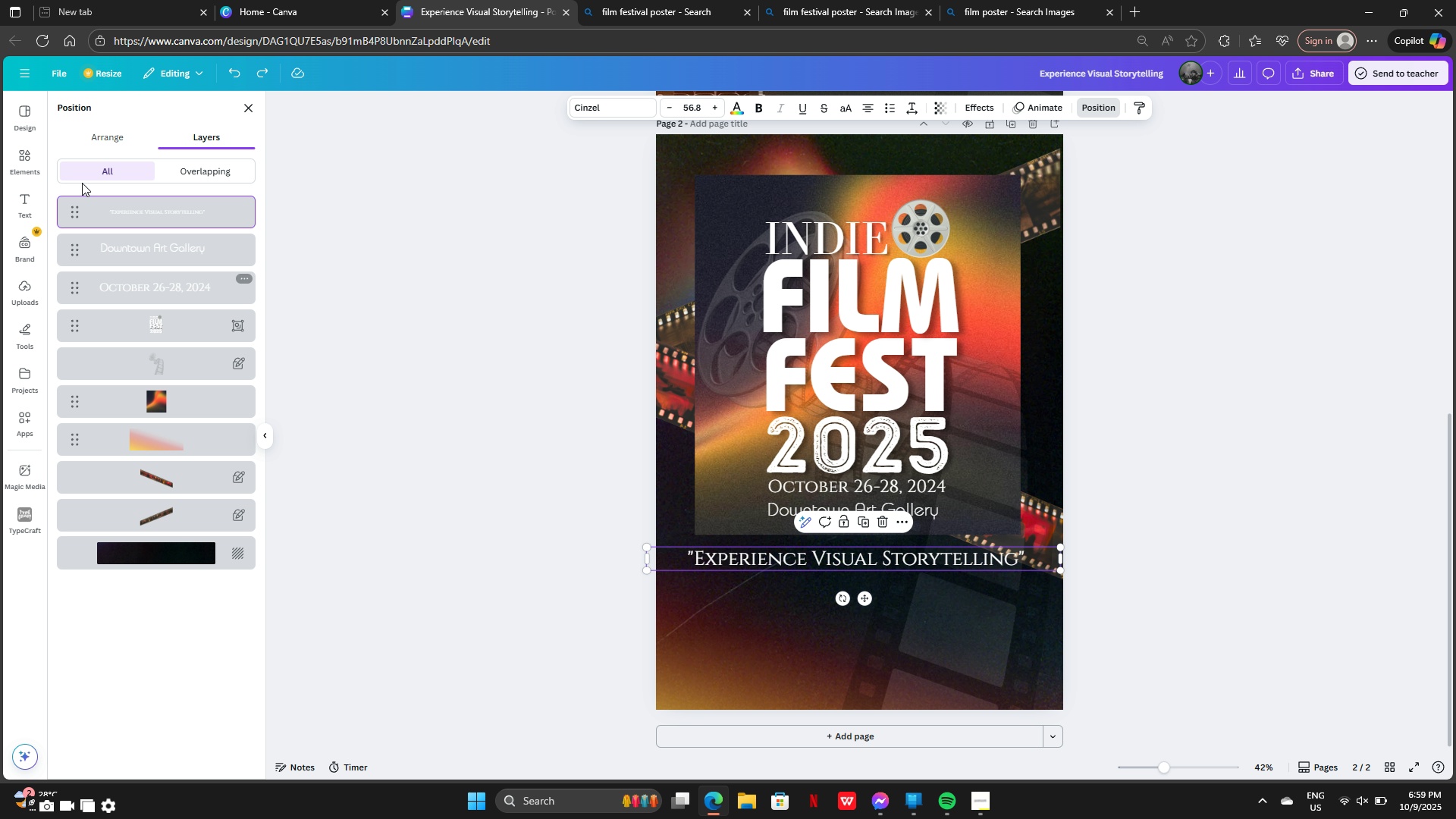 
left_click([99, 138])
 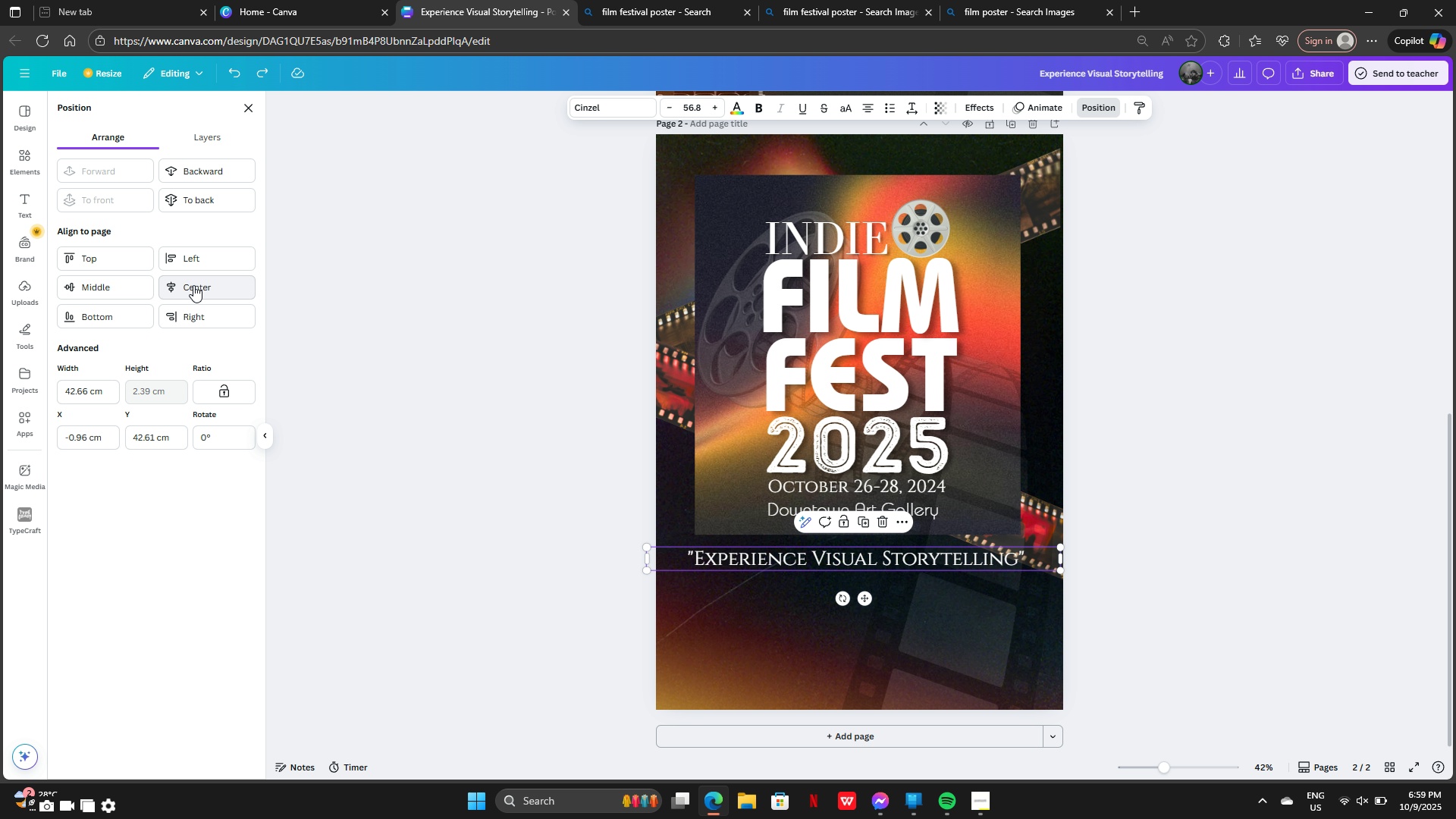 
left_click([194, 285])
 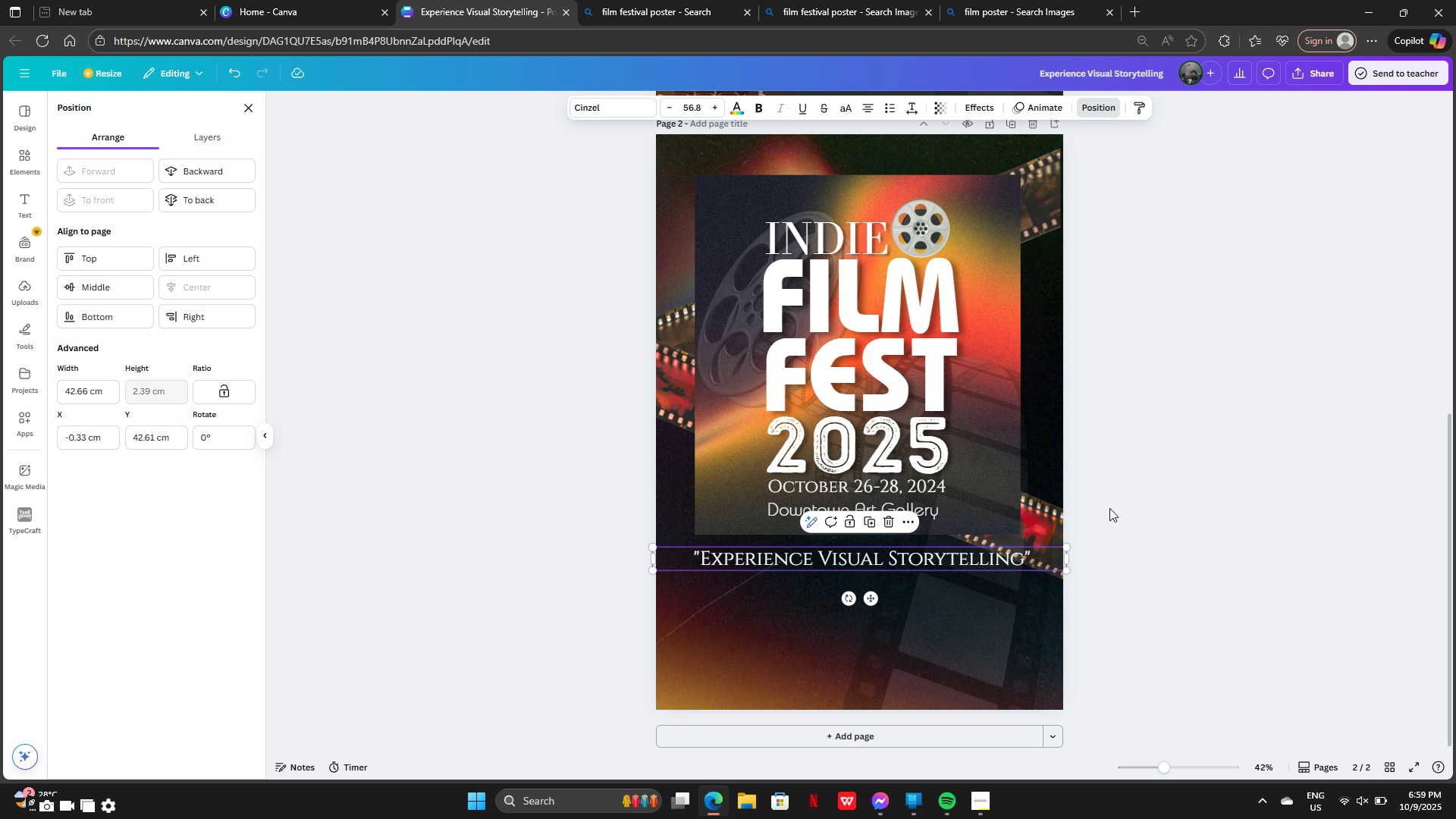 
left_click([1109, 508])
 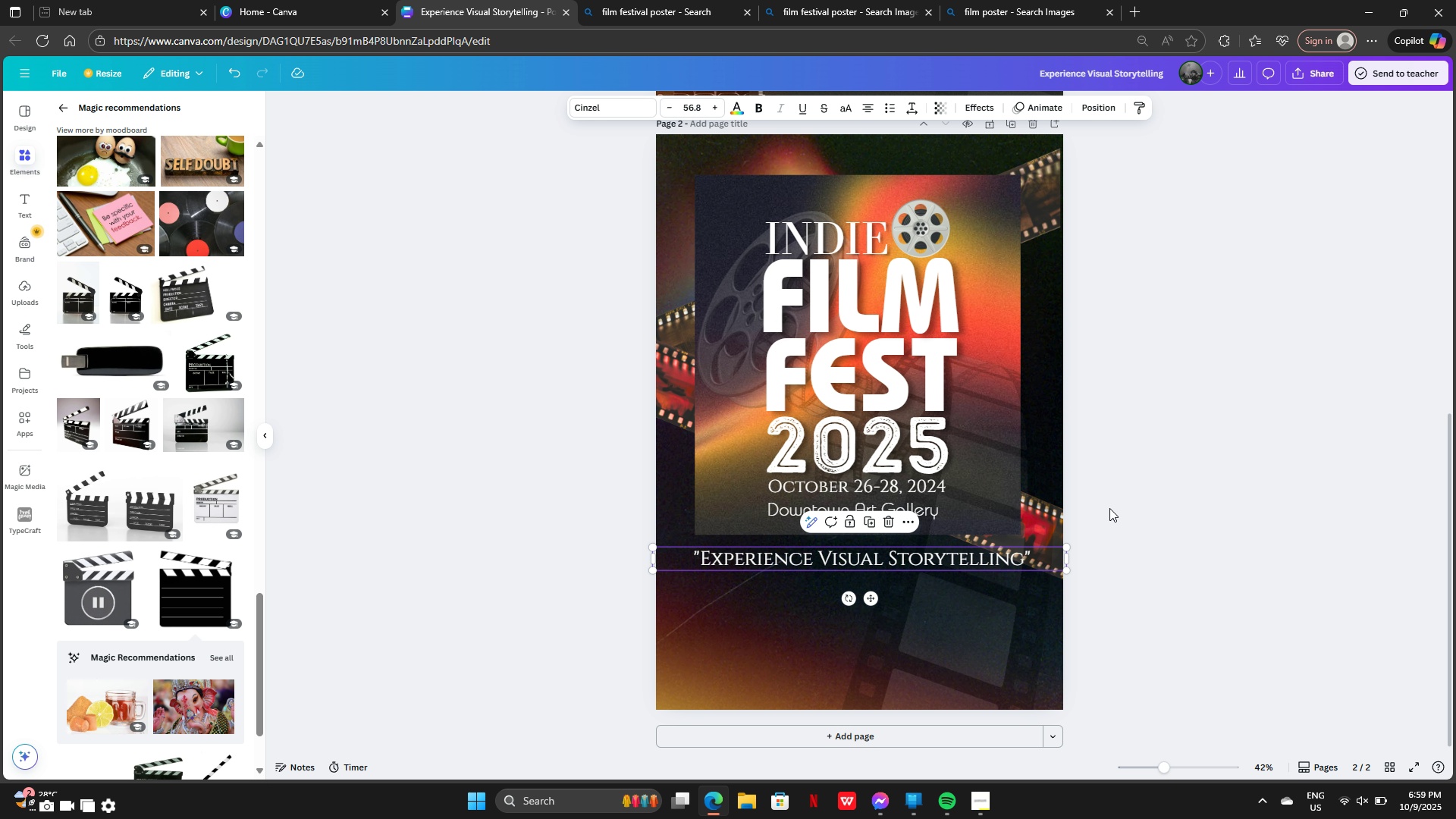 
left_click([1109, 508])
 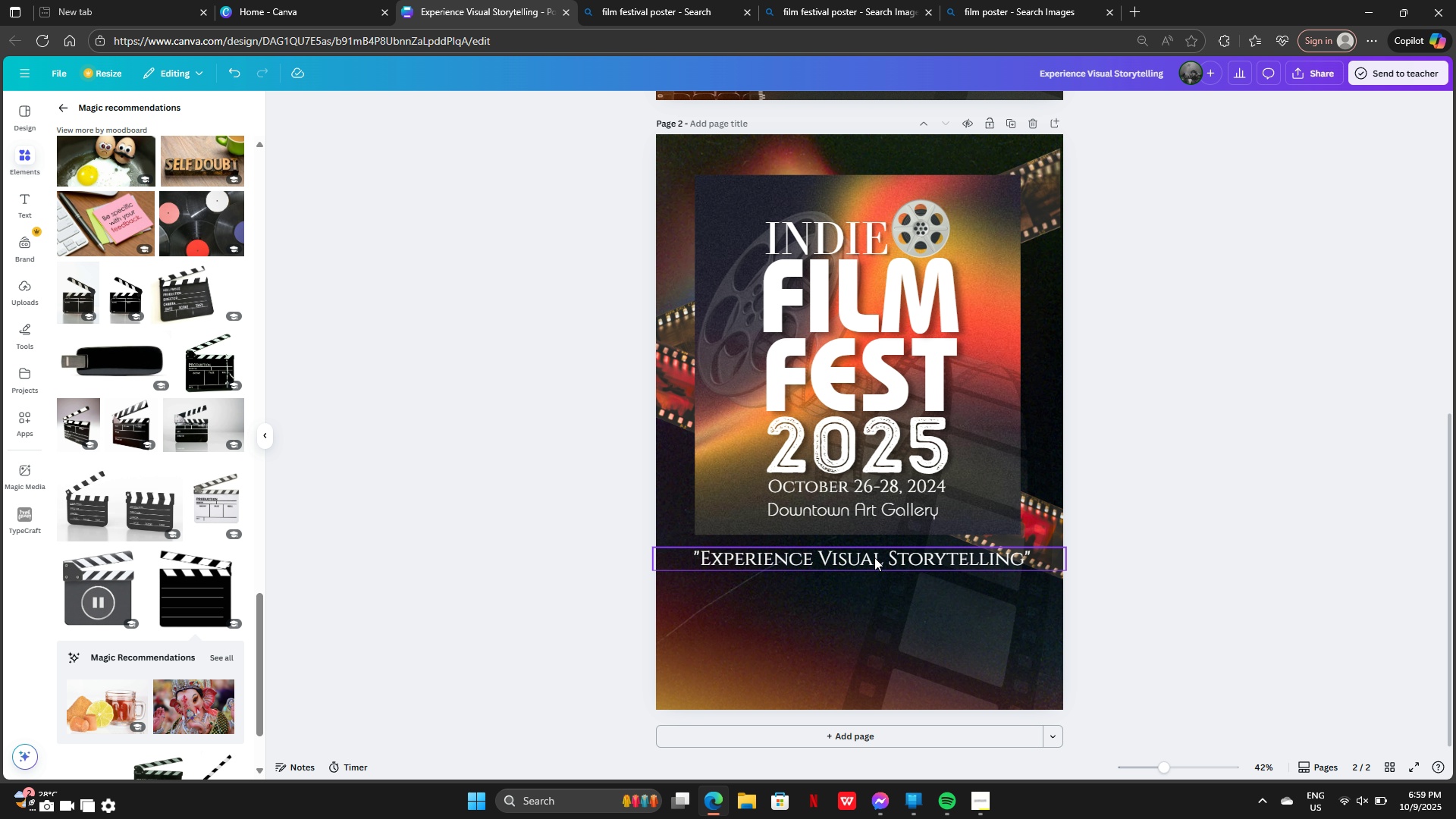 
left_click([874, 557])
 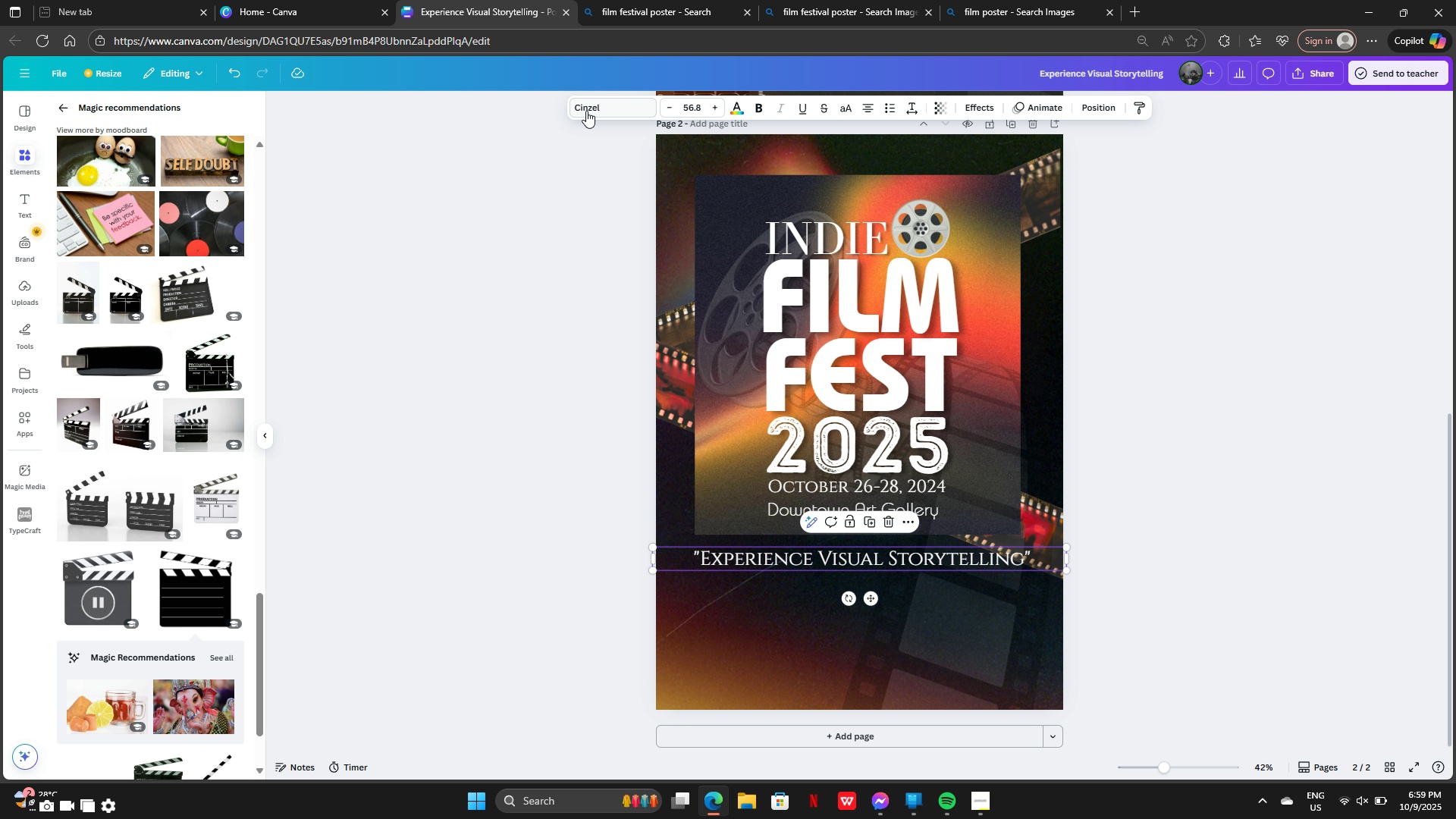 
left_click([584, 110])
 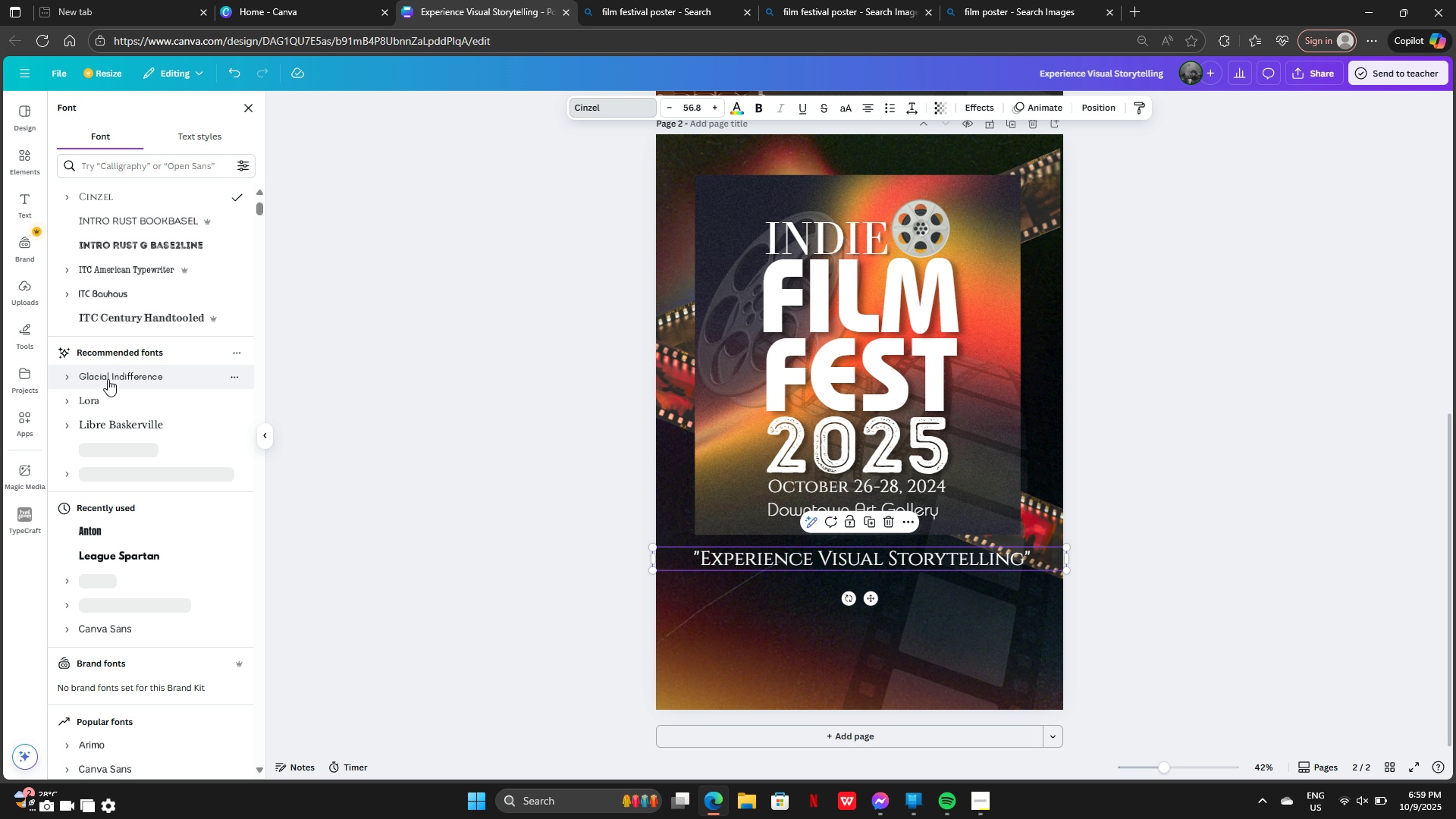 
left_click([108, 379])
 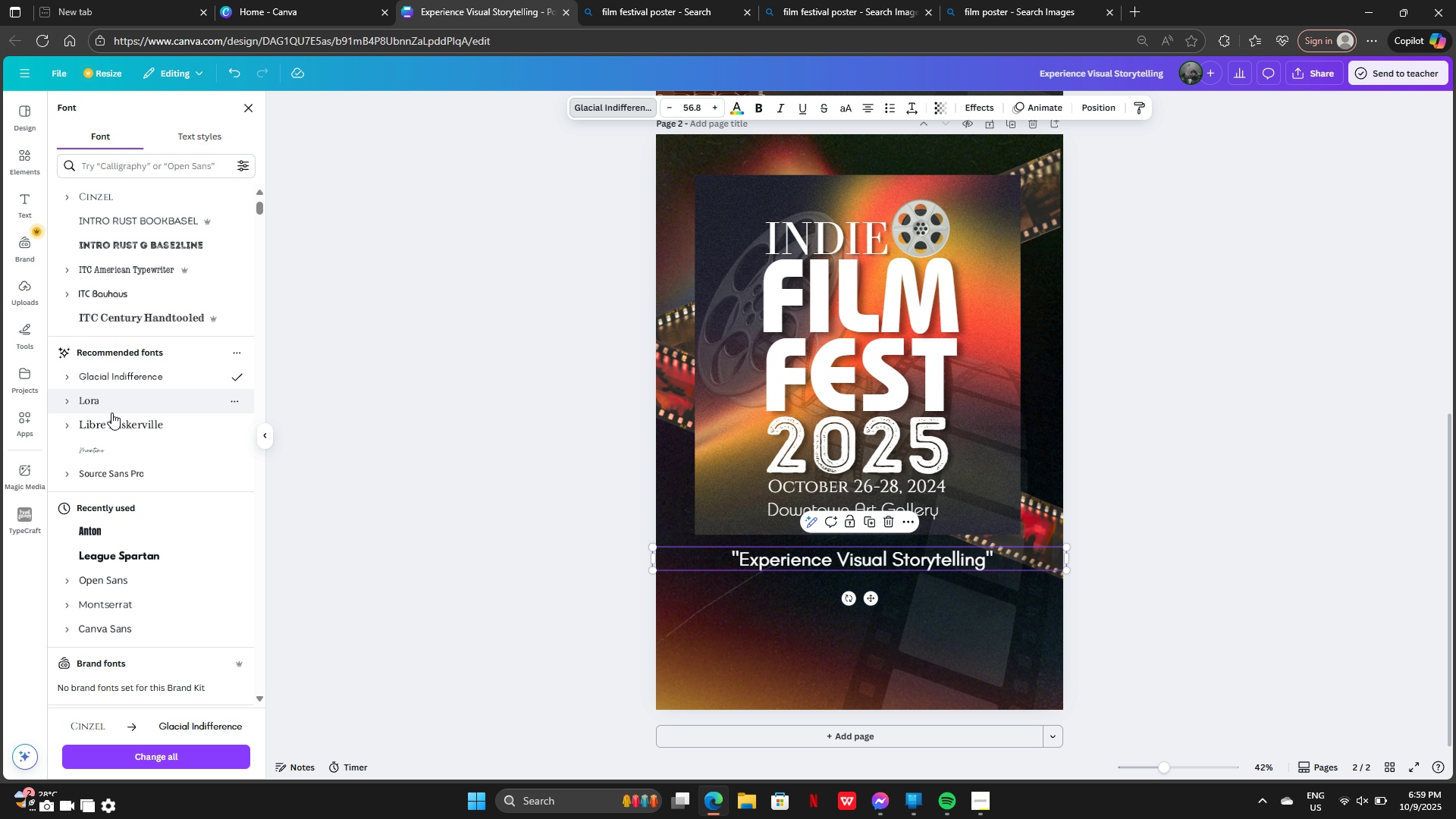 
left_click([125, 427])
 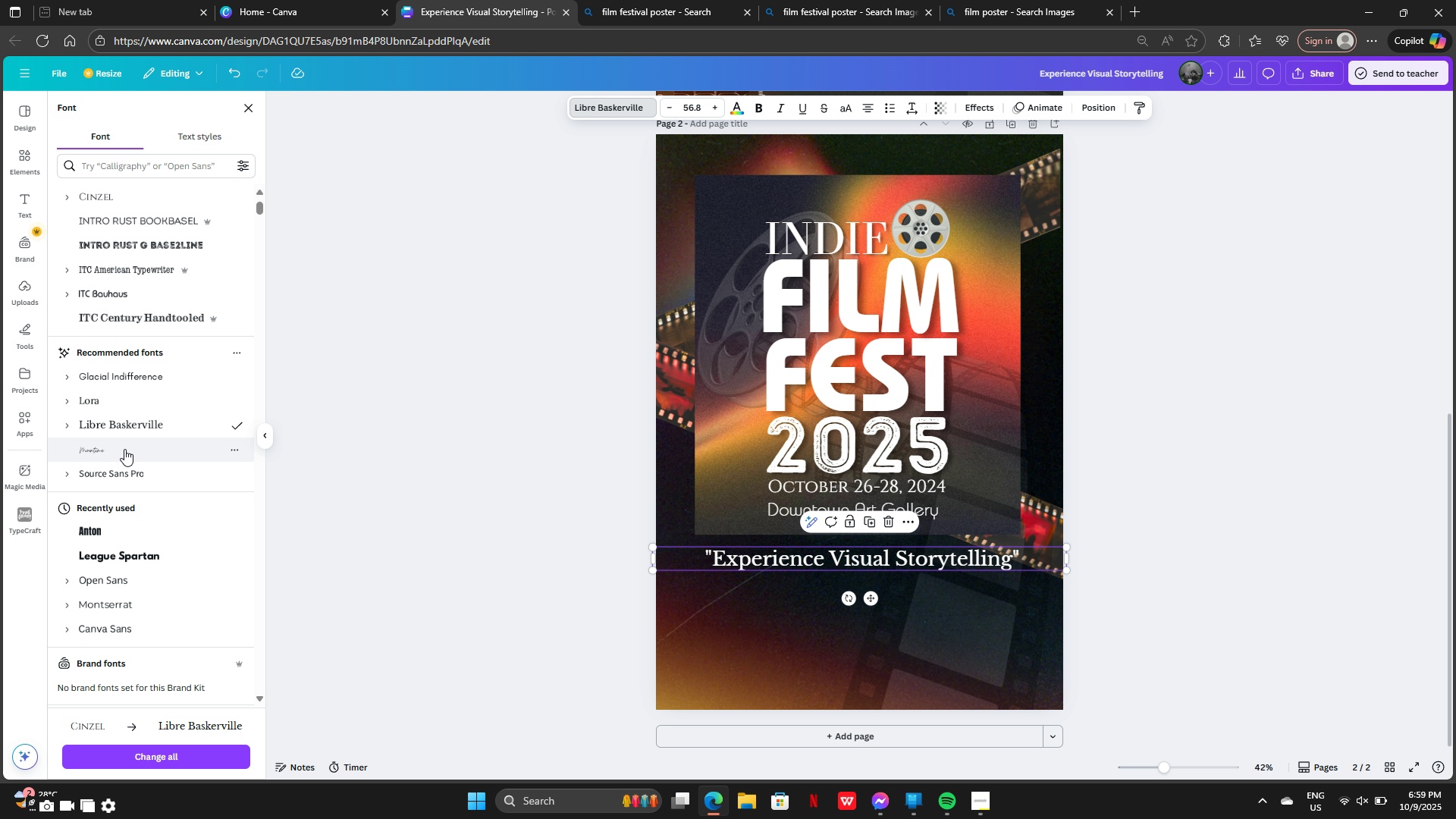 
left_click([124, 455])
 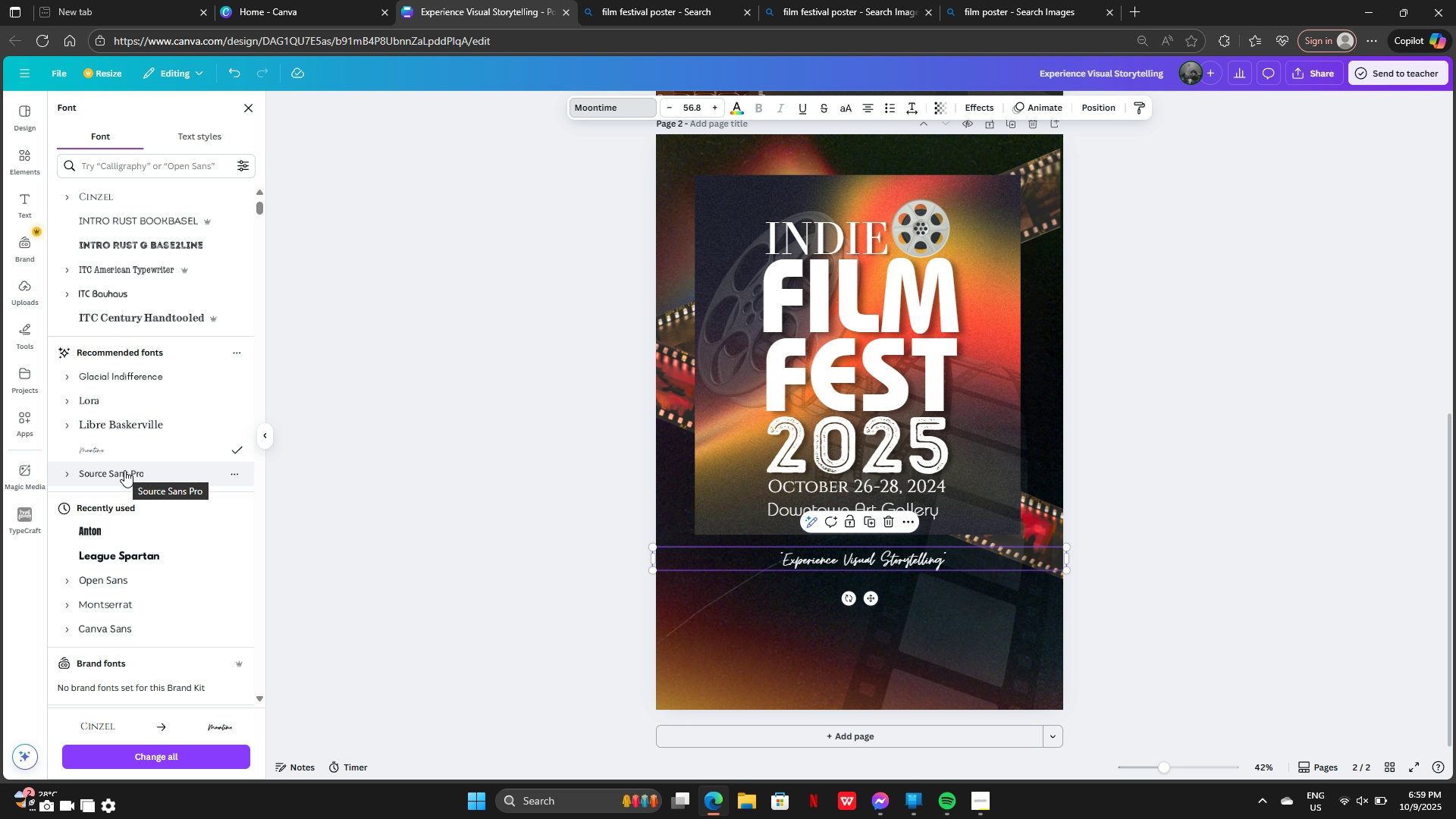 
left_click([124, 470])
 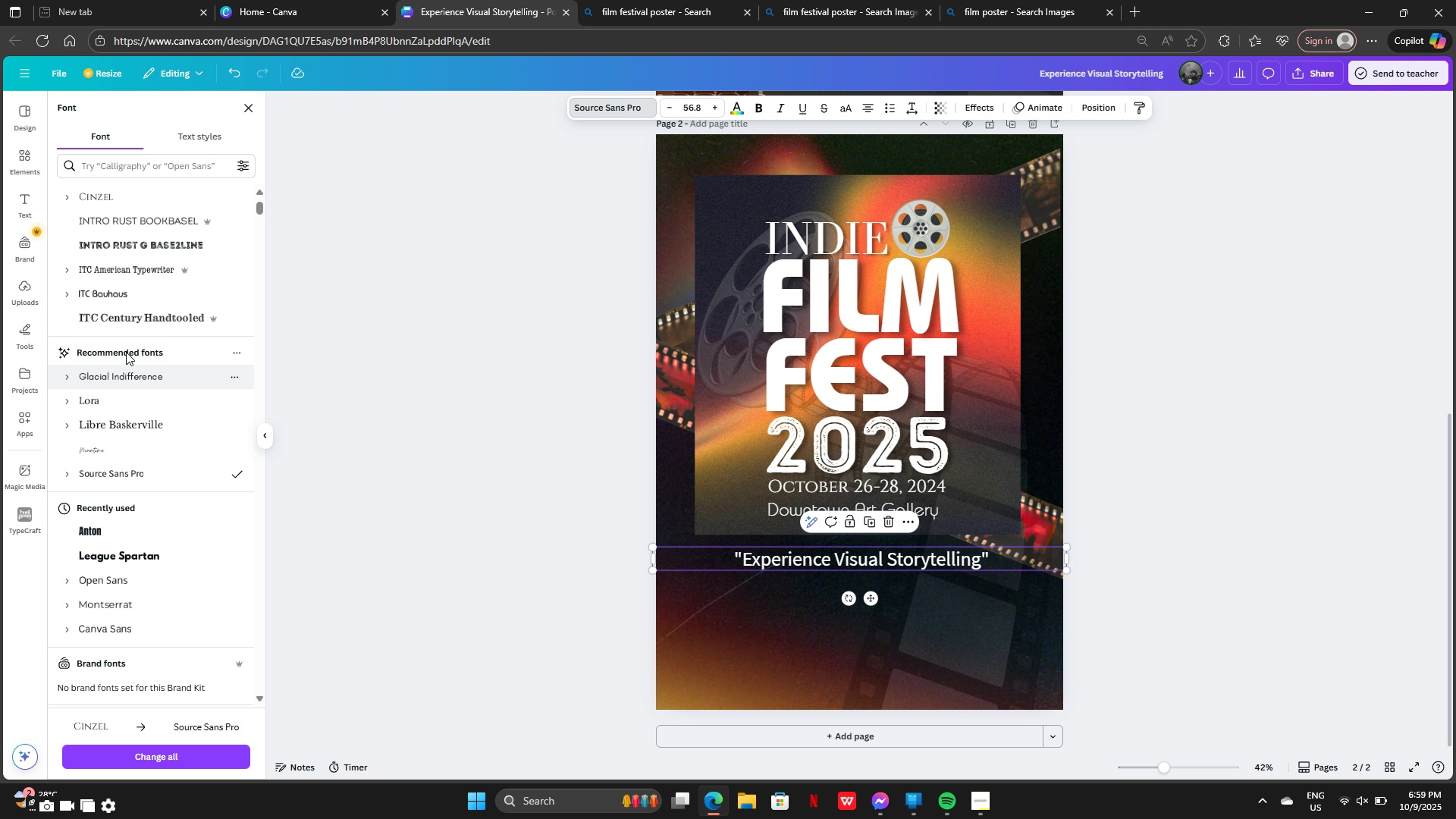 
left_click([129, 304])
 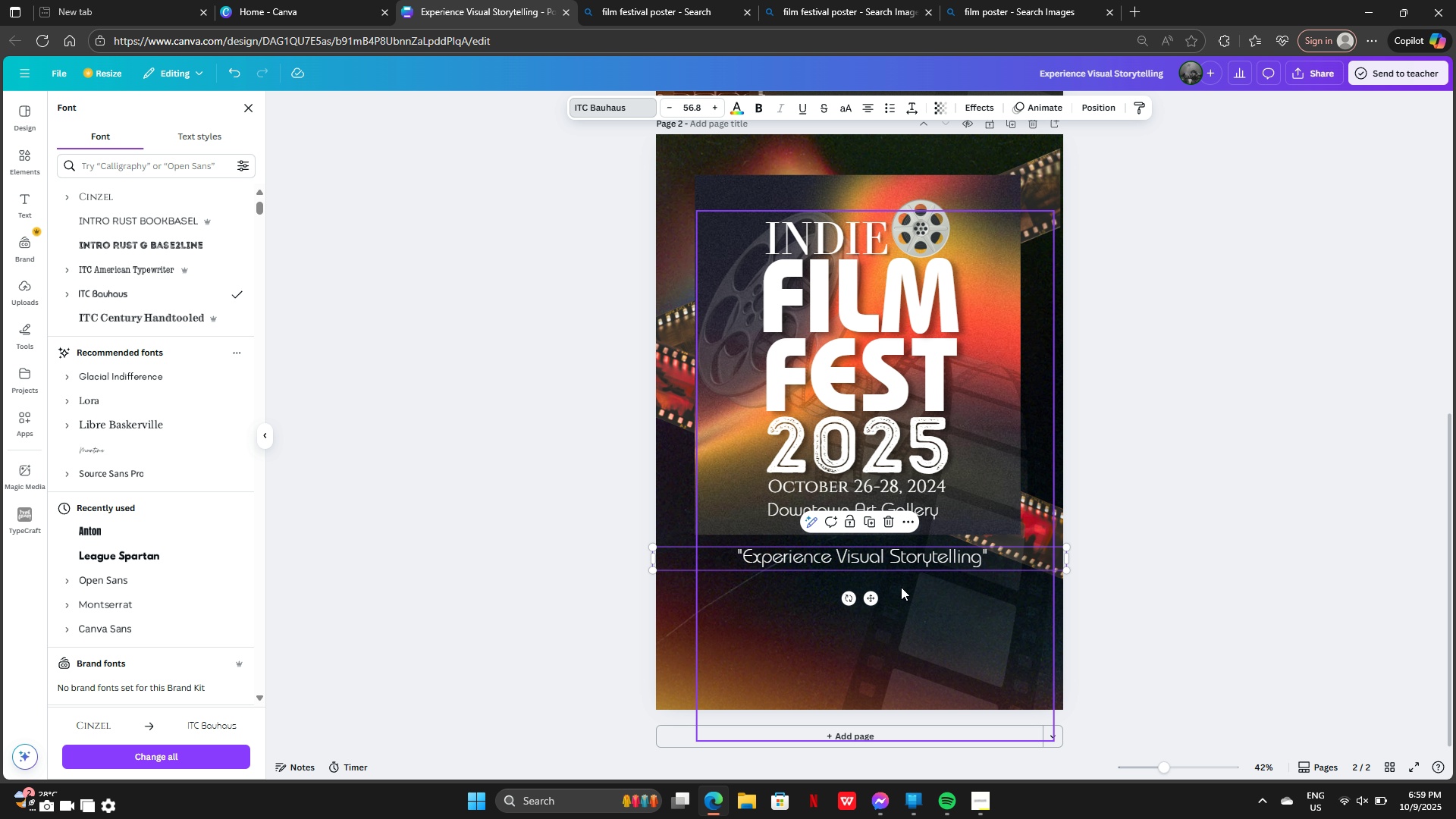 
left_click_drag(start_coordinate=[875, 601], to_coordinate=[857, 598])
 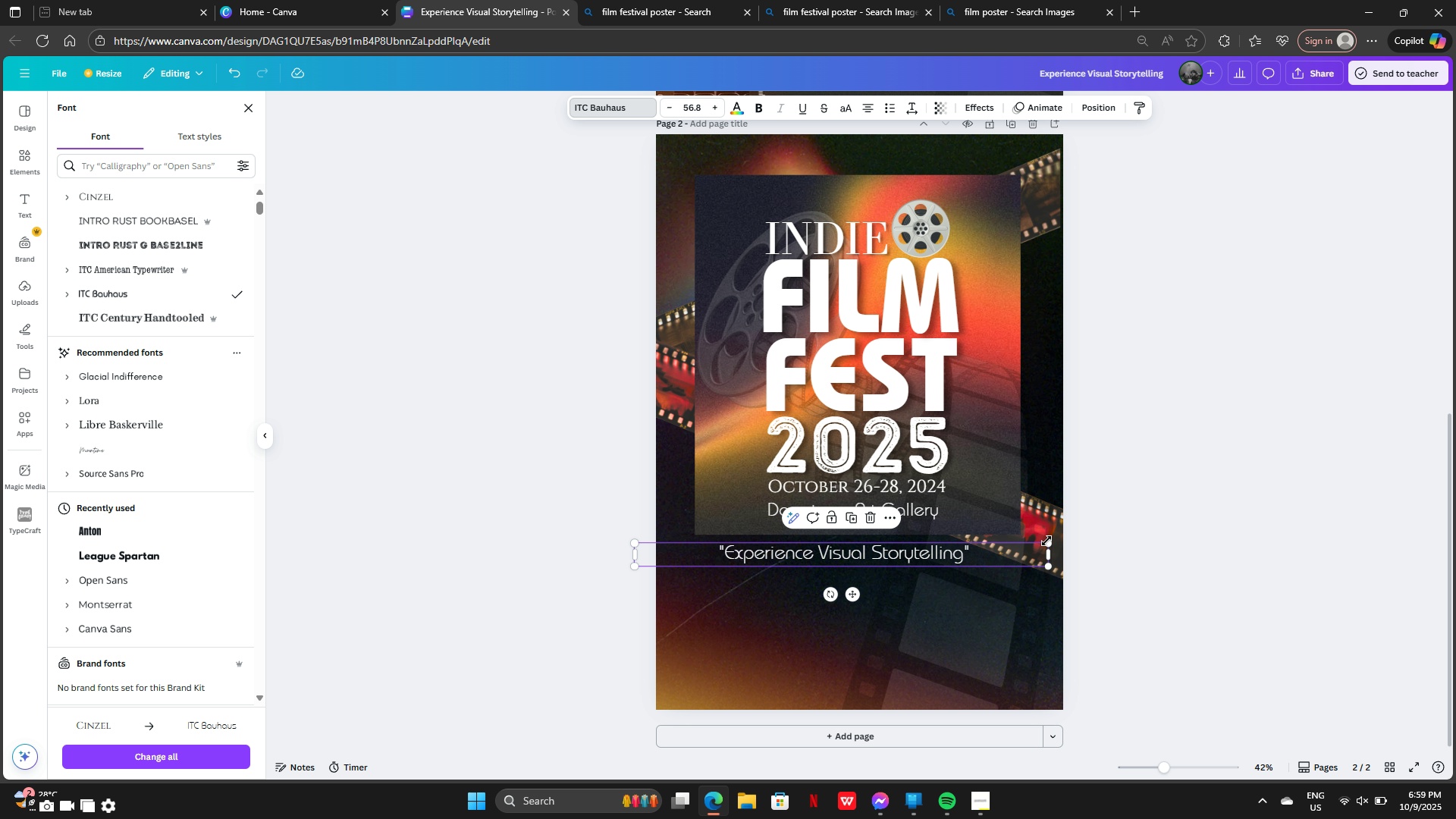 
left_click_drag(start_coordinate=[1046, 540], to_coordinate=[1153, 495])
 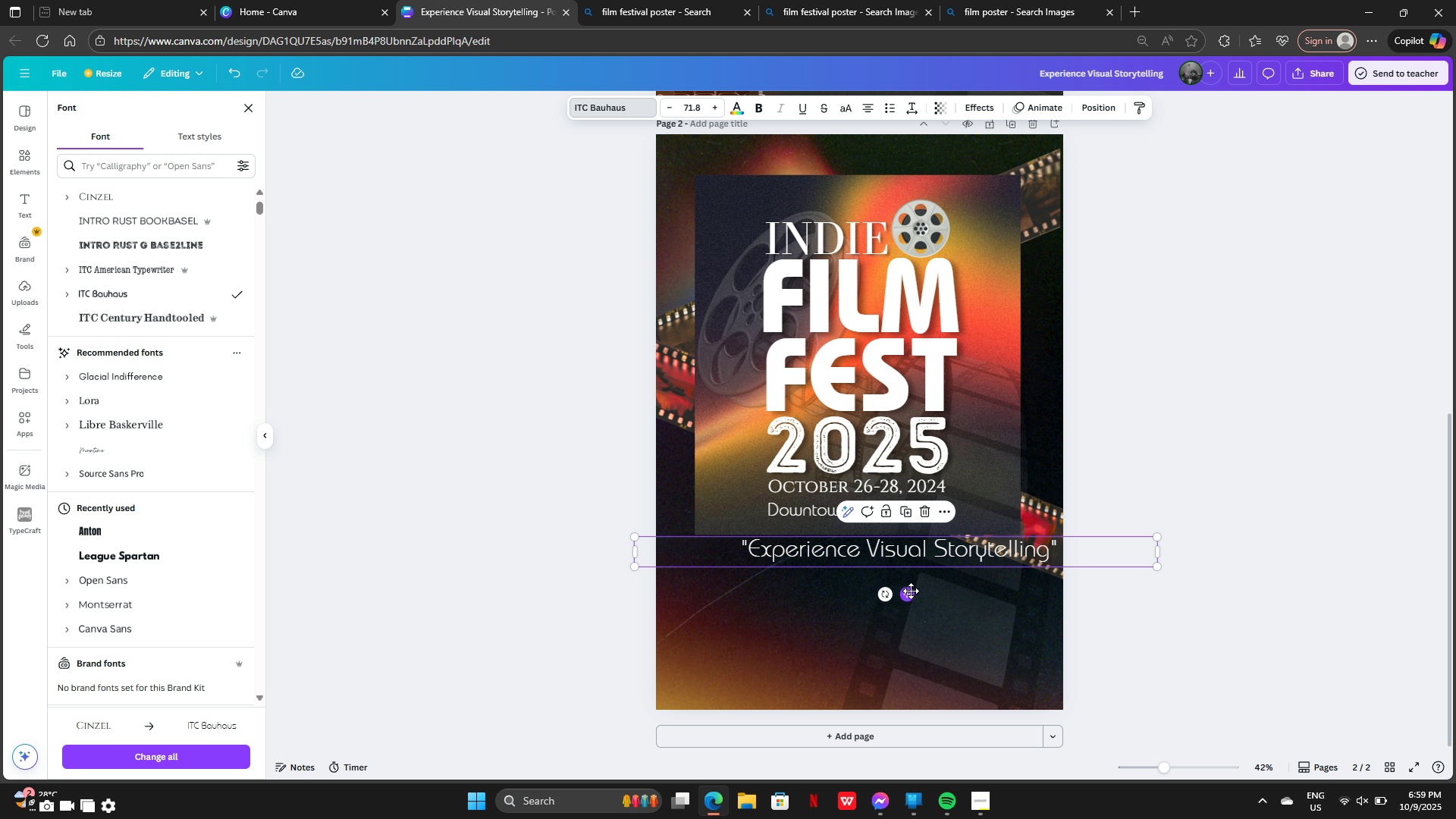 
left_click_drag(start_coordinate=[911, 591], to_coordinate=[871, 596])
 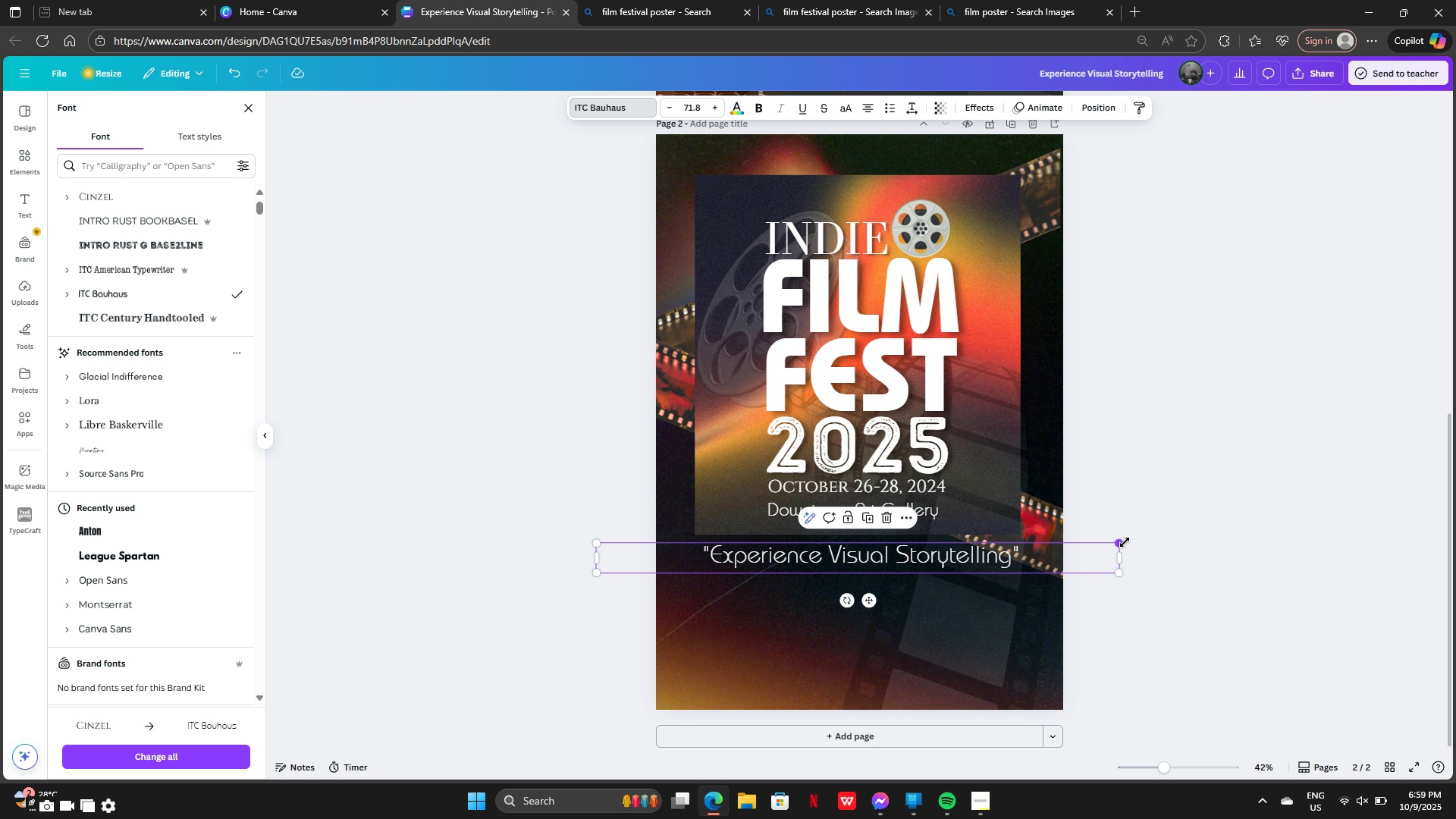 
left_click_drag(start_coordinate=[1125, 542], to_coordinate=[1227, 506])
 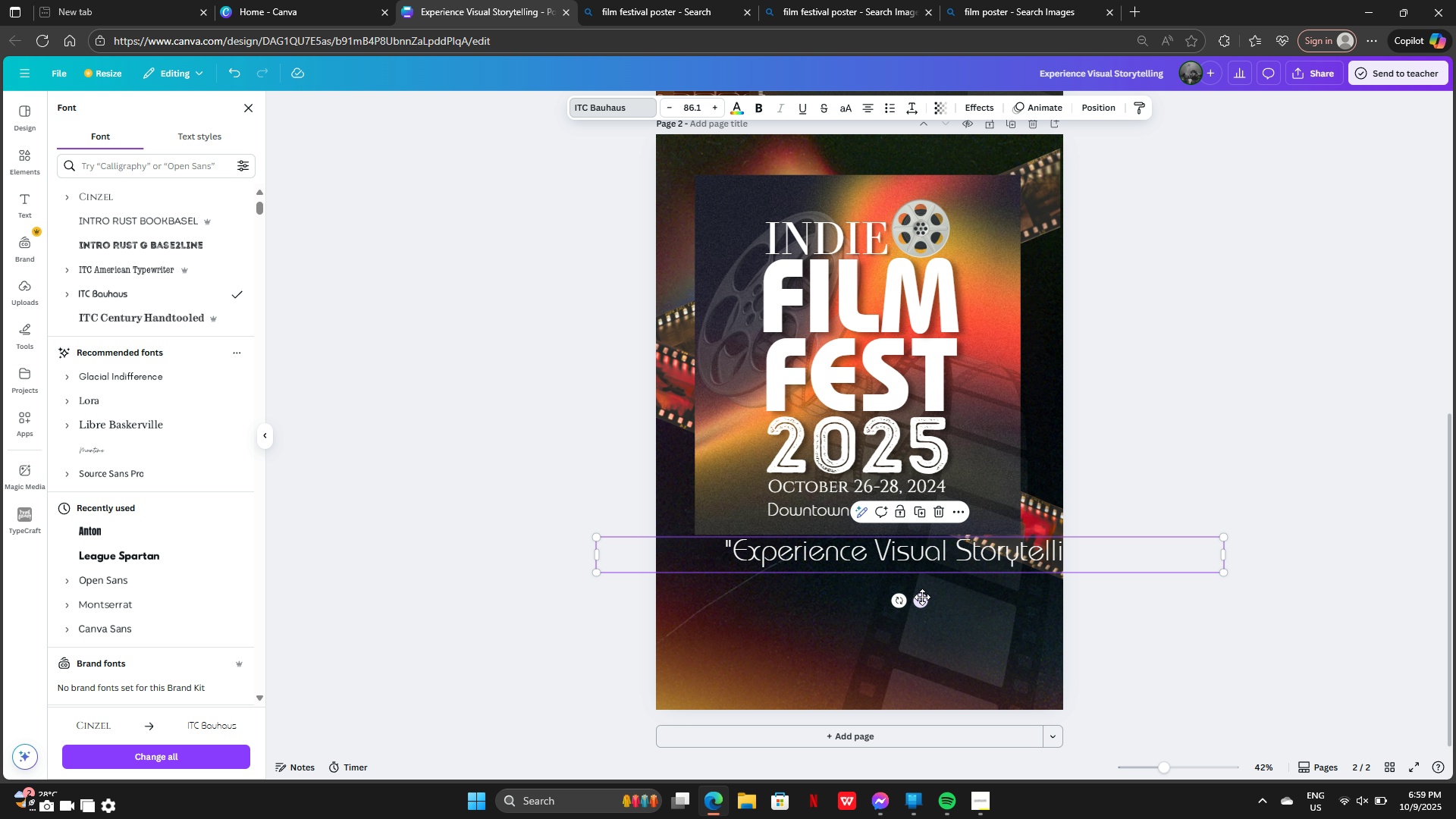 
left_click_drag(start_coordinate=[919, 597], to_coordinate=[889, 601])
 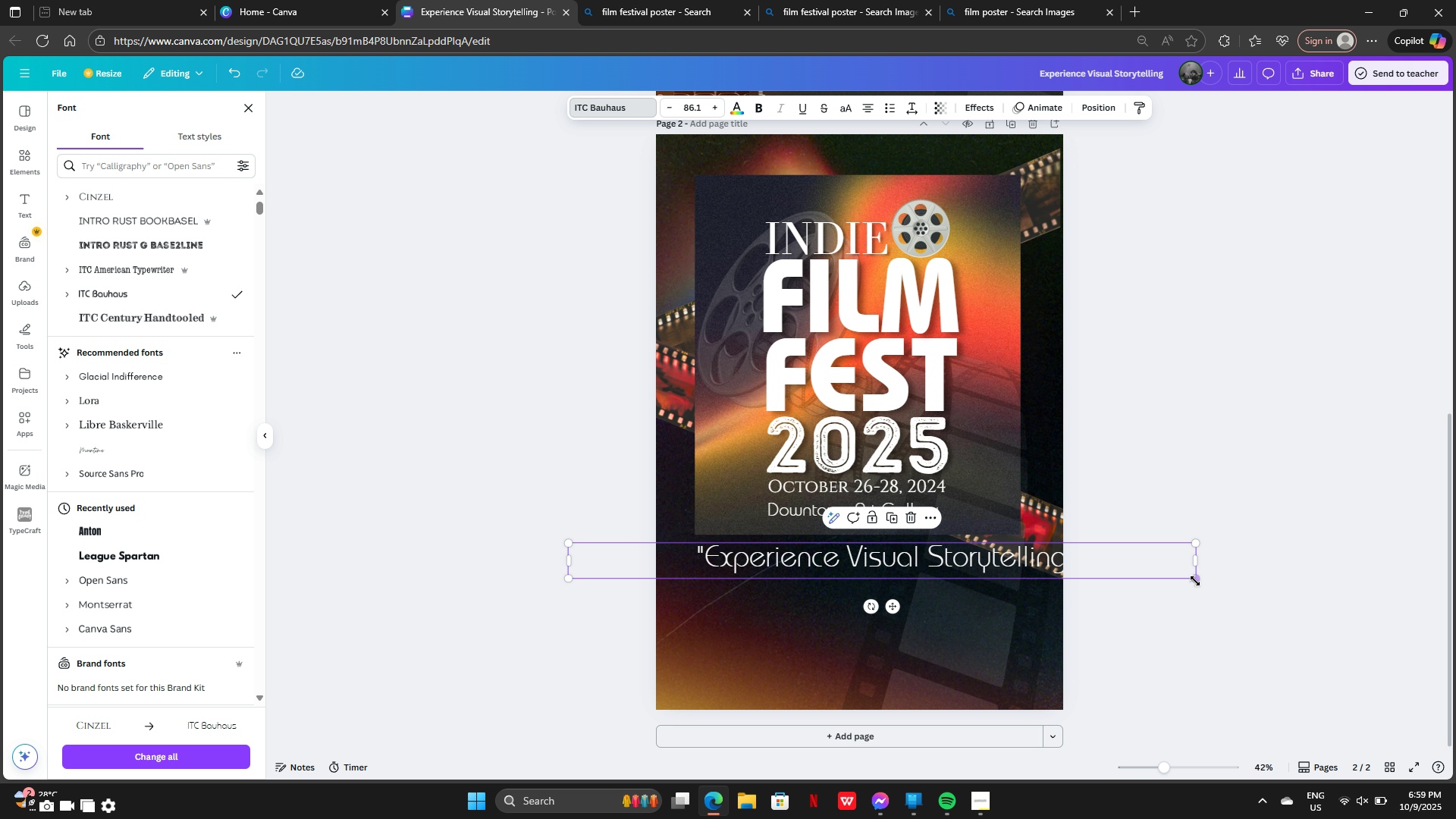 
left_click_drag(start_coordinate=[1195, 579], to_coordinate=[1138, 576])
 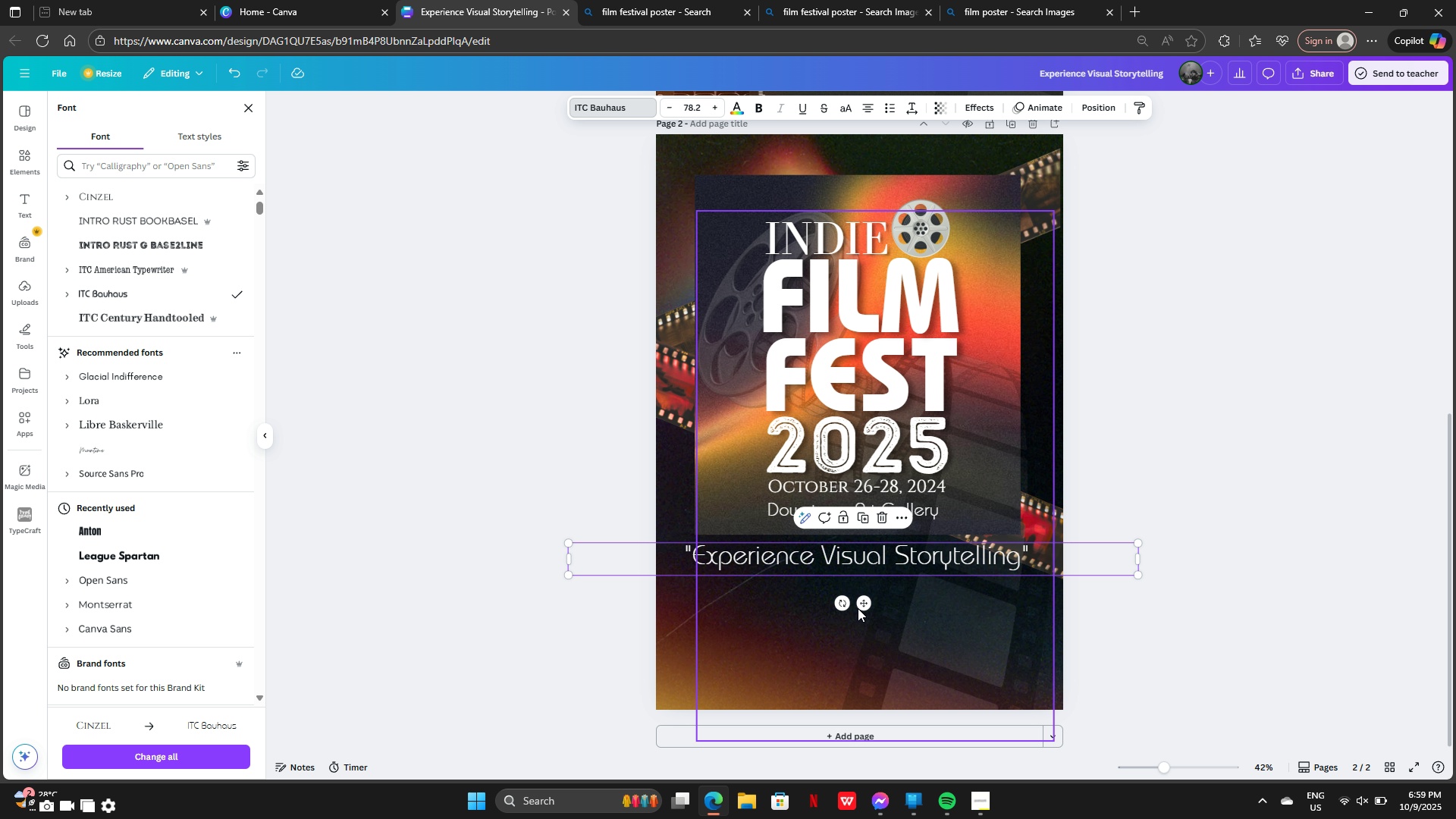 
left_click_drag(start_coordinate=[861, 606], to_coordinate=[864, 673])
 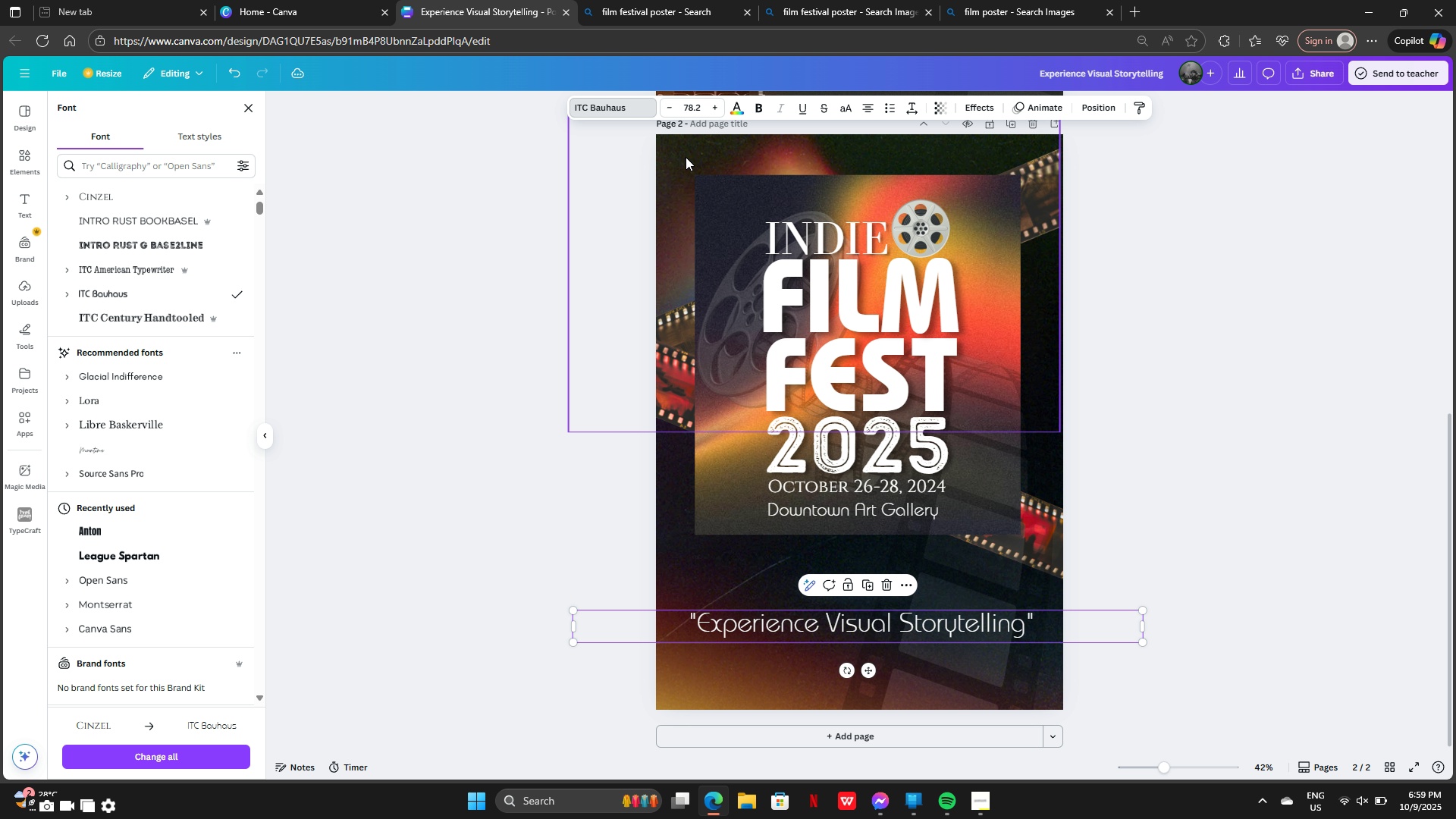 
left_click([686, 157])
 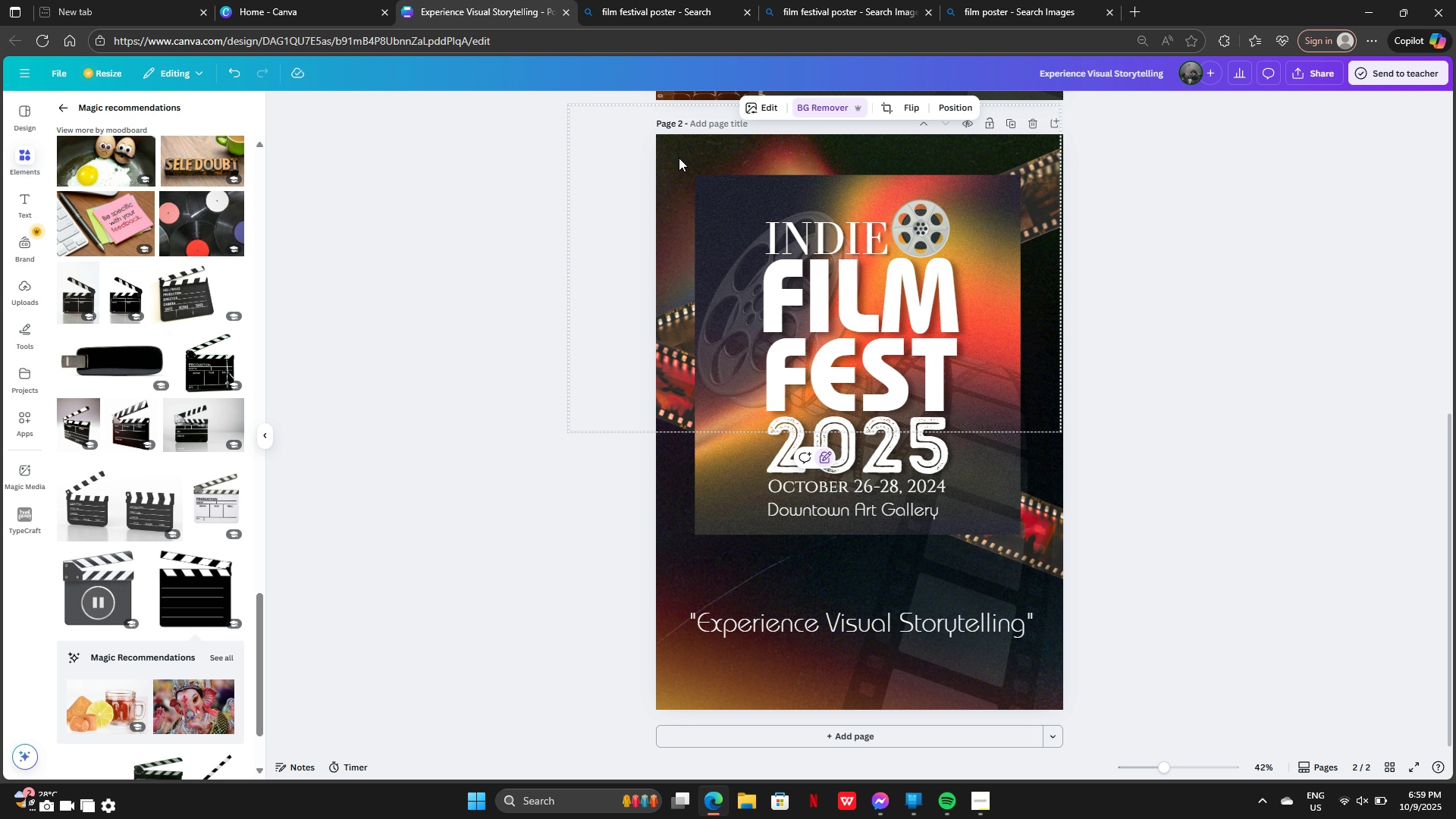 
left_click_drag(start_coordinate=[680, 147], to_coordinate=[902, 534])
 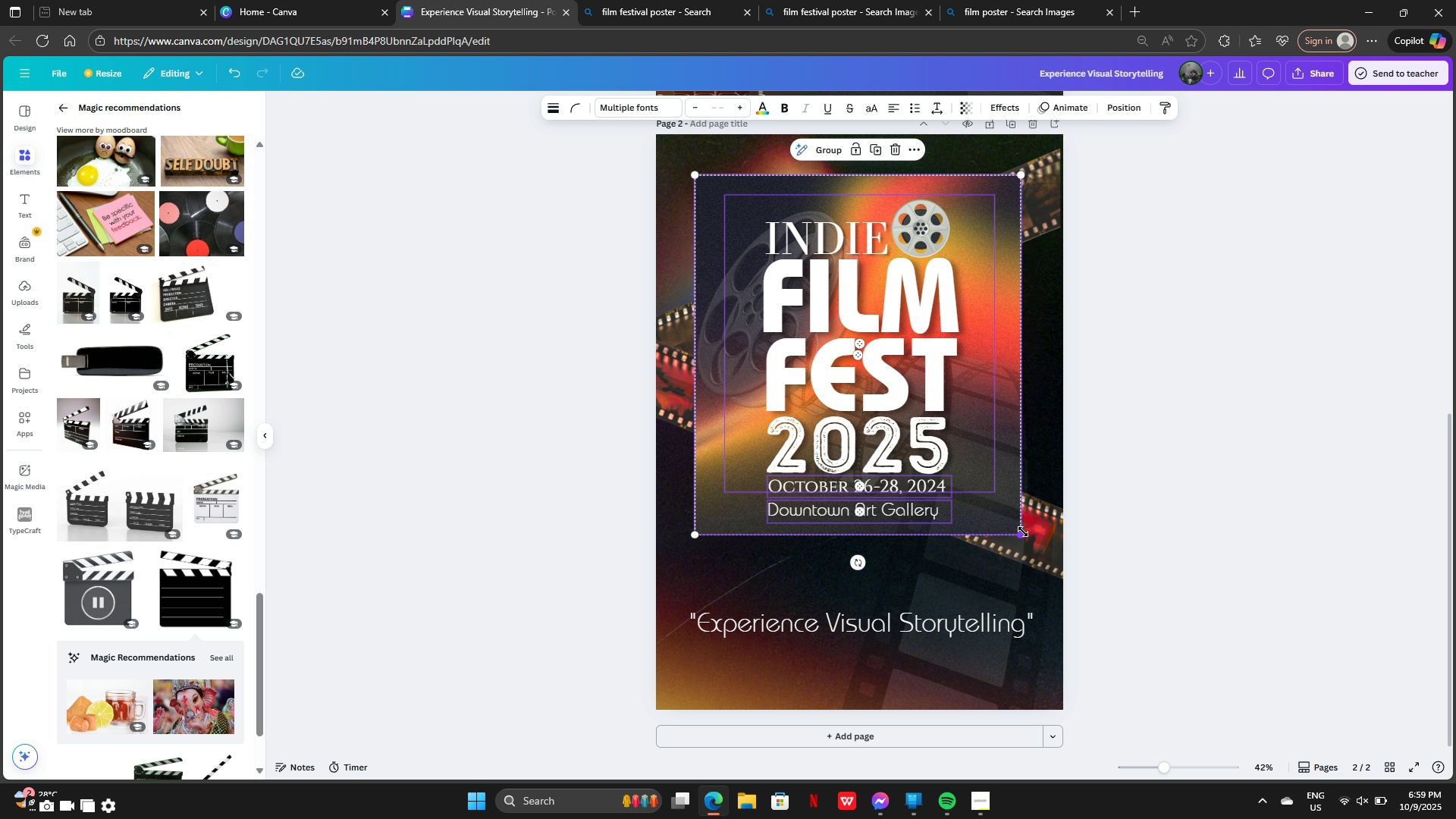 
left_click_drag(start_coordinate=[1022, 532], to_coordinate=[1059, 573])
 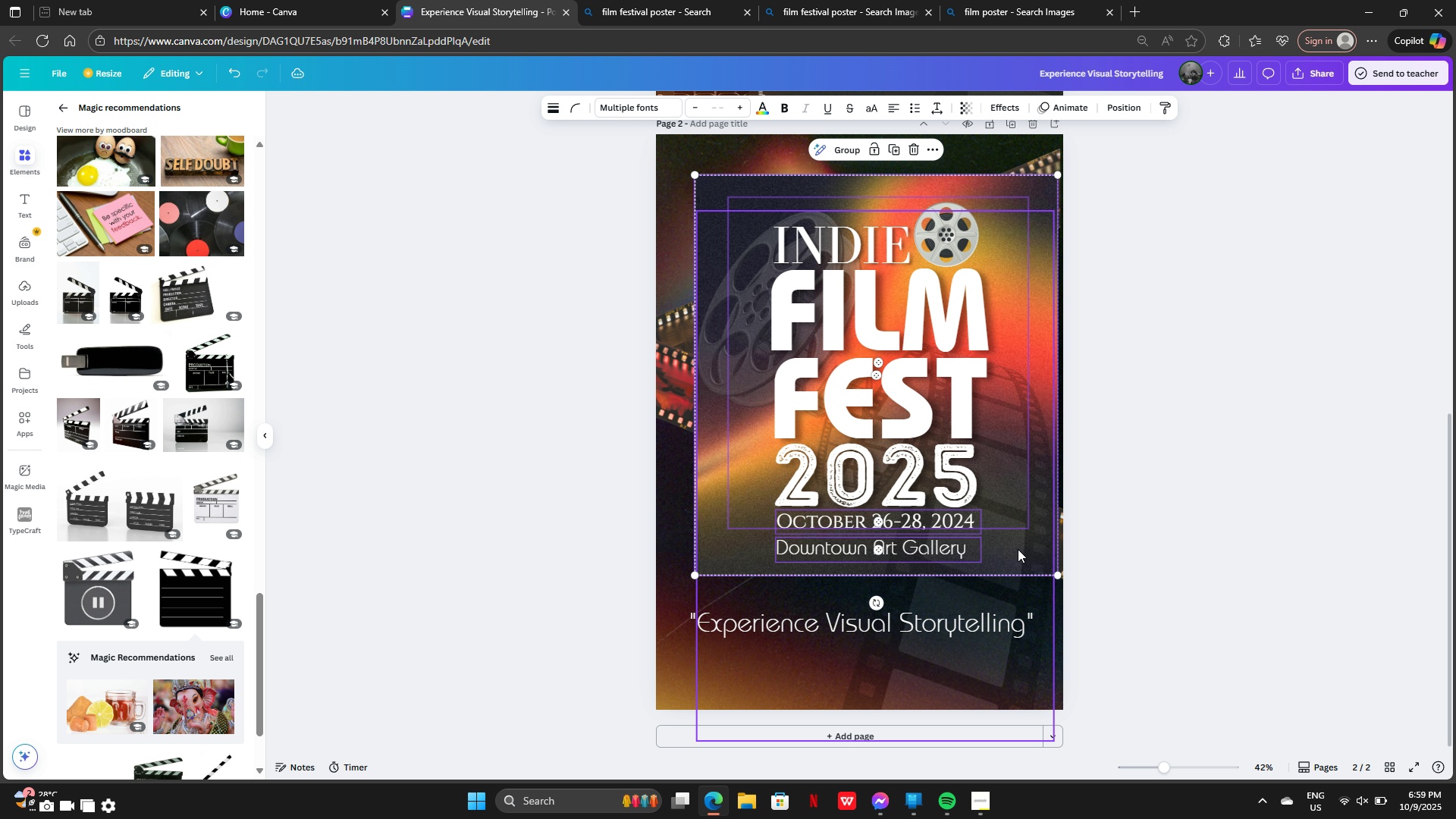 
left_click_drag(start_coordinate=[1021, 549], to_coordinate=[1000, 573])
 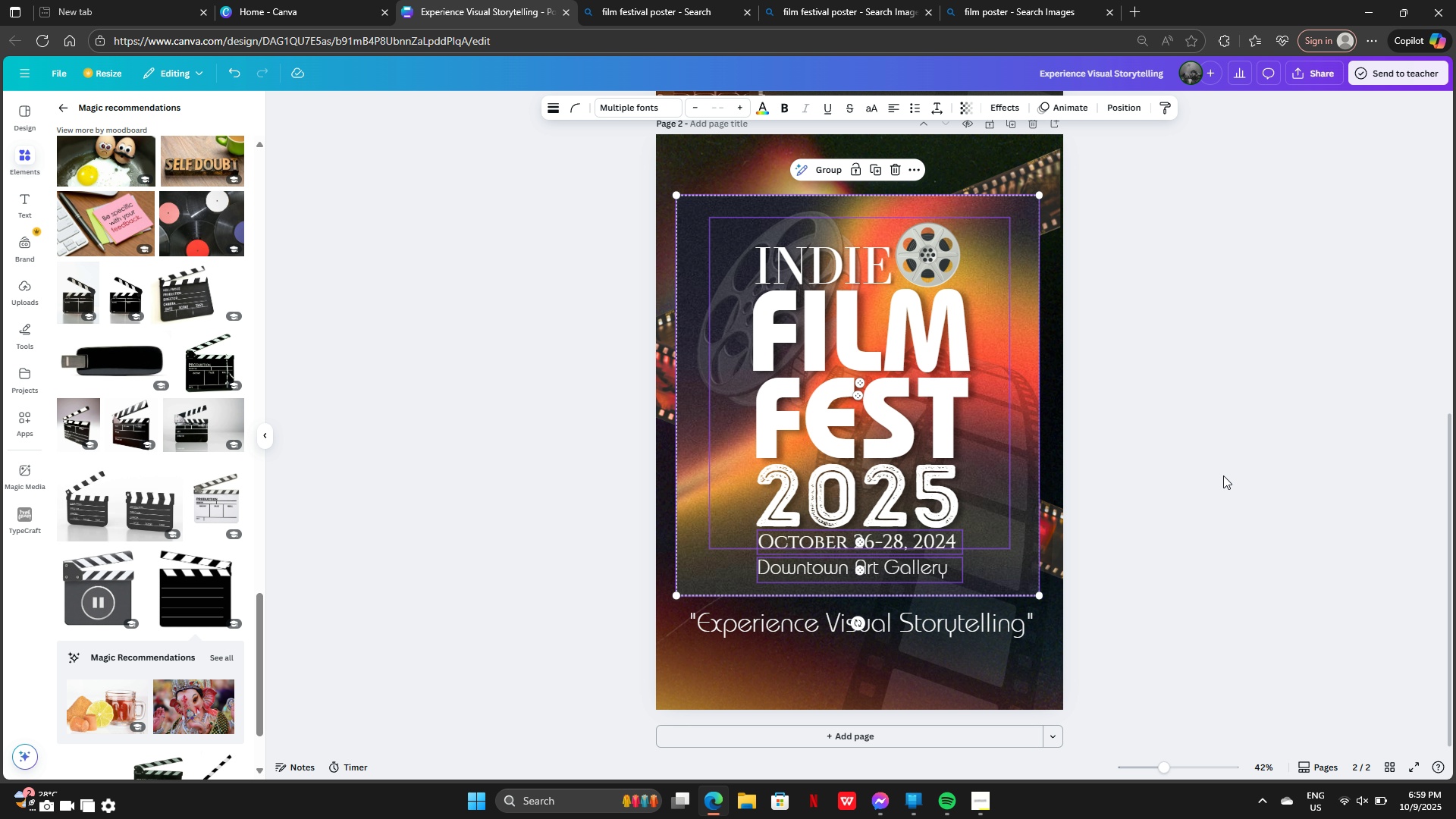 
left_click([1223, 475])
 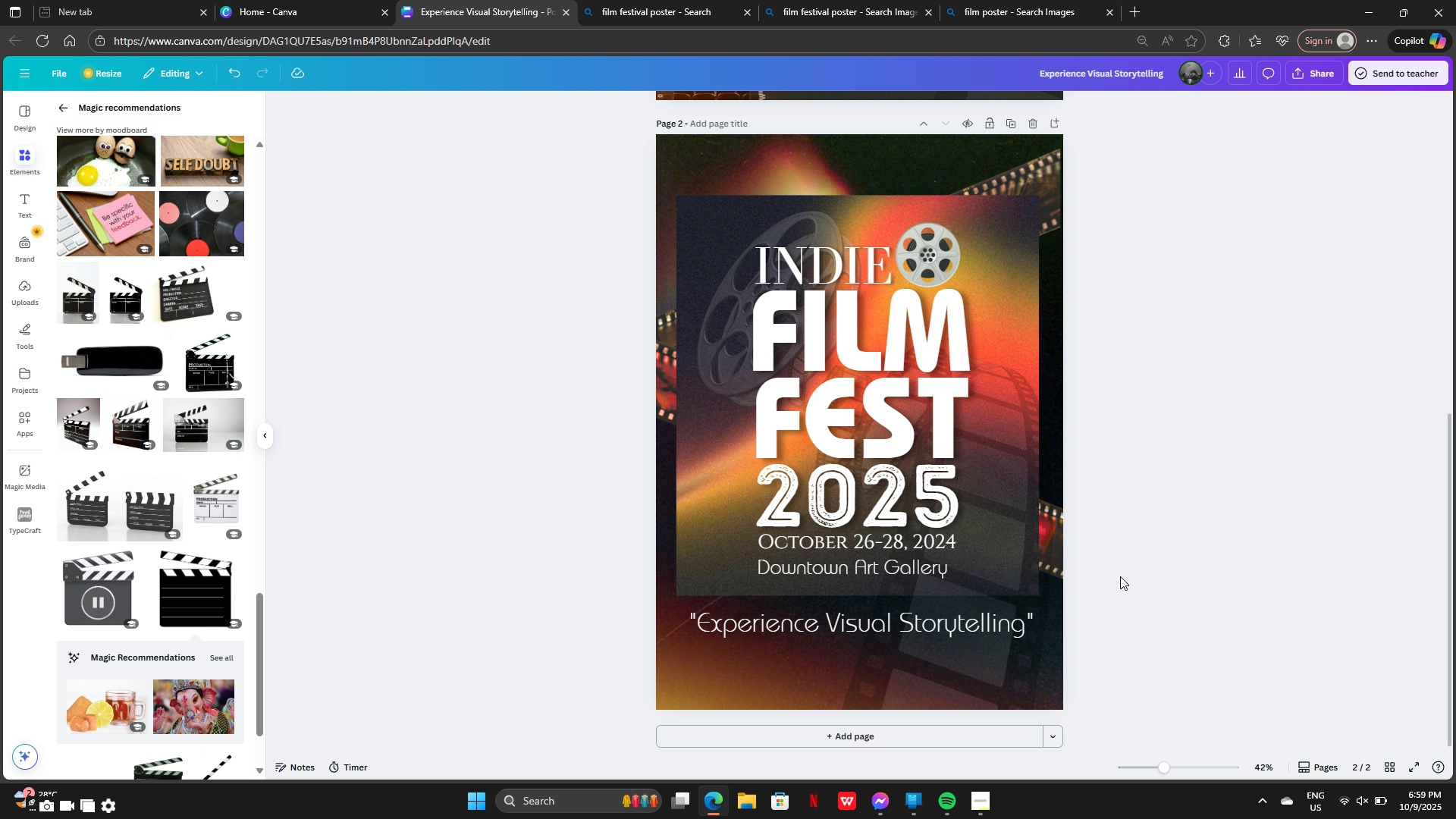 
left_click([951, 619])
 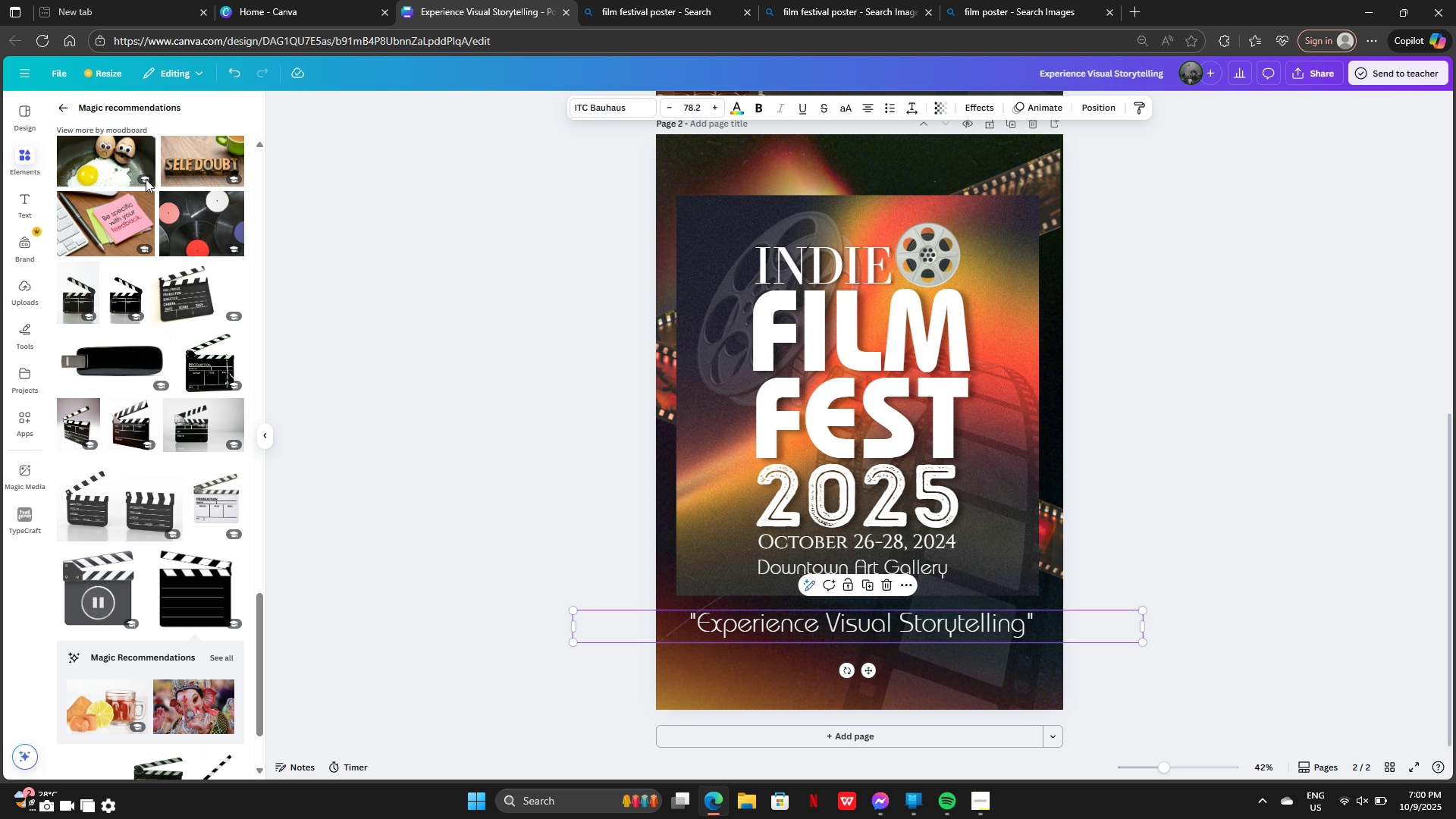 
left_click([592, 101])
 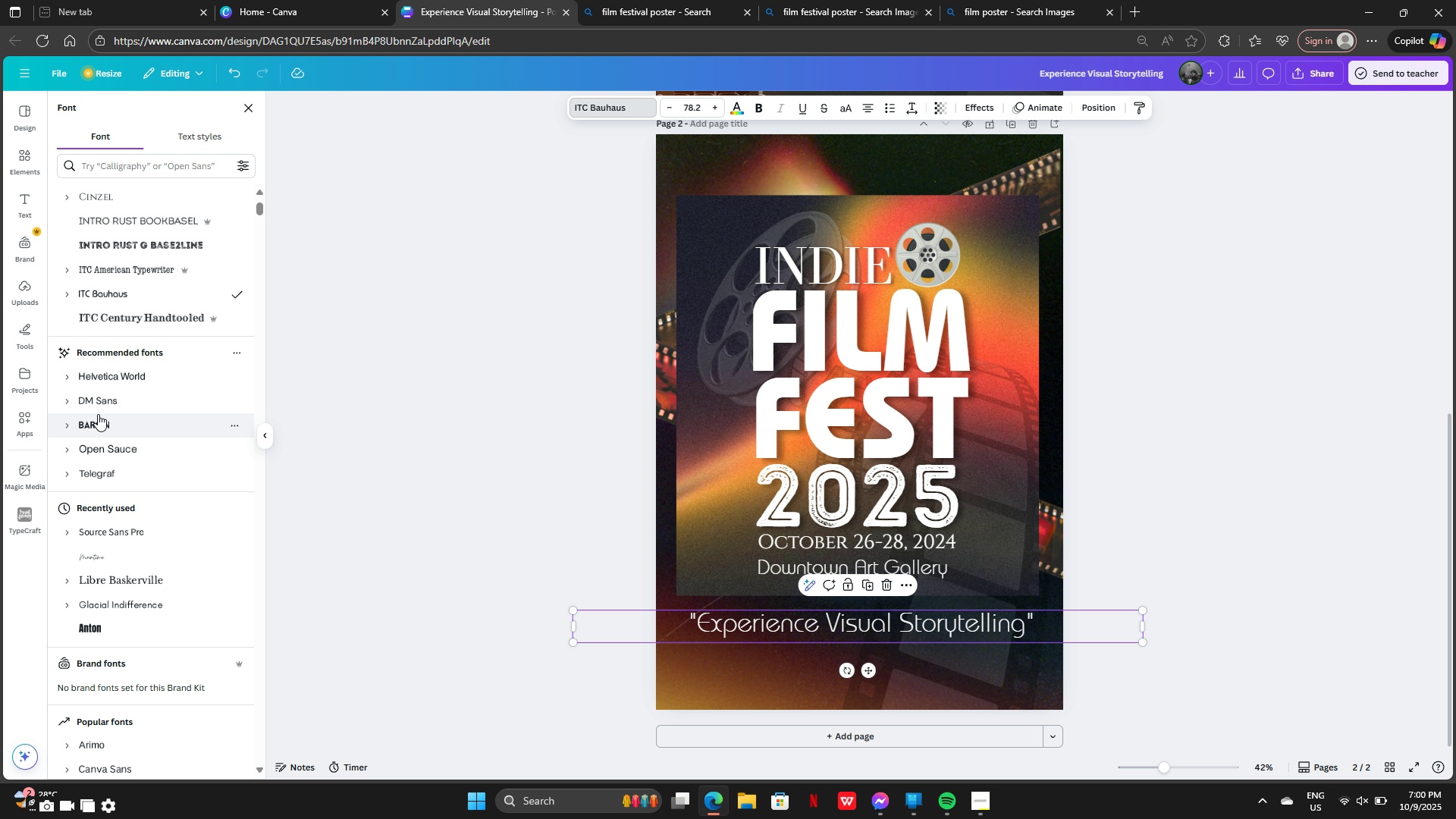 
left_click([96, 417])
 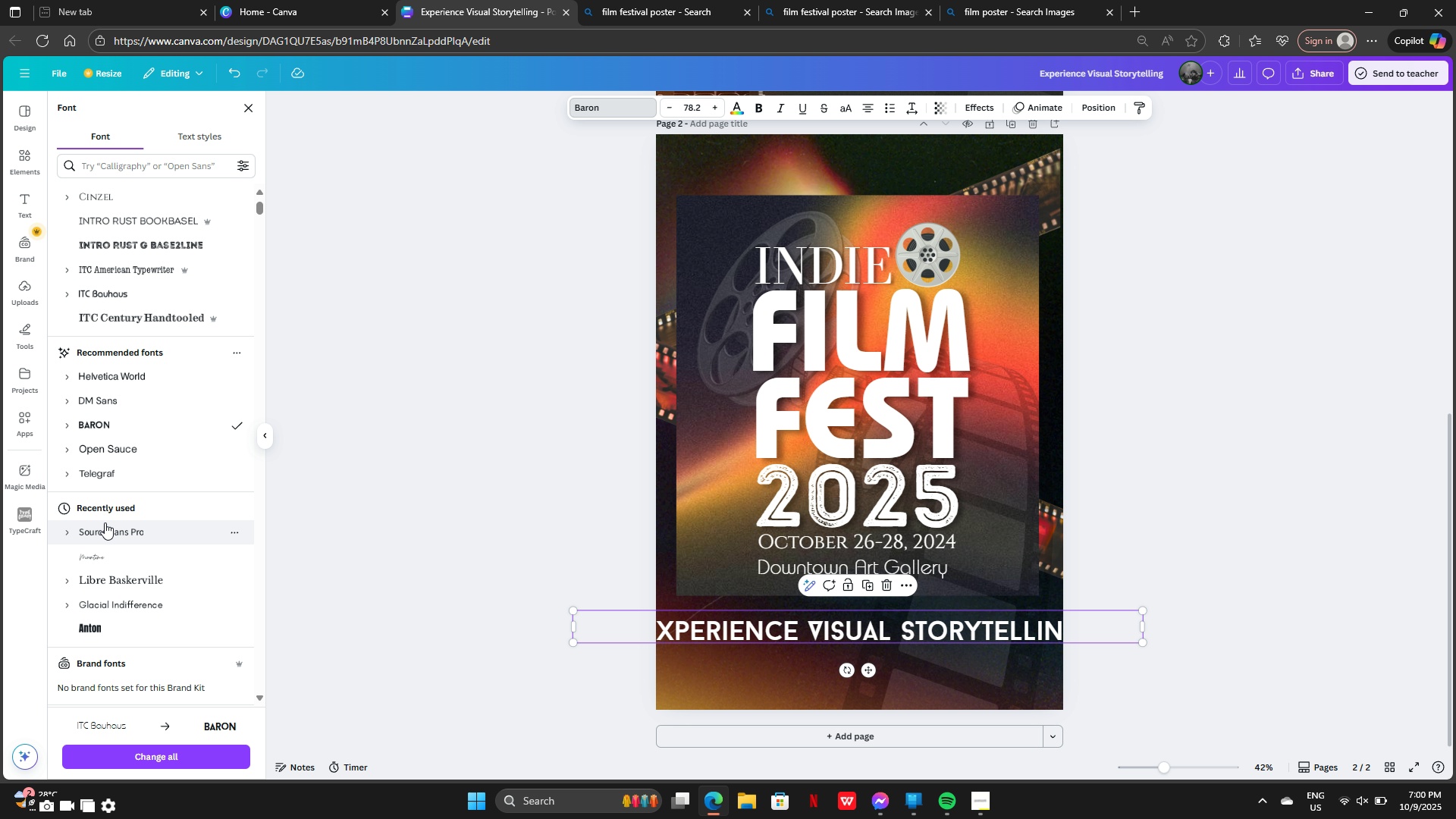 
scroll: coordinate [107, 526], scroll_direction: down, amount: 2.0
 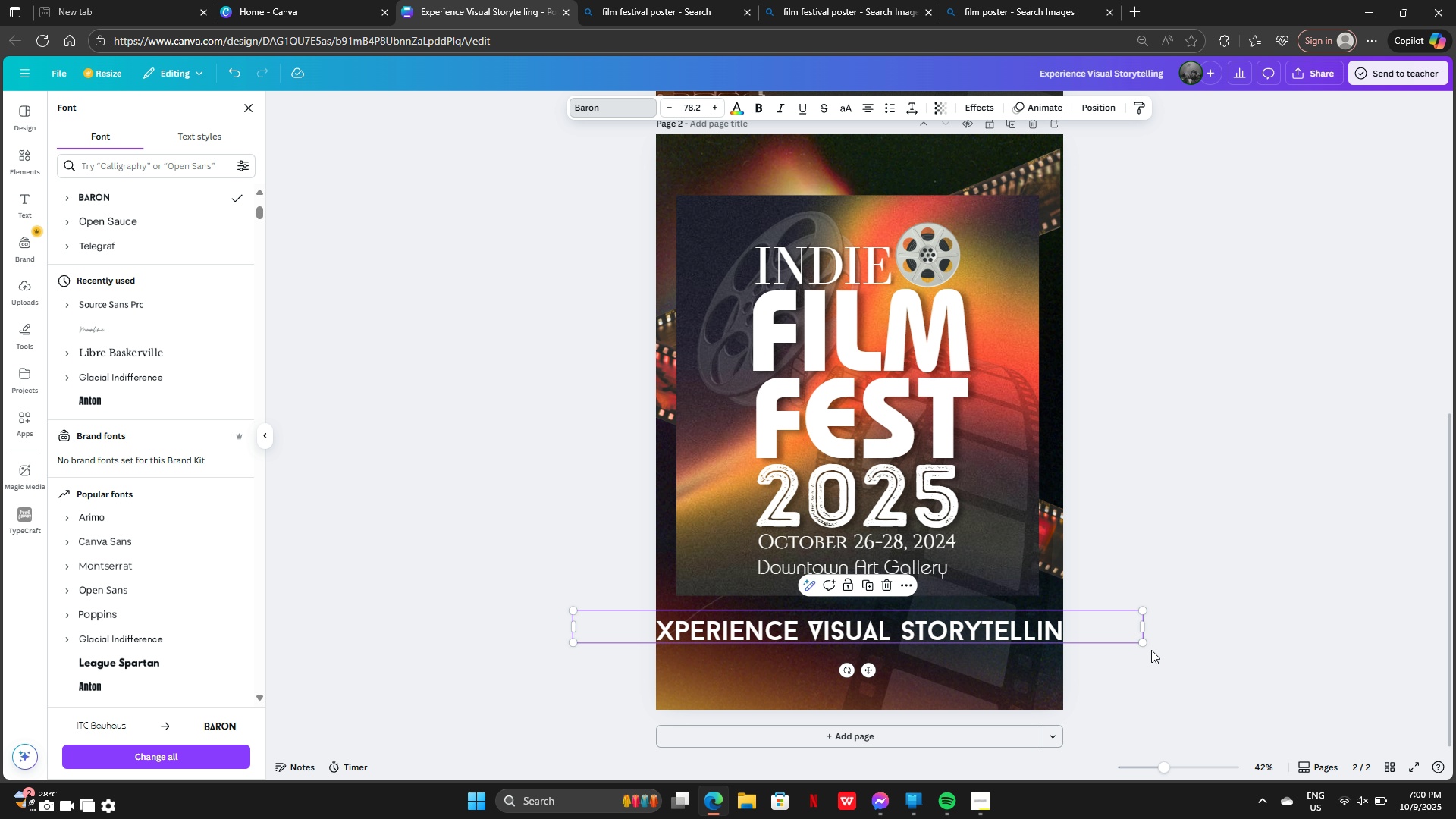 
left_click_drag(start_coordinate=[1144, 644], to_coordinate=[1069, 623])
 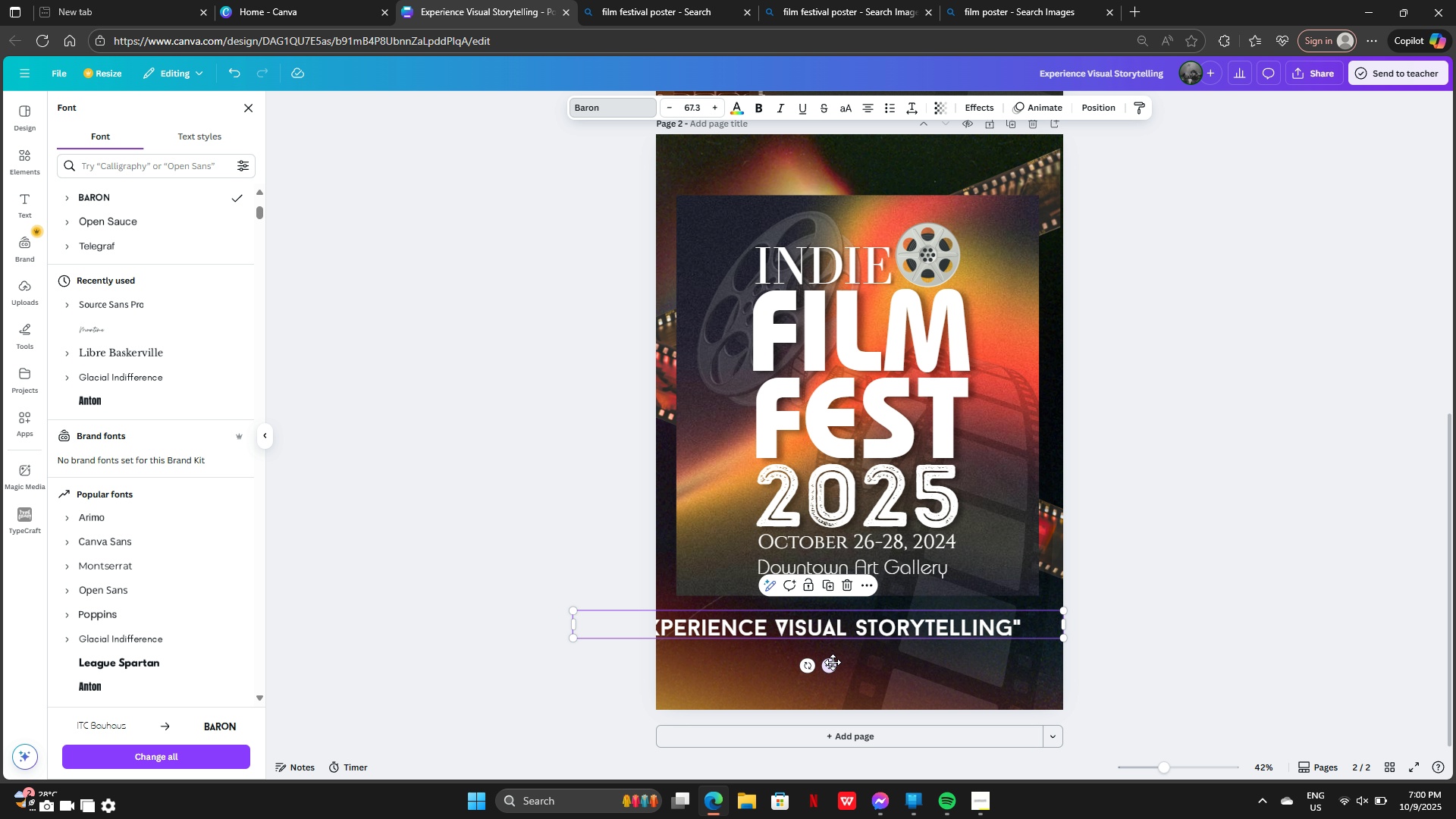 
left_click_drag(start_coordinate=[832, 663], to_coordinate=[869, 650])
 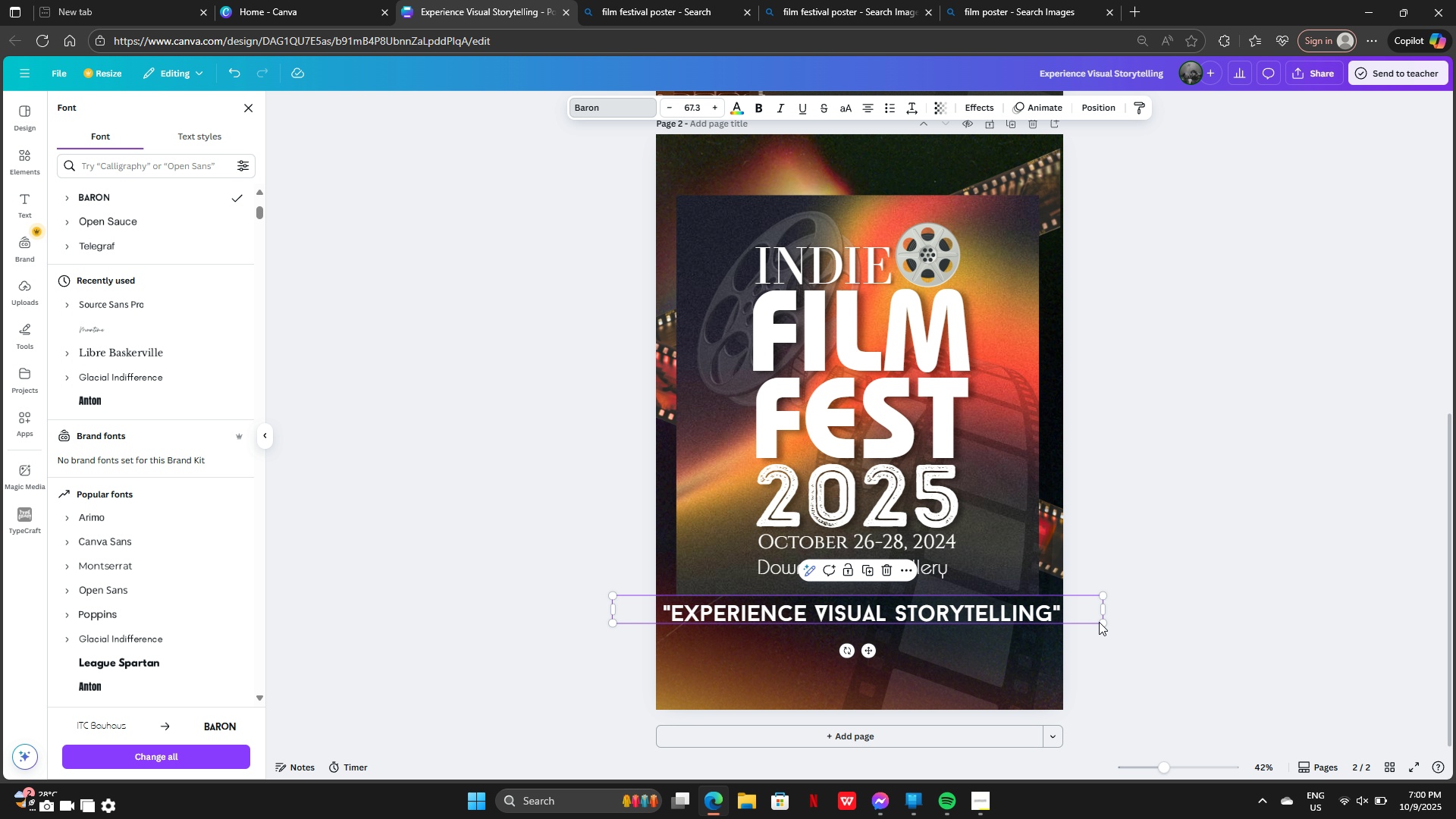 
left_click_drag(start_coordinate=[1104, 621], to_coordinate=[1072, 618])
 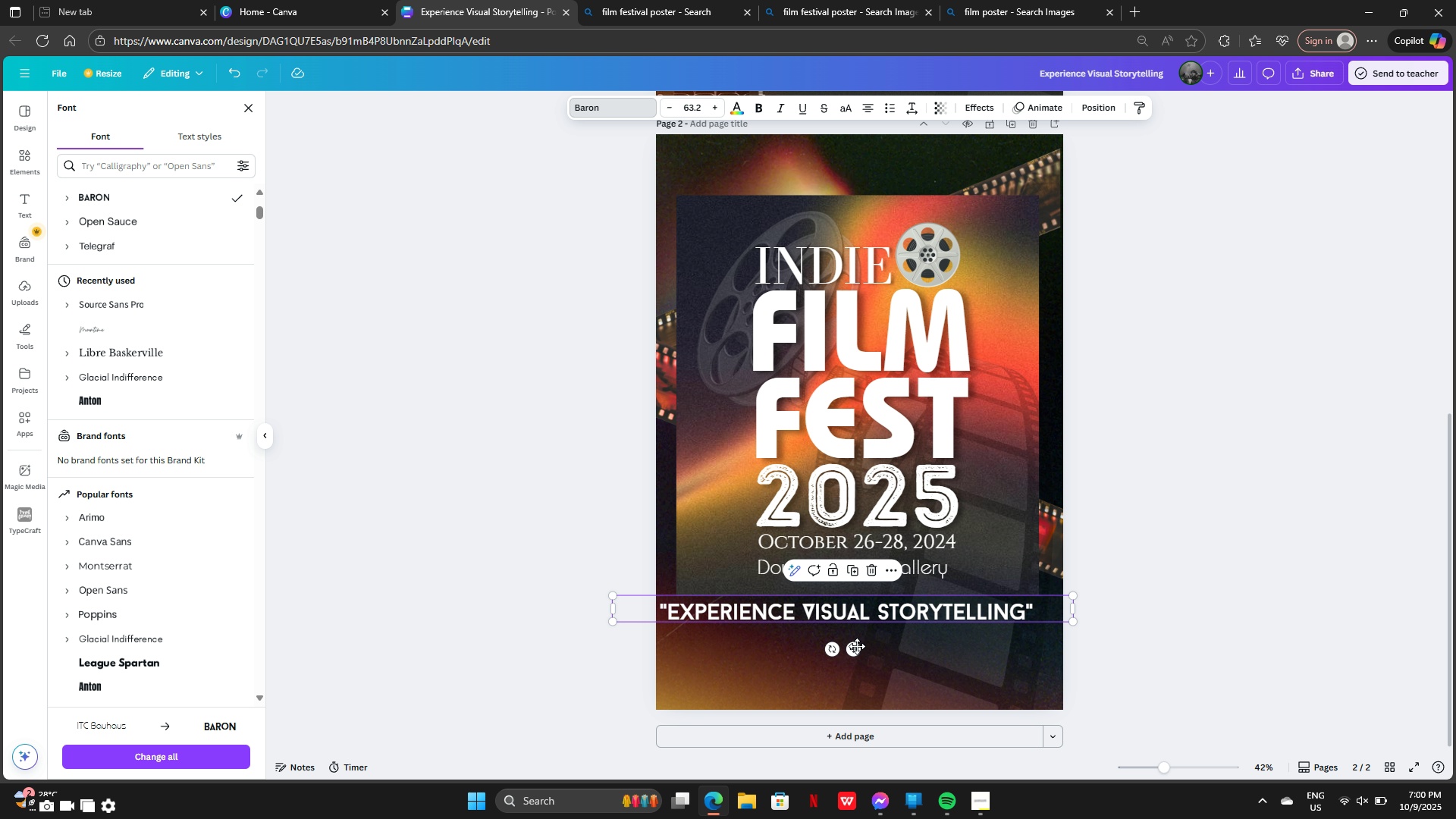 
left_click_drag(start_coordinate=[851, 646], to_coordinate=[864, 654])
 